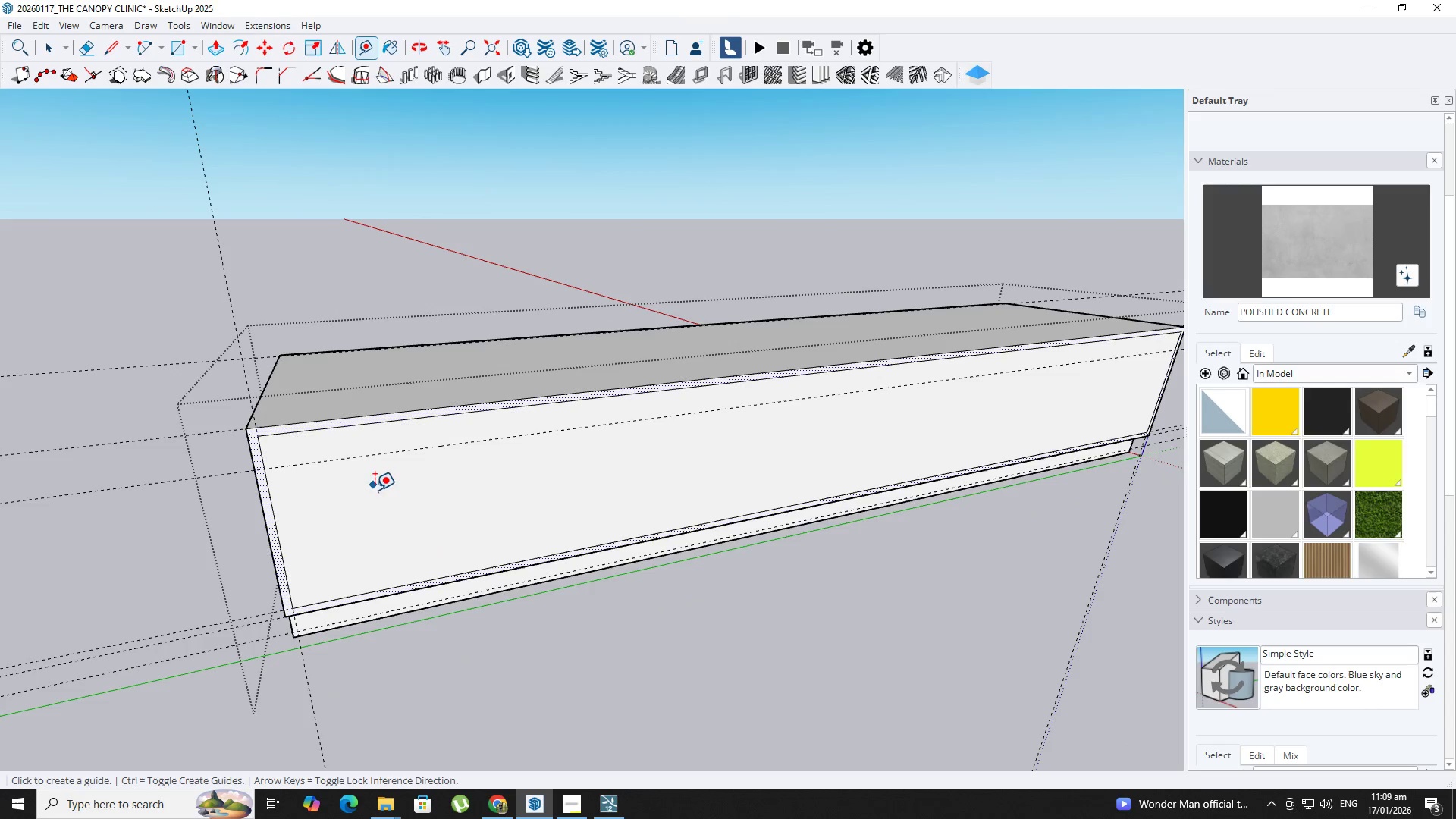 
key(P)
 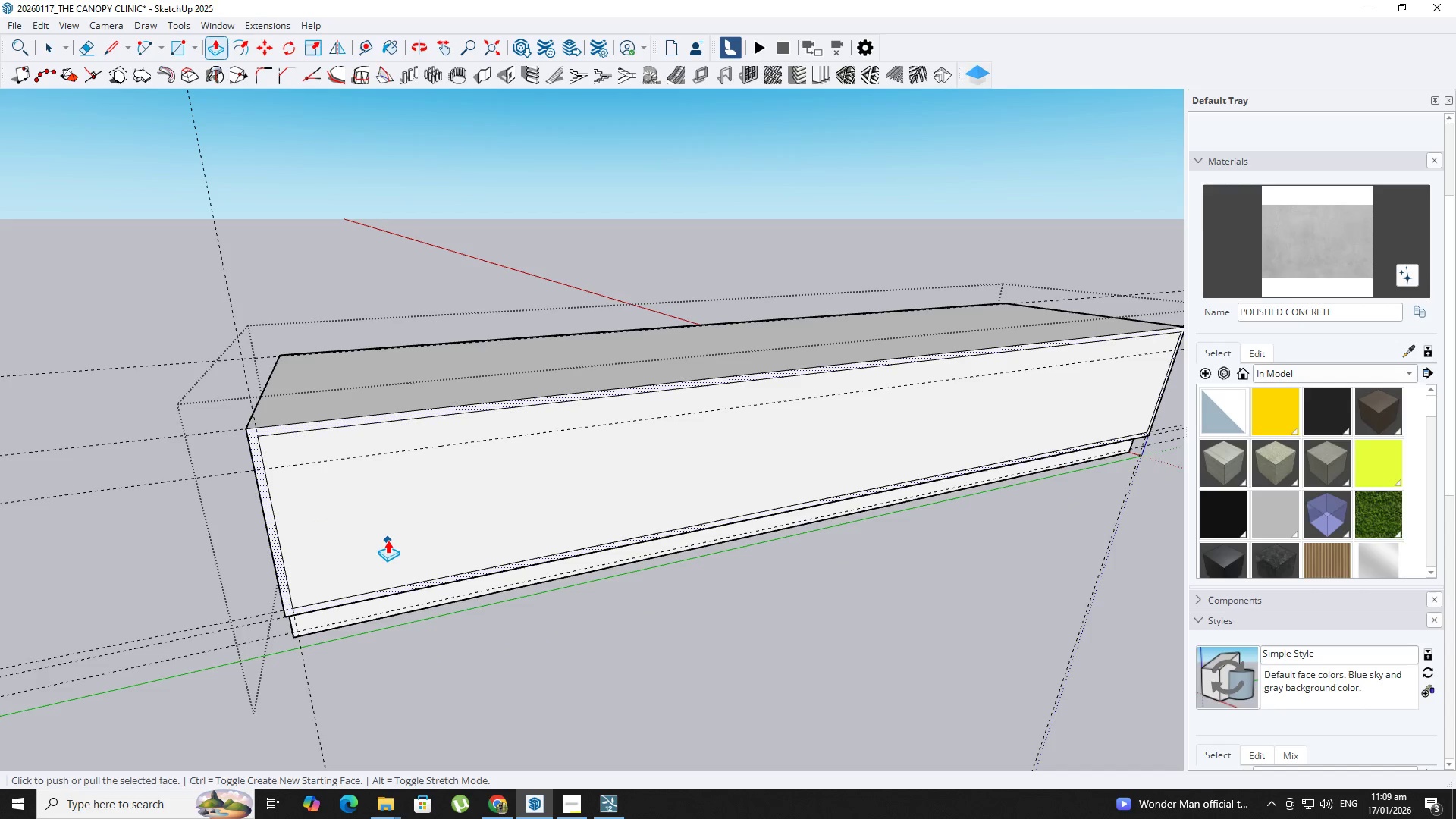 
key(Escape)
 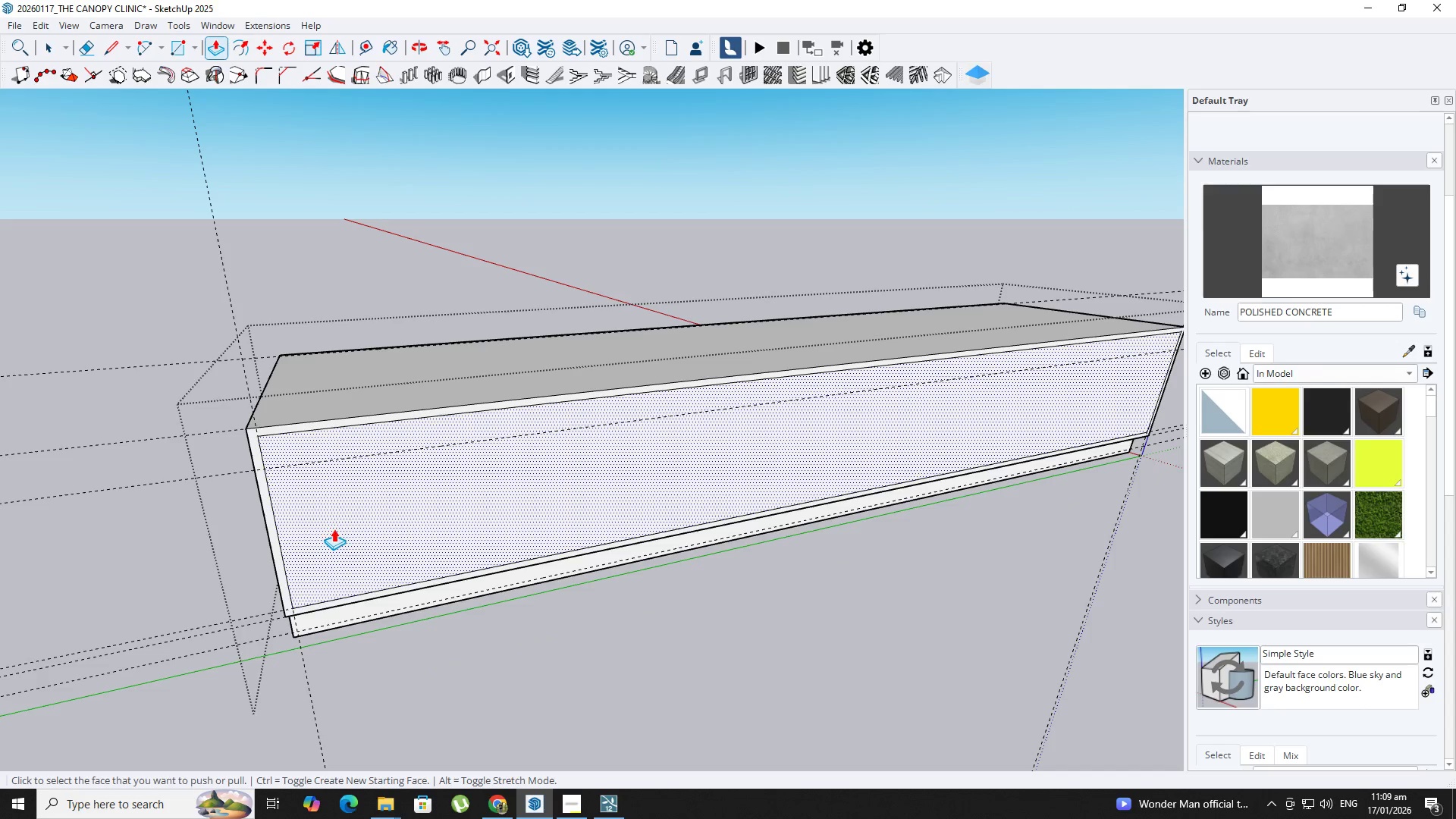 
left_click([333, 529])
 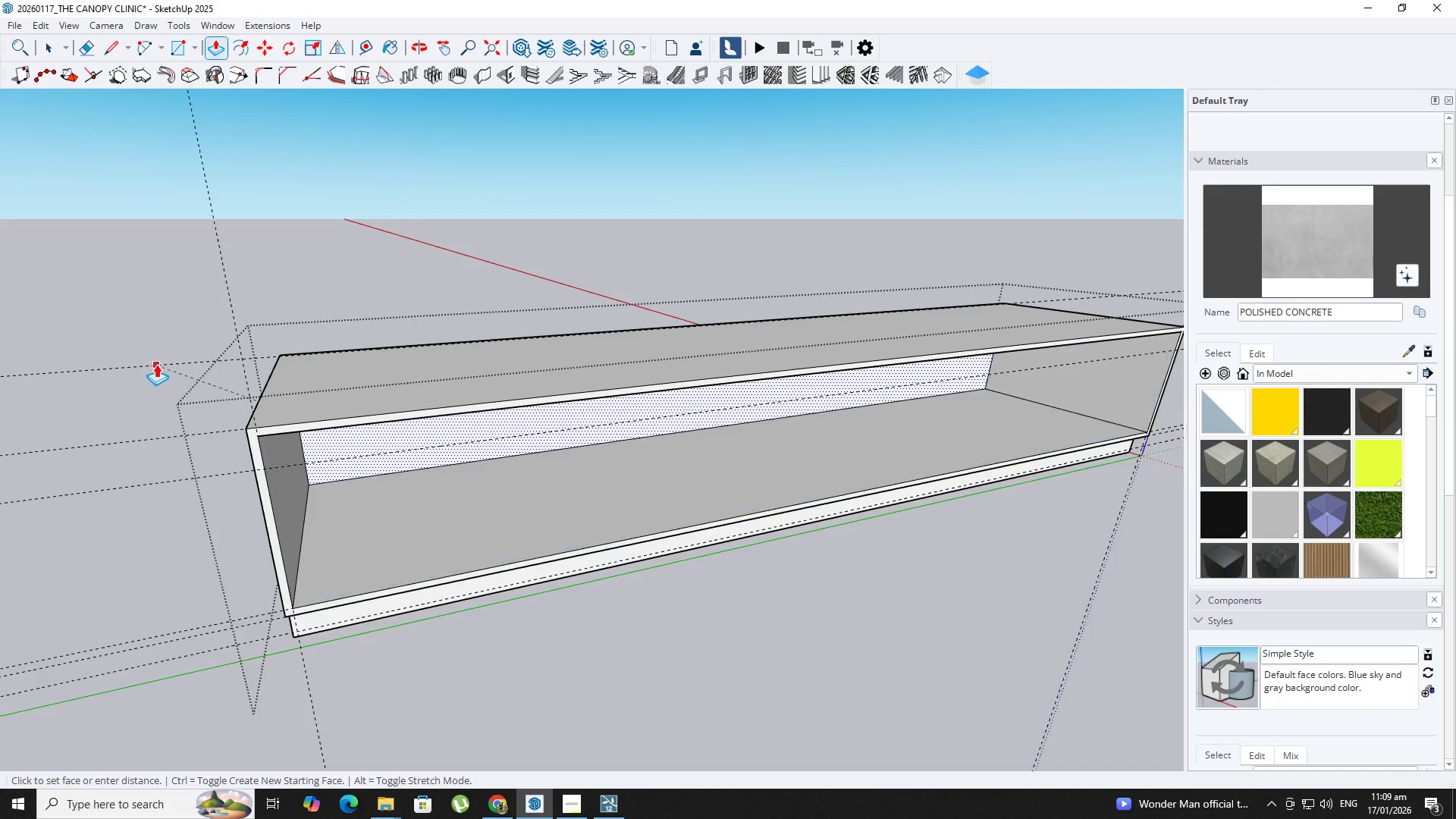 
left_click([156, 364])
 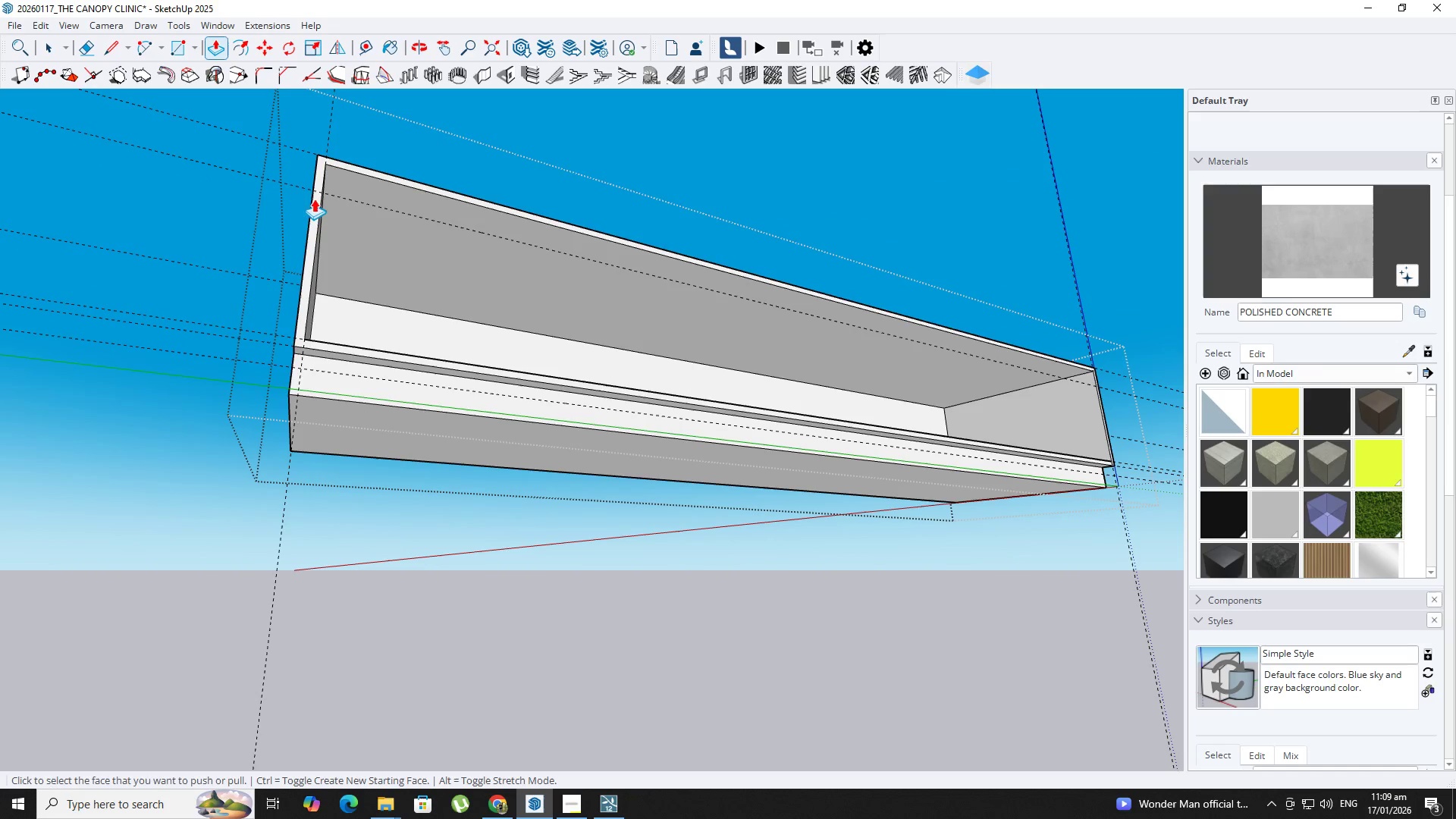 
left_click([357, 227])
 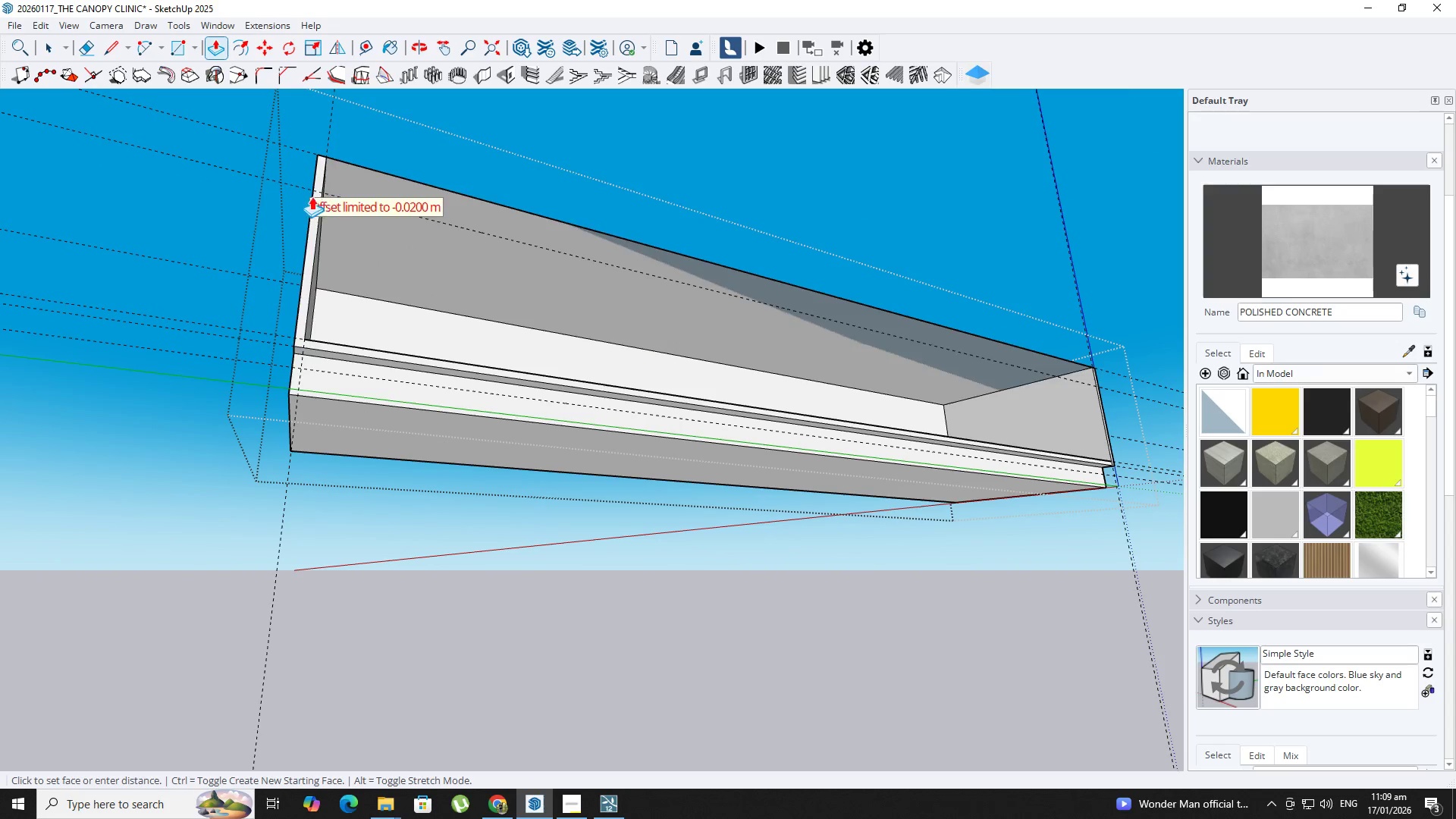 
left_click([289, 184])
 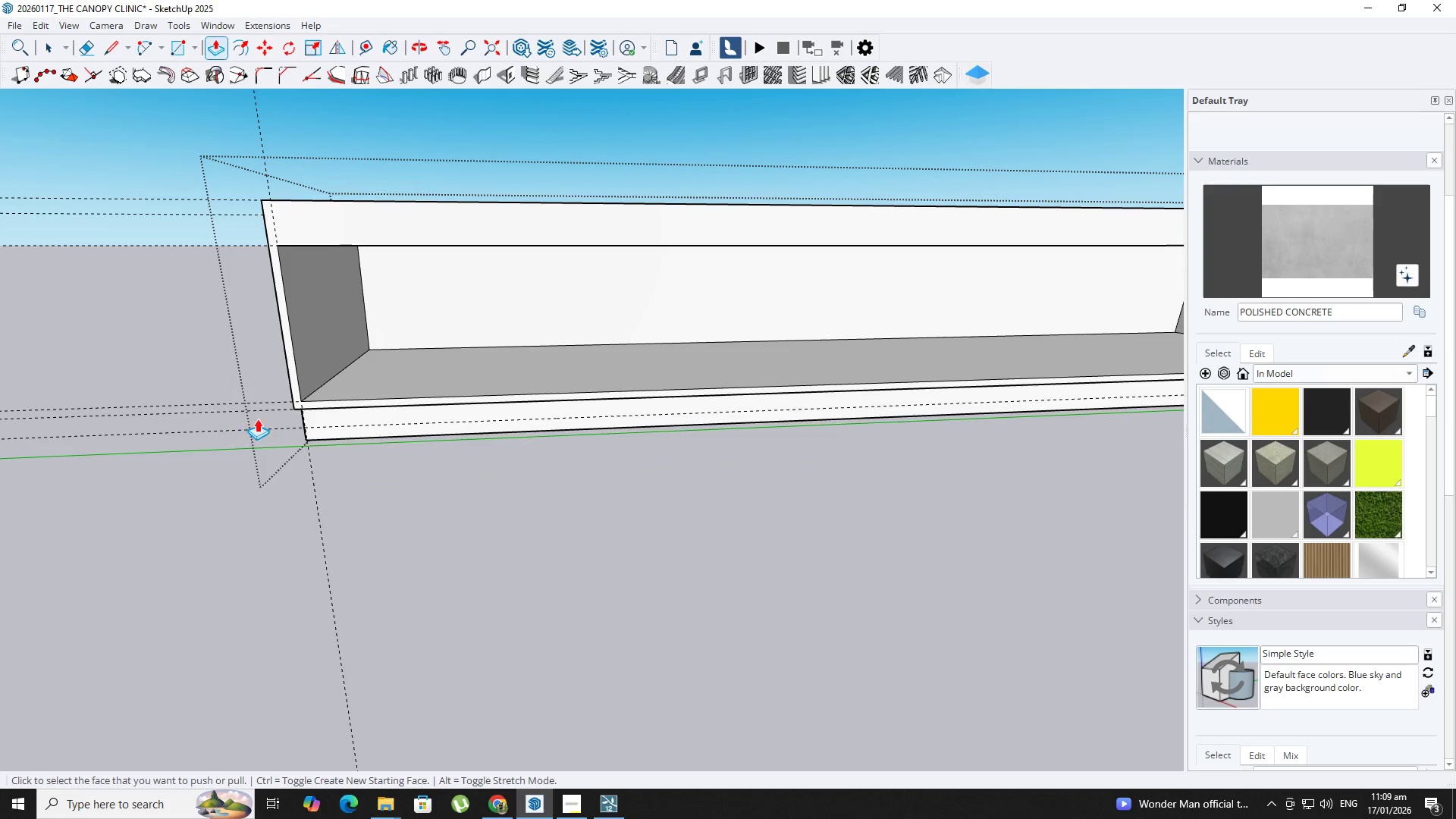 
key(Control+ControlLeft)
 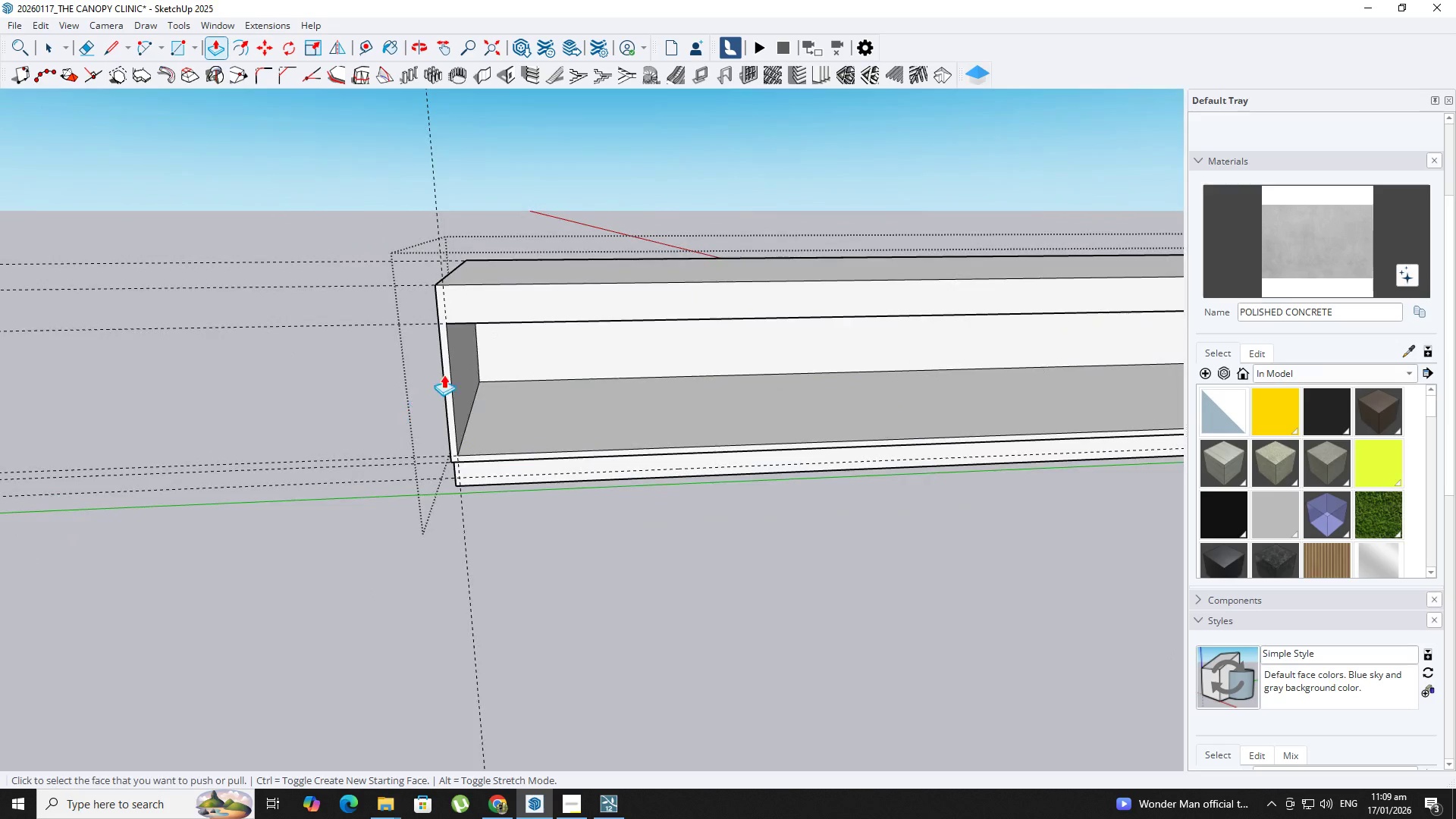 
key(Space)
 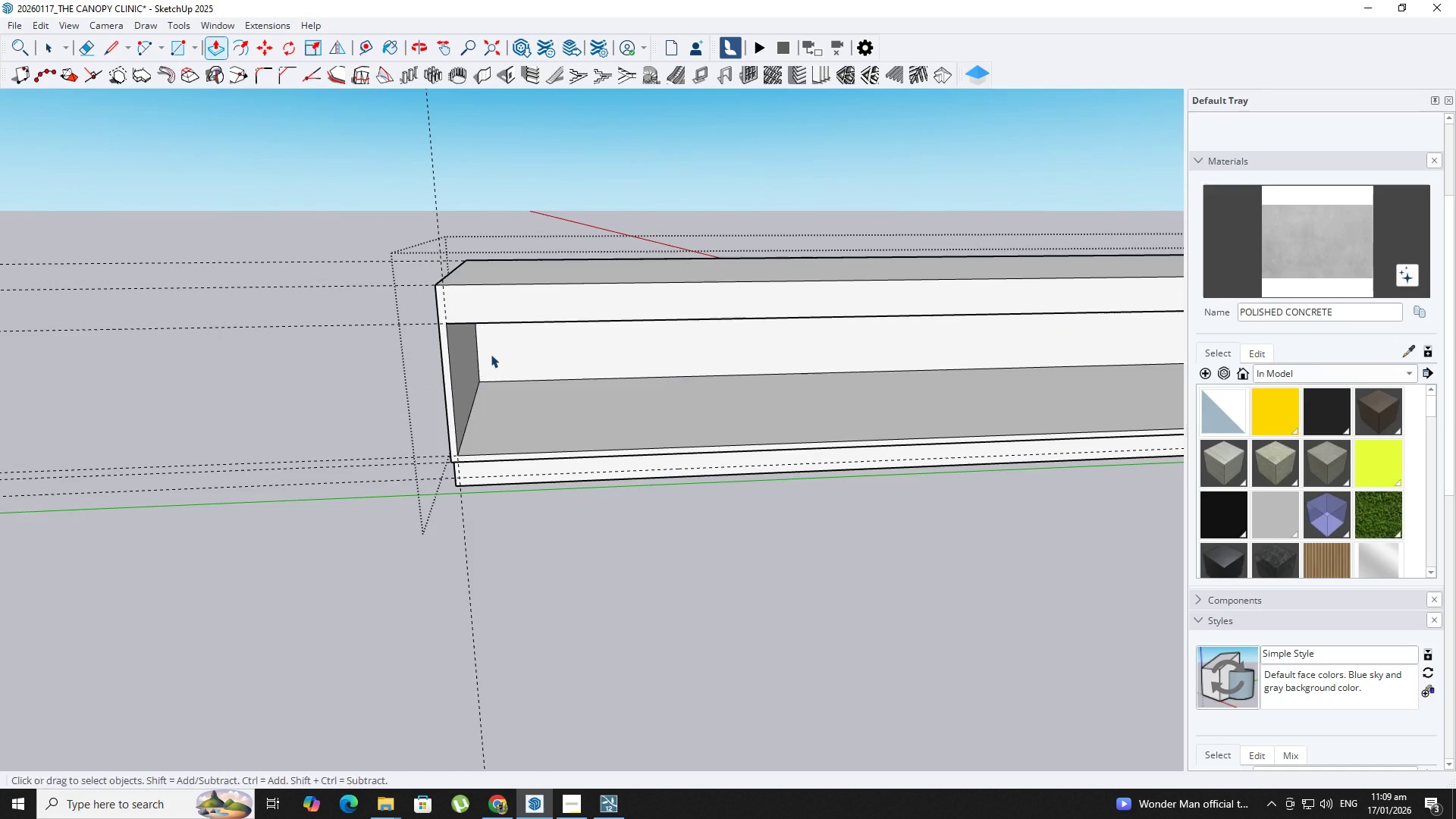 
key(Escape)
 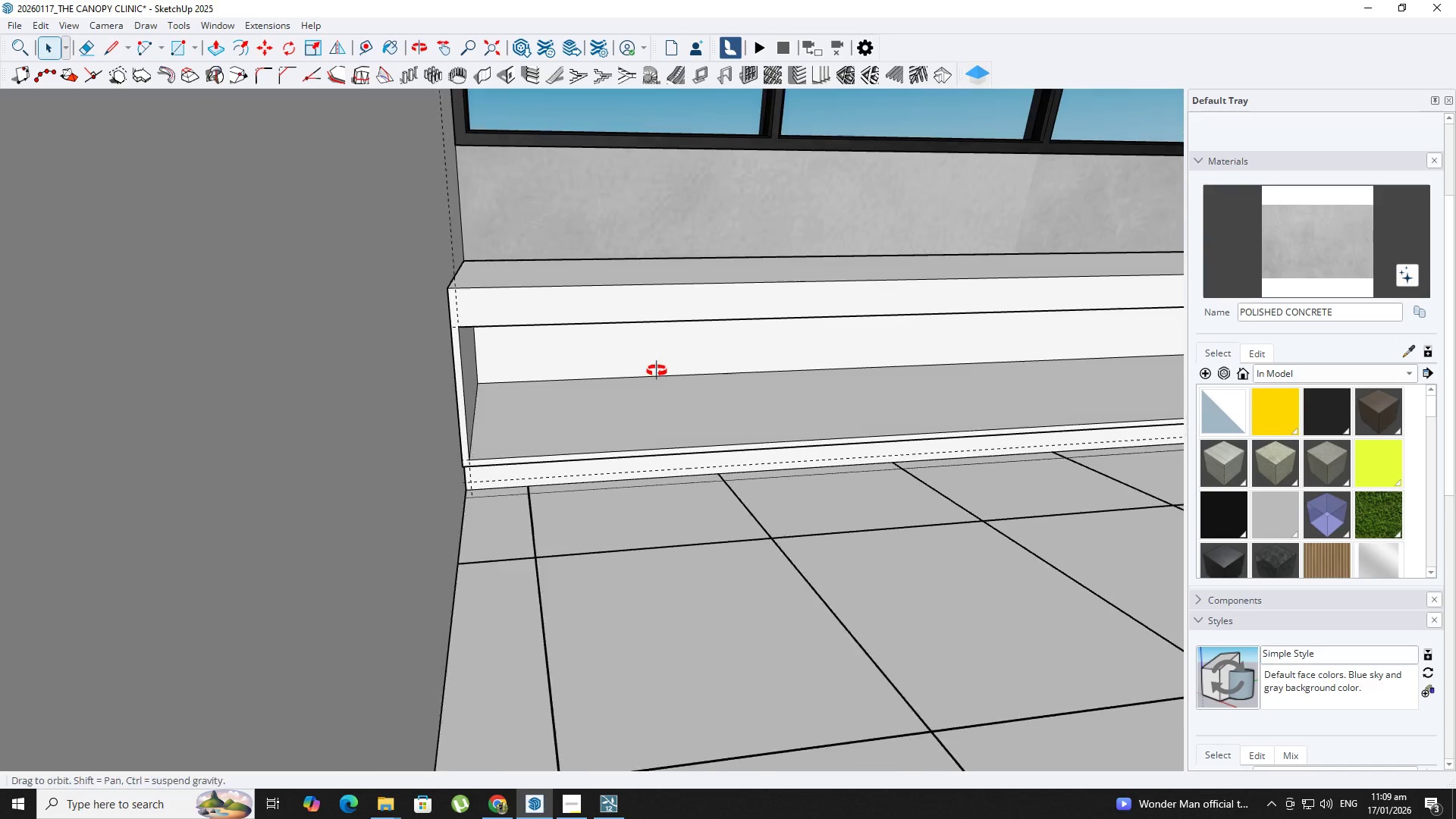 
hold_key(key=ShiftLeft, duration=0.64)
 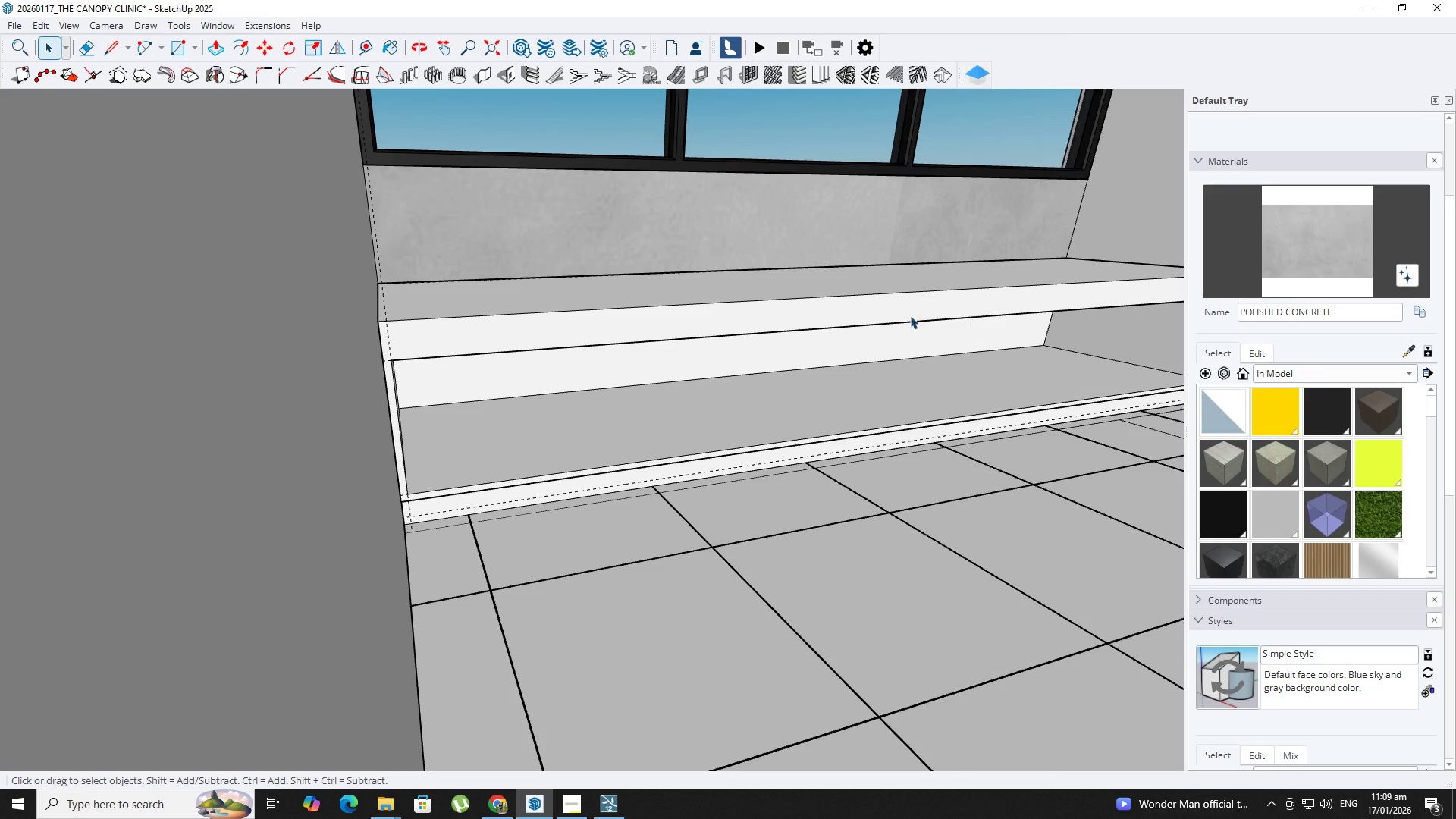 
hold_key(key=ShiftLeft, duration=0.48)
 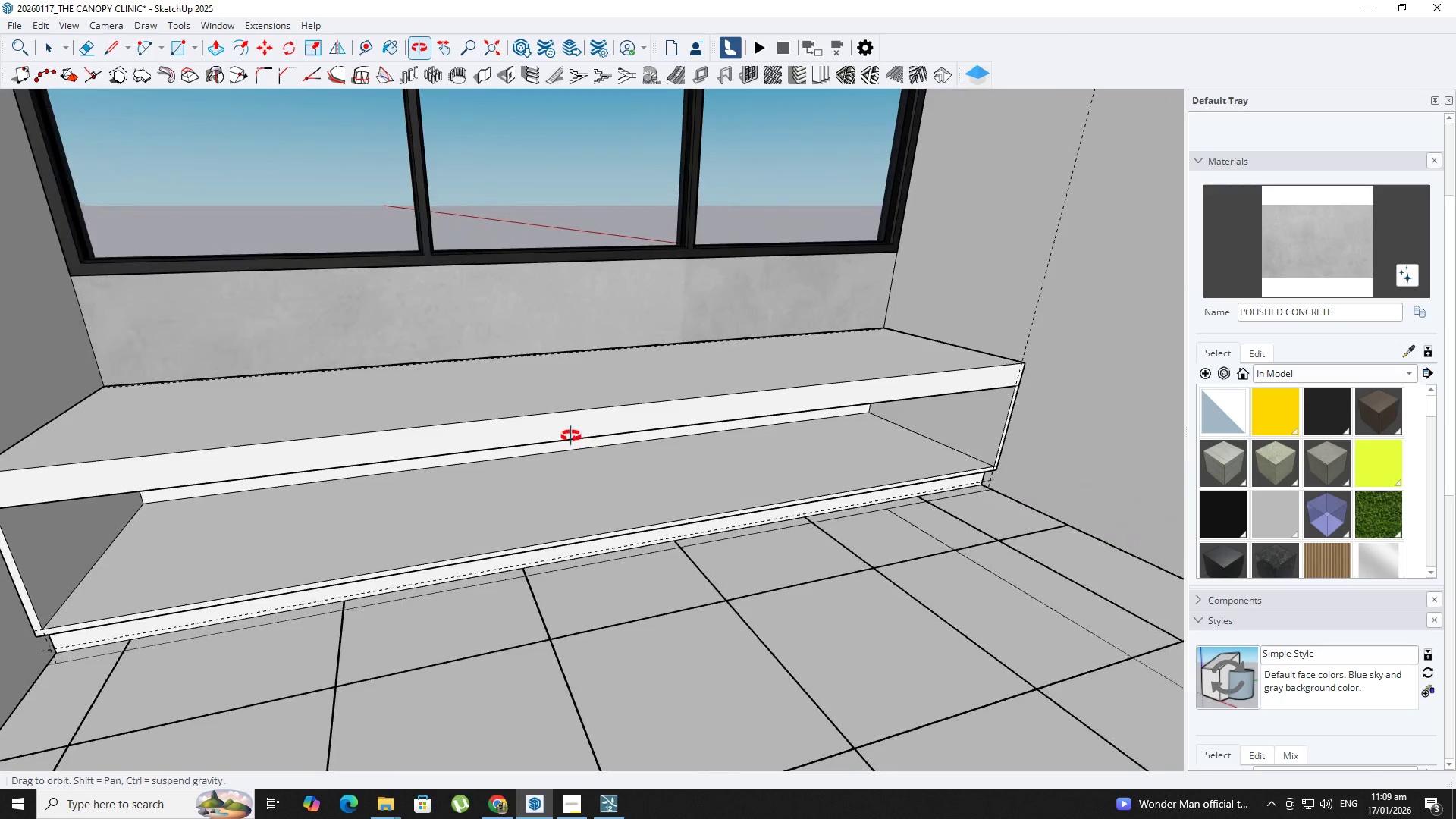 
scroll: coordinate [570, 434], scroll_direction: down, amount: 1.0
 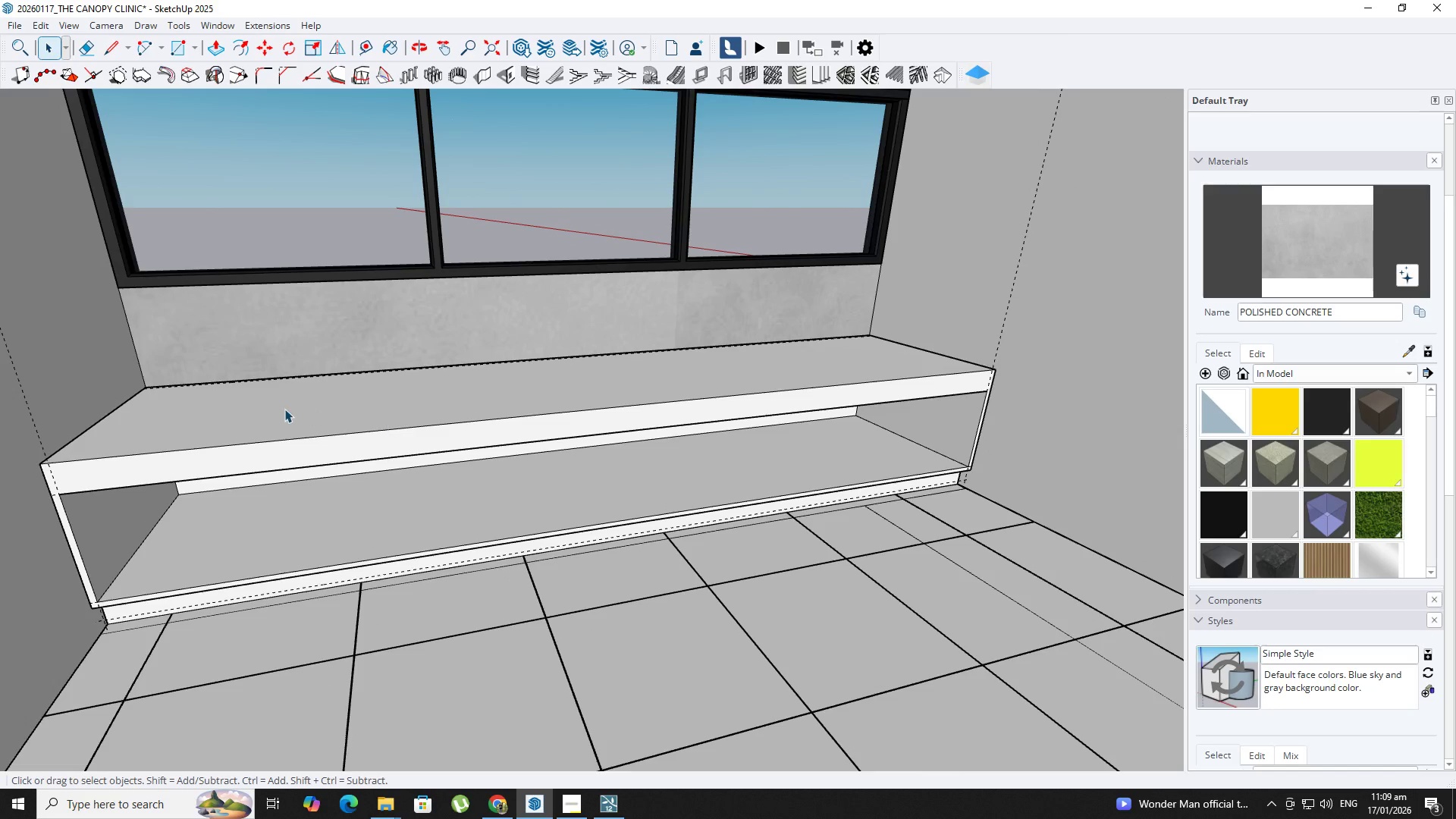 
double_click([284, 409])
 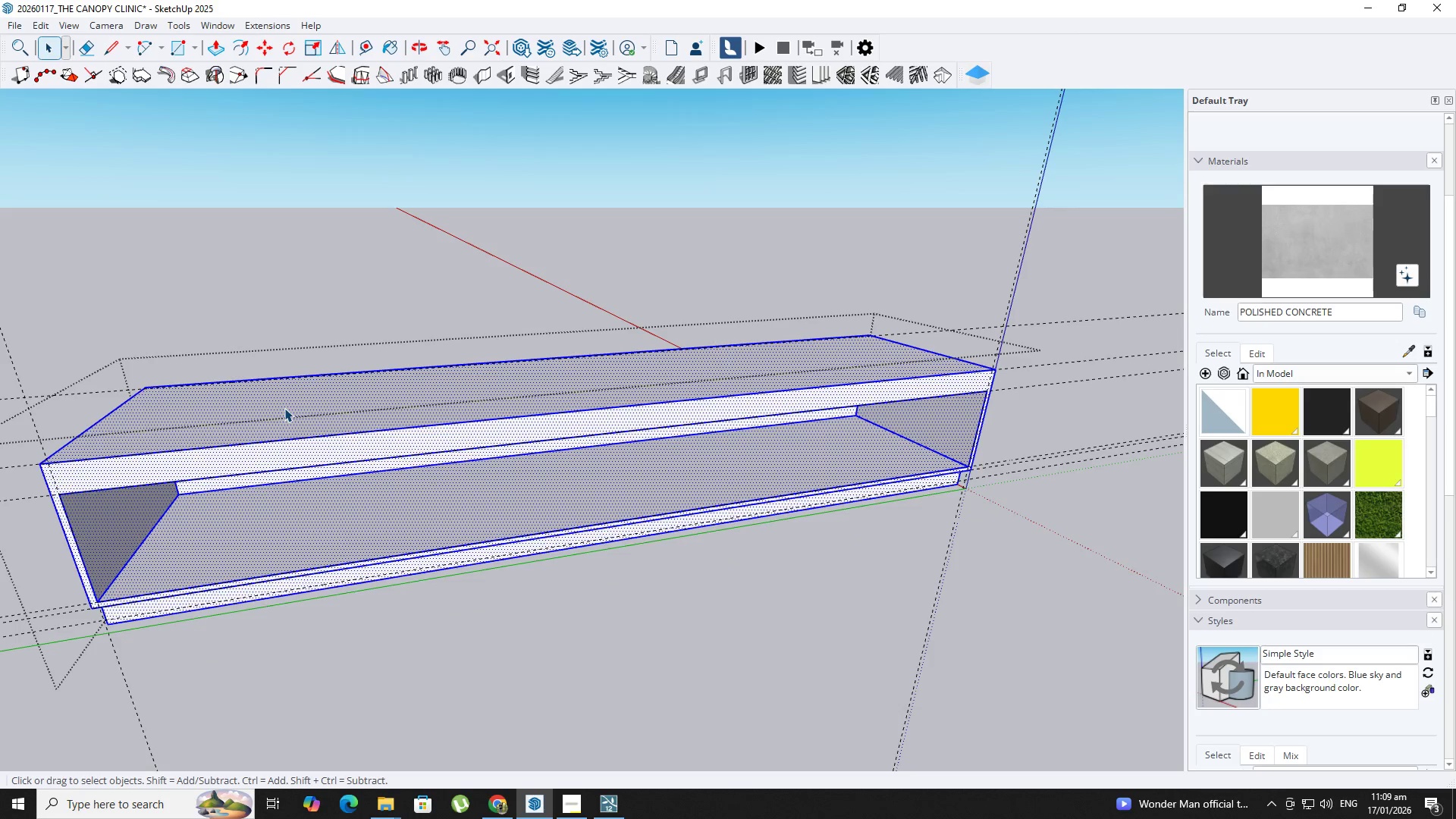 
right_click([284, 408])
 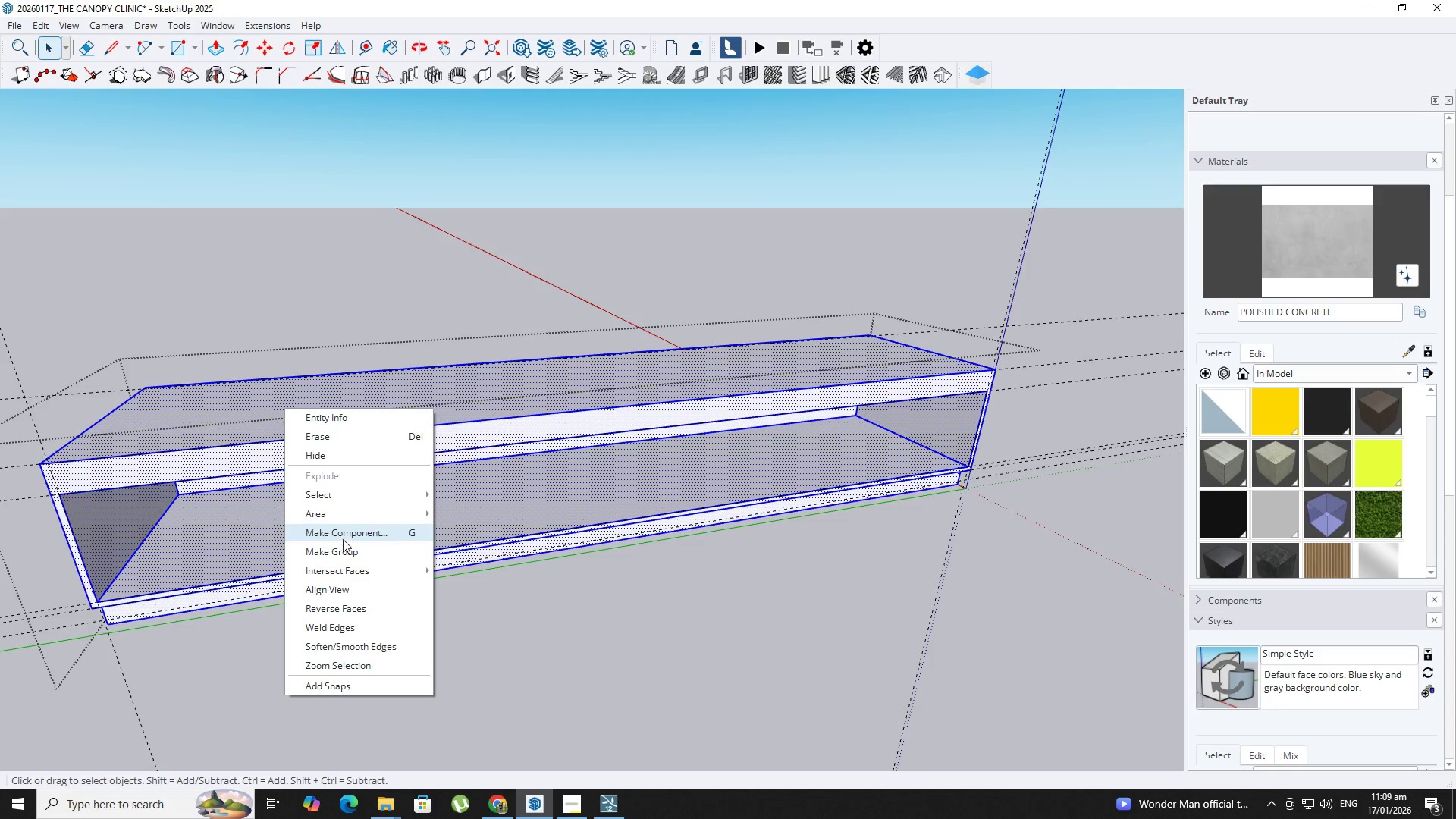 
left_click([352, 551])
 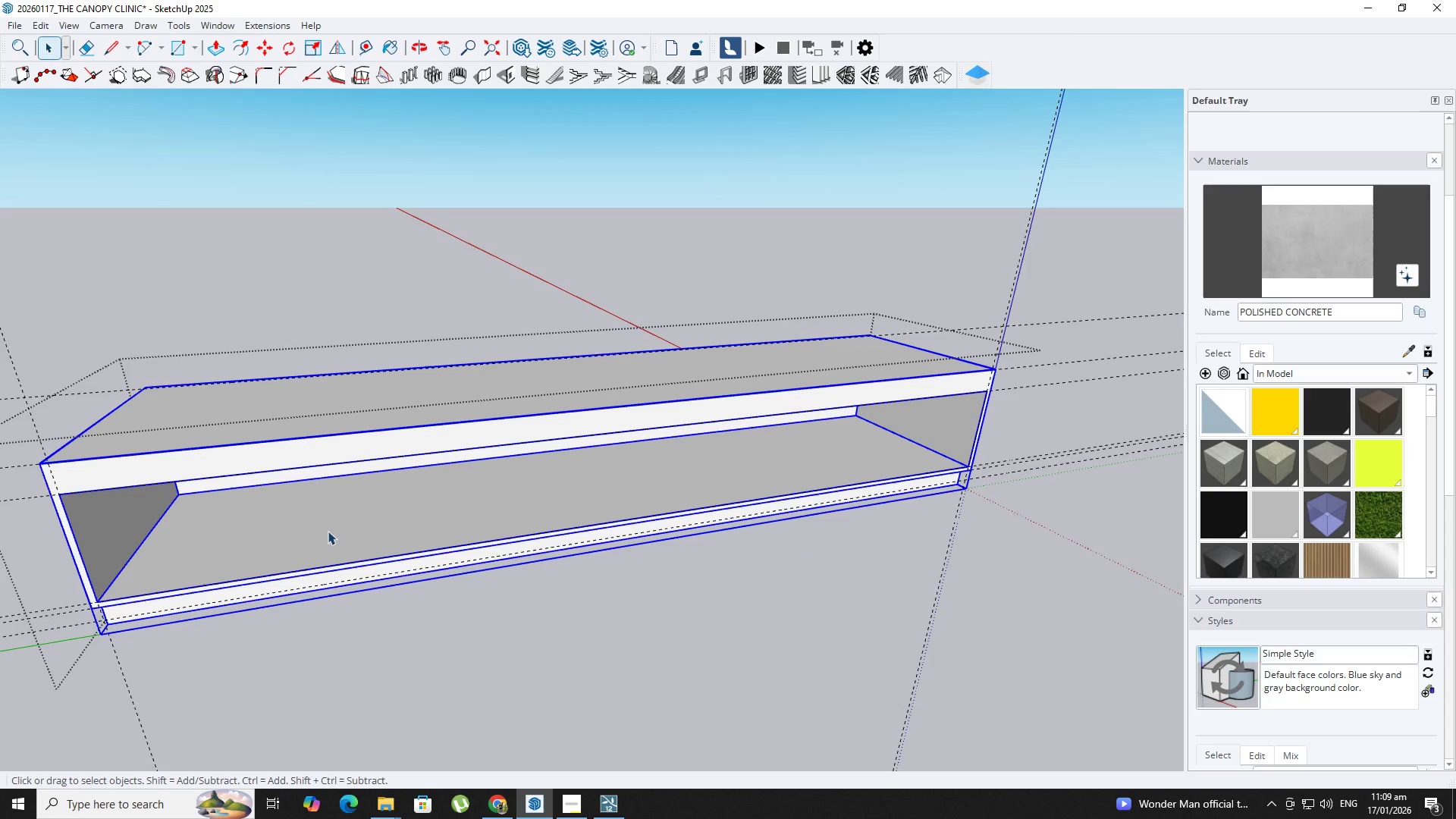 
key(Space)
 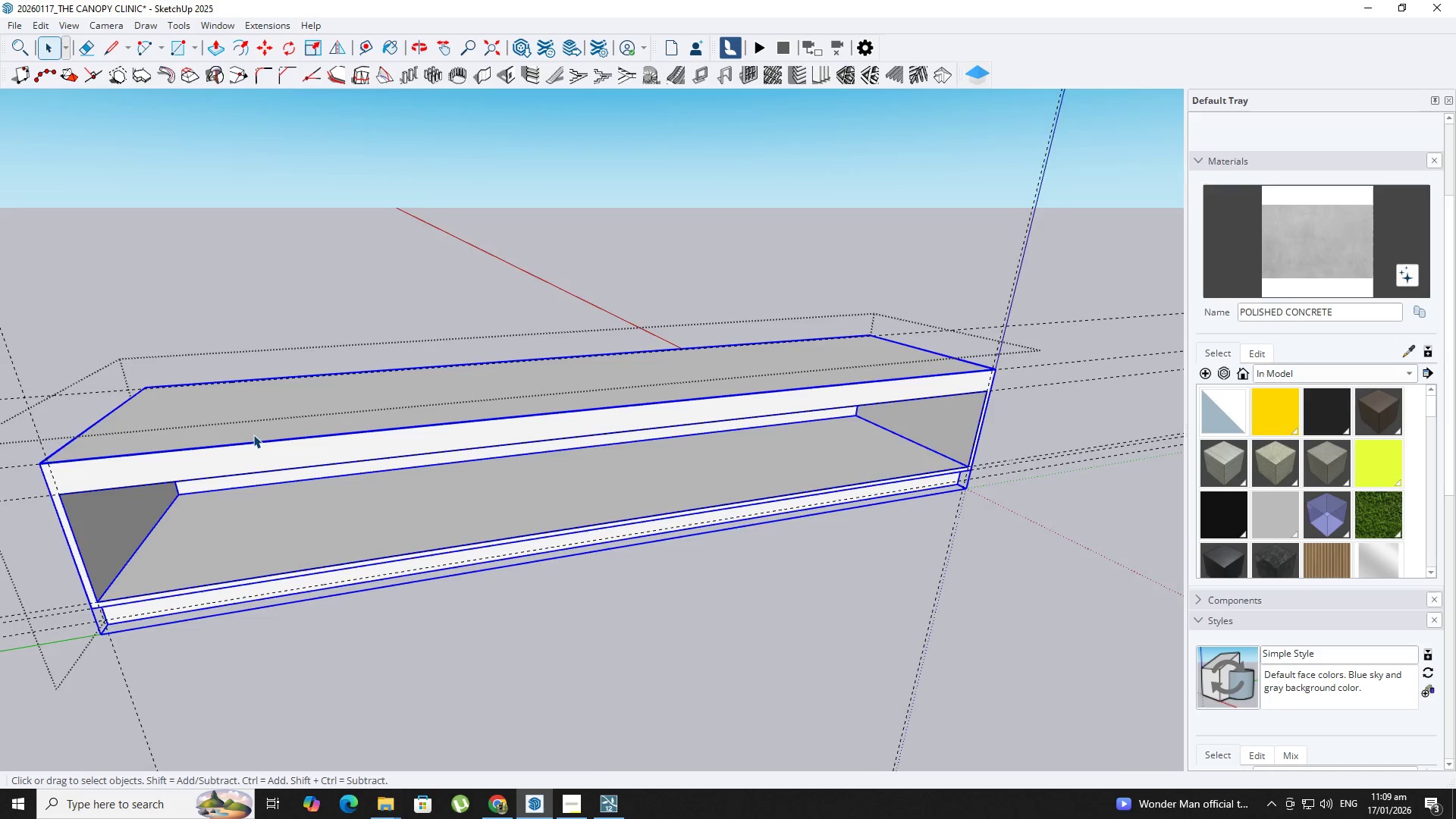 
key(Escape)
 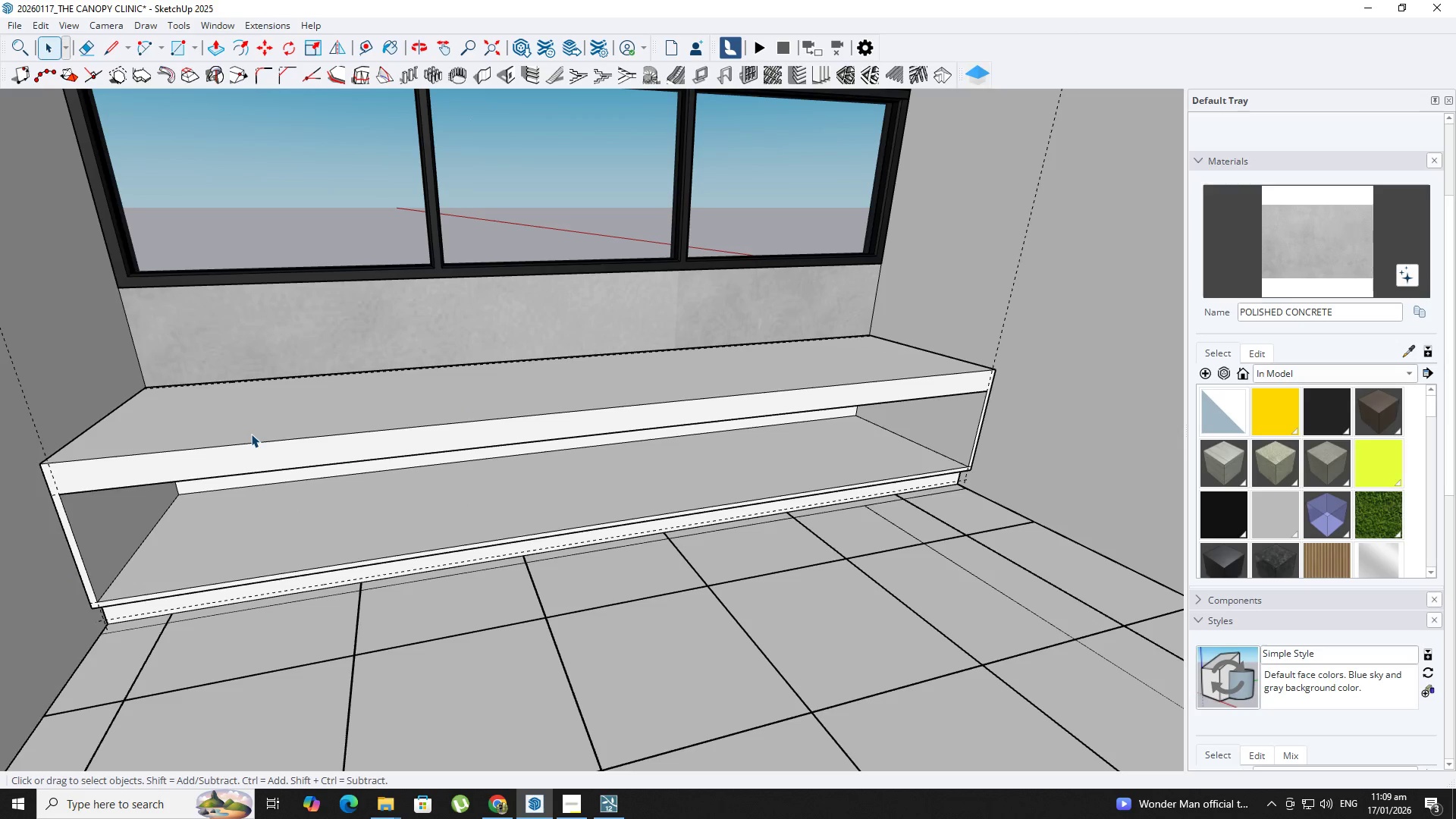 
left_click([251, 434])
 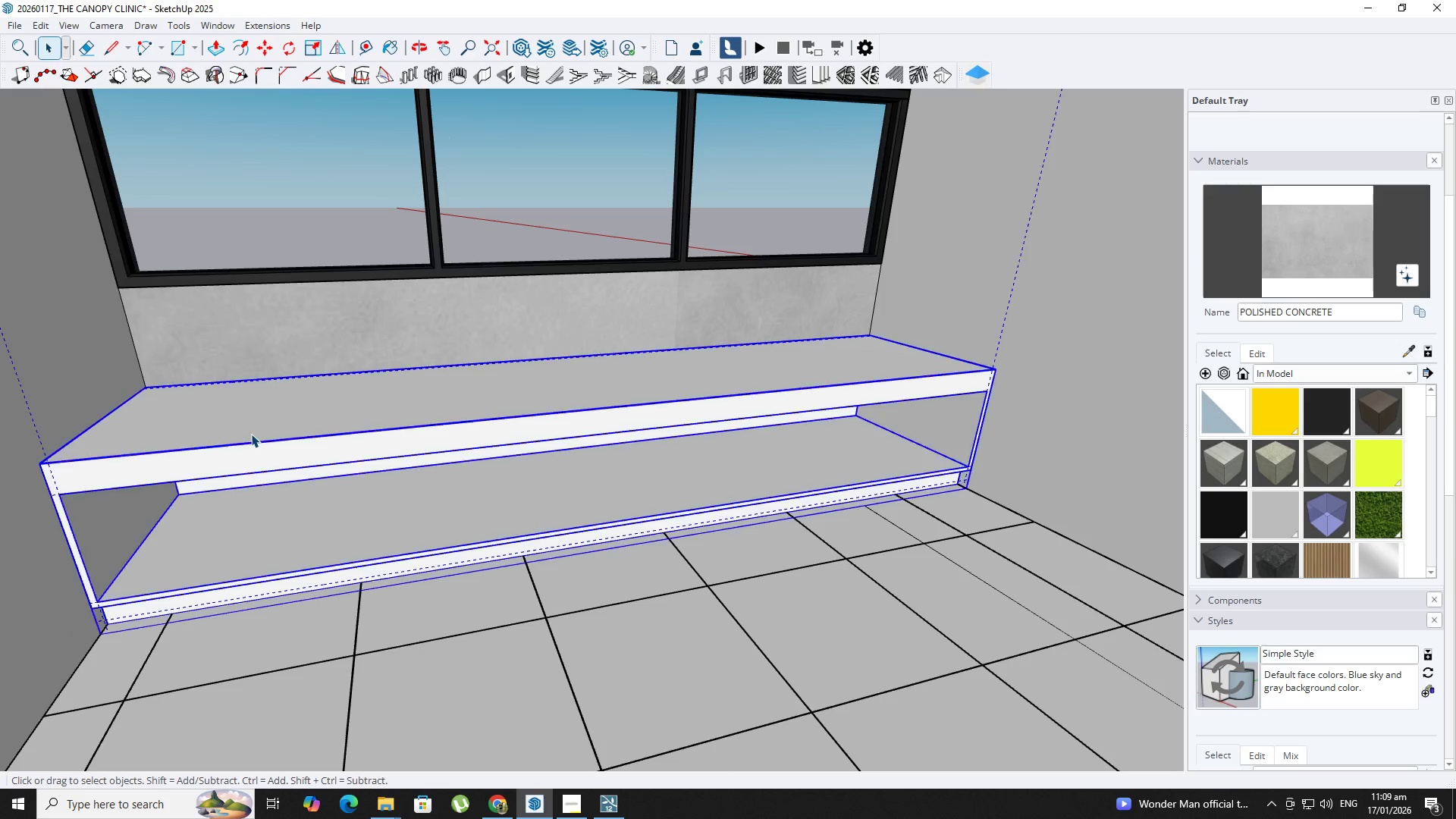 
right_click([251, 434])
 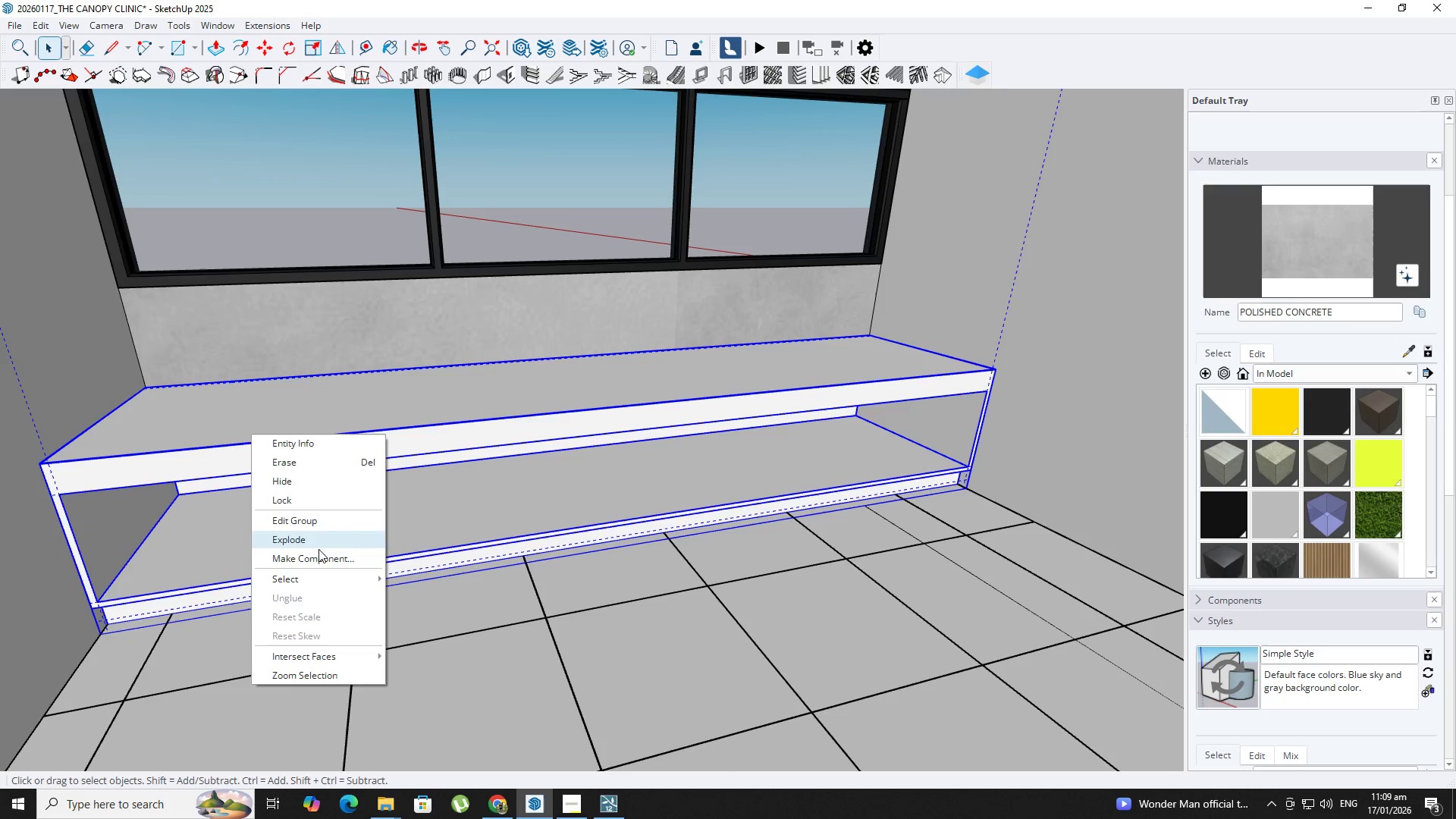 
left_click([327, 555])
 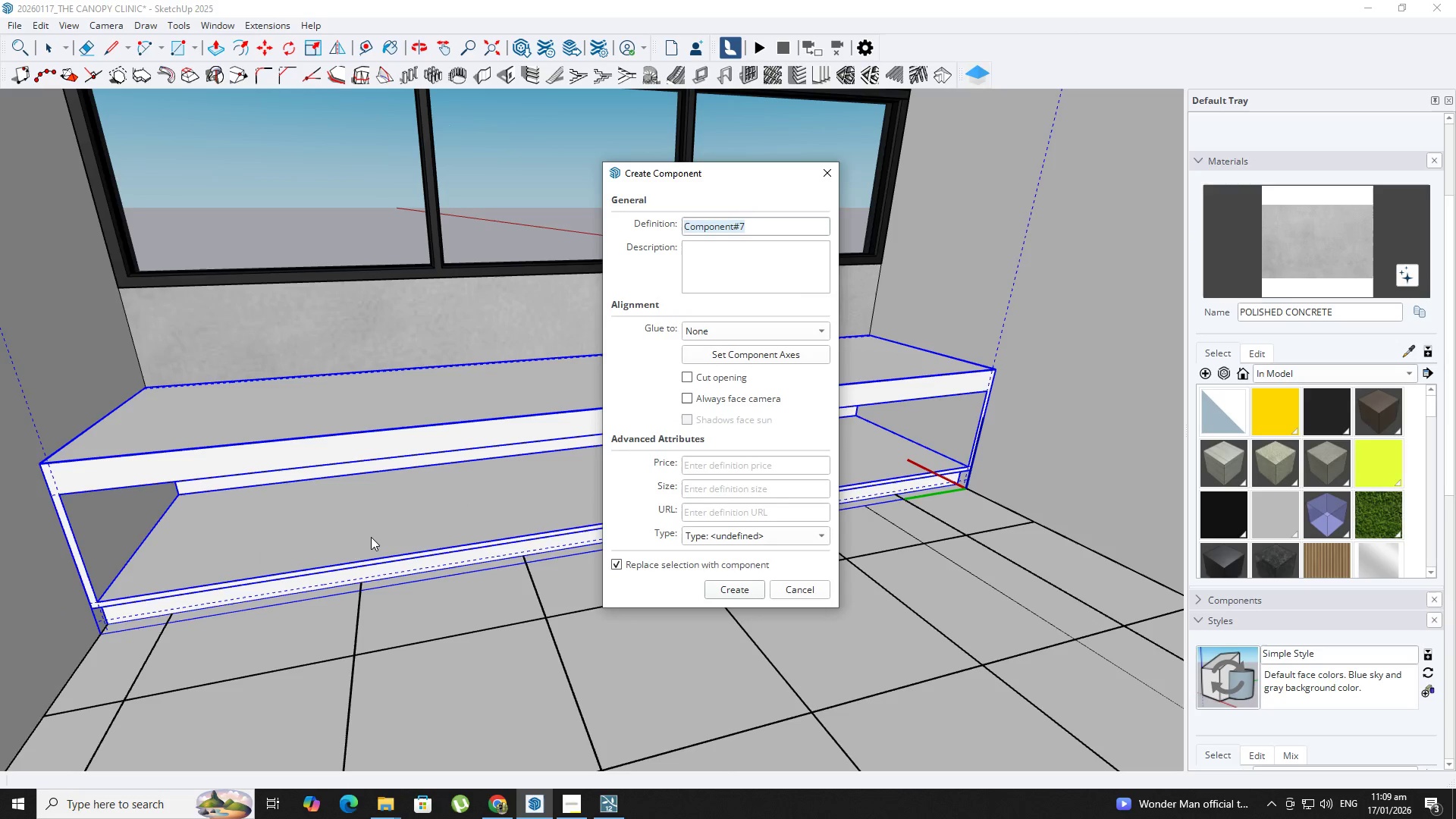 
type(COUCH EXAM ROOM)
 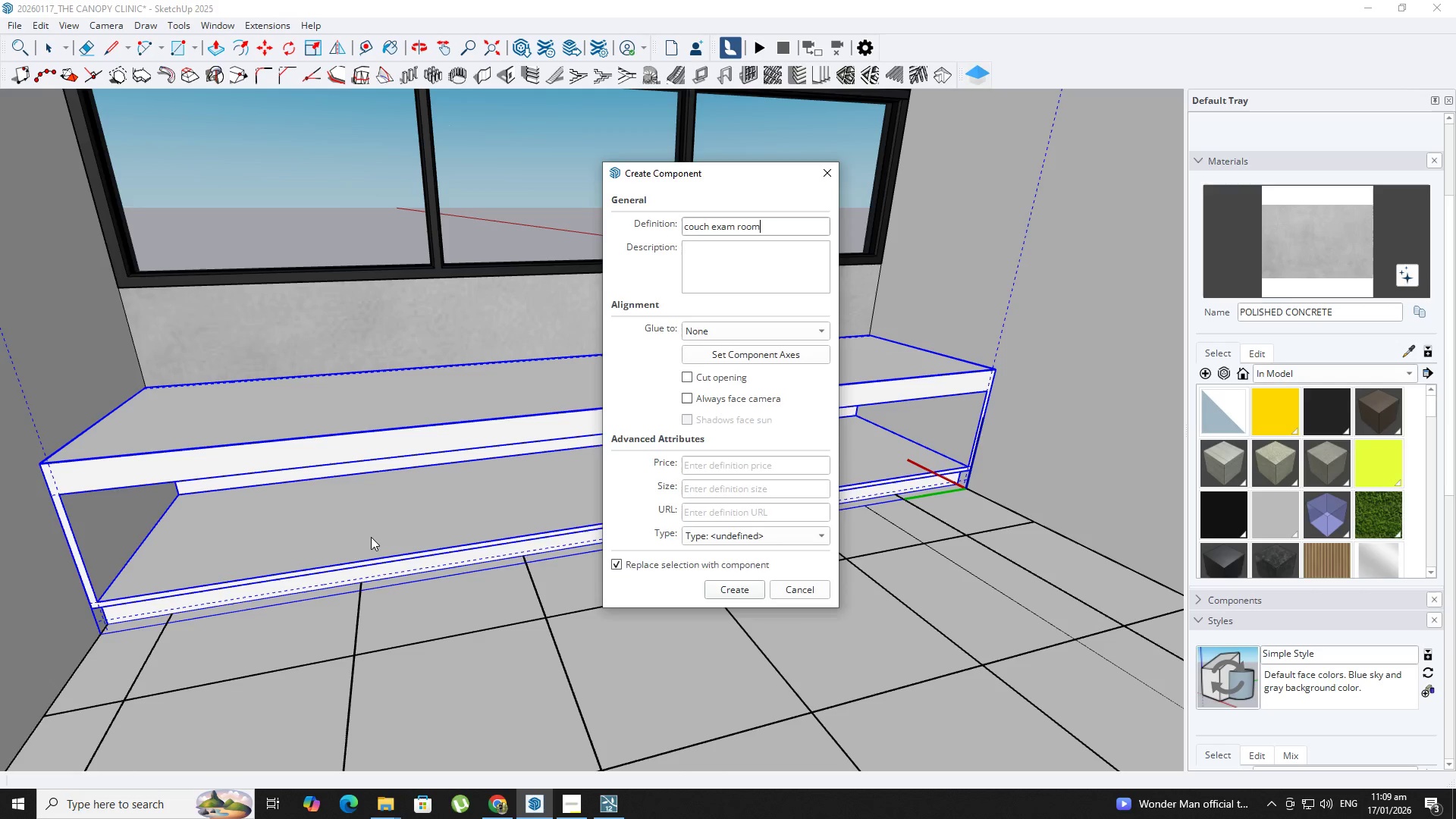 
key(Enter)
 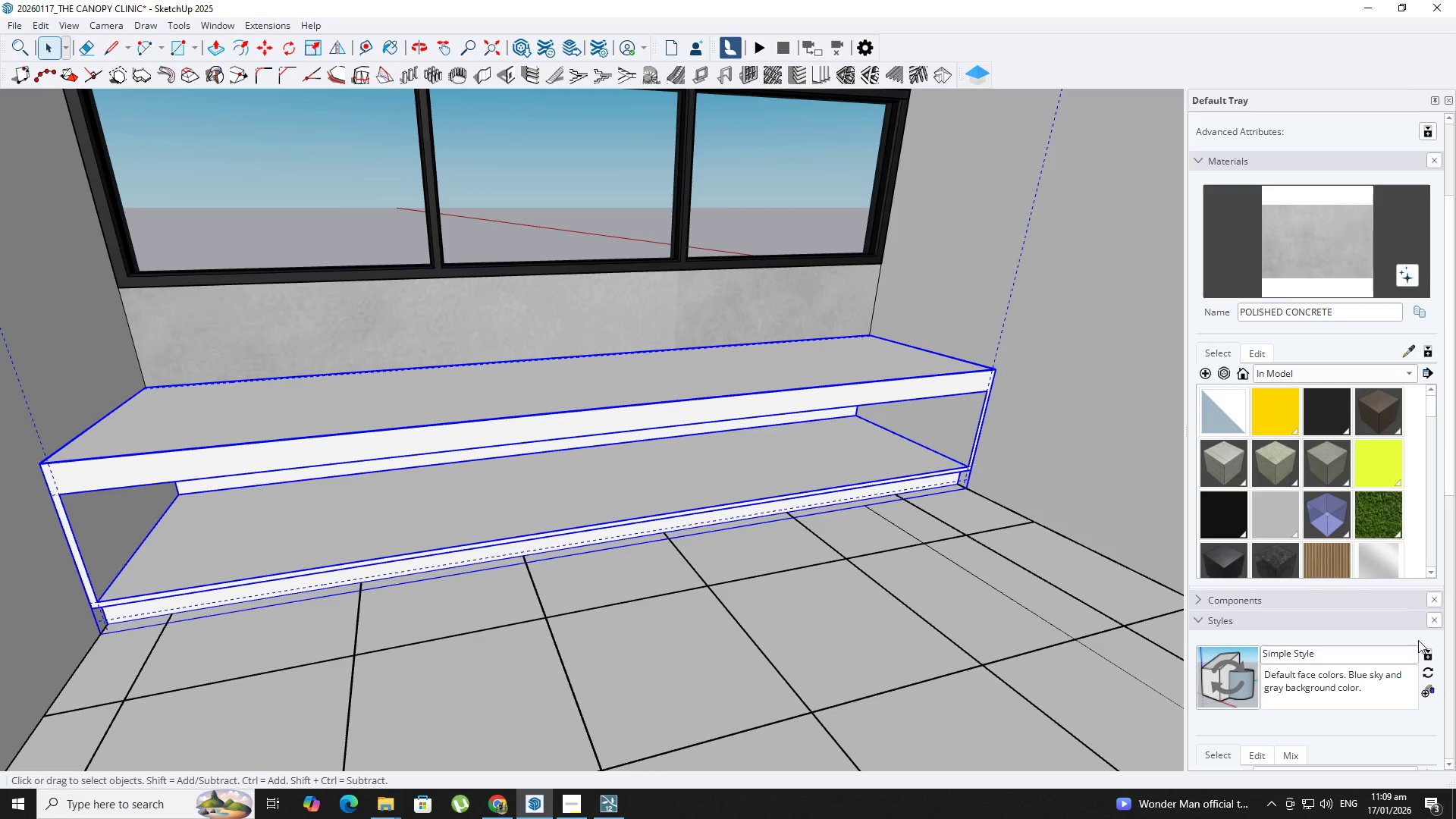 
scroll: coordinate [1291, 696], scroll_direction: down, amount: 8.0
 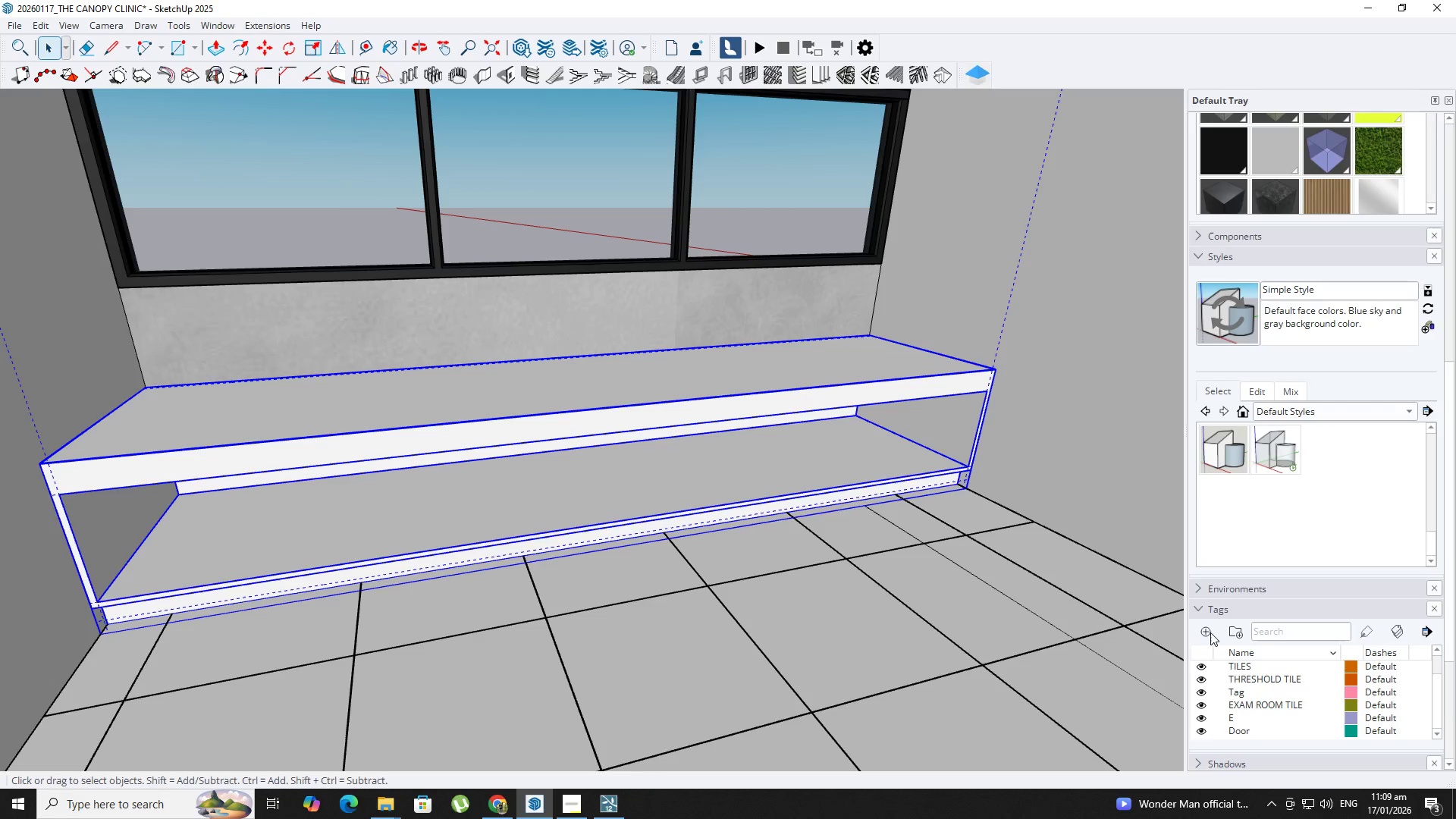 
left_click([1203, 631])
 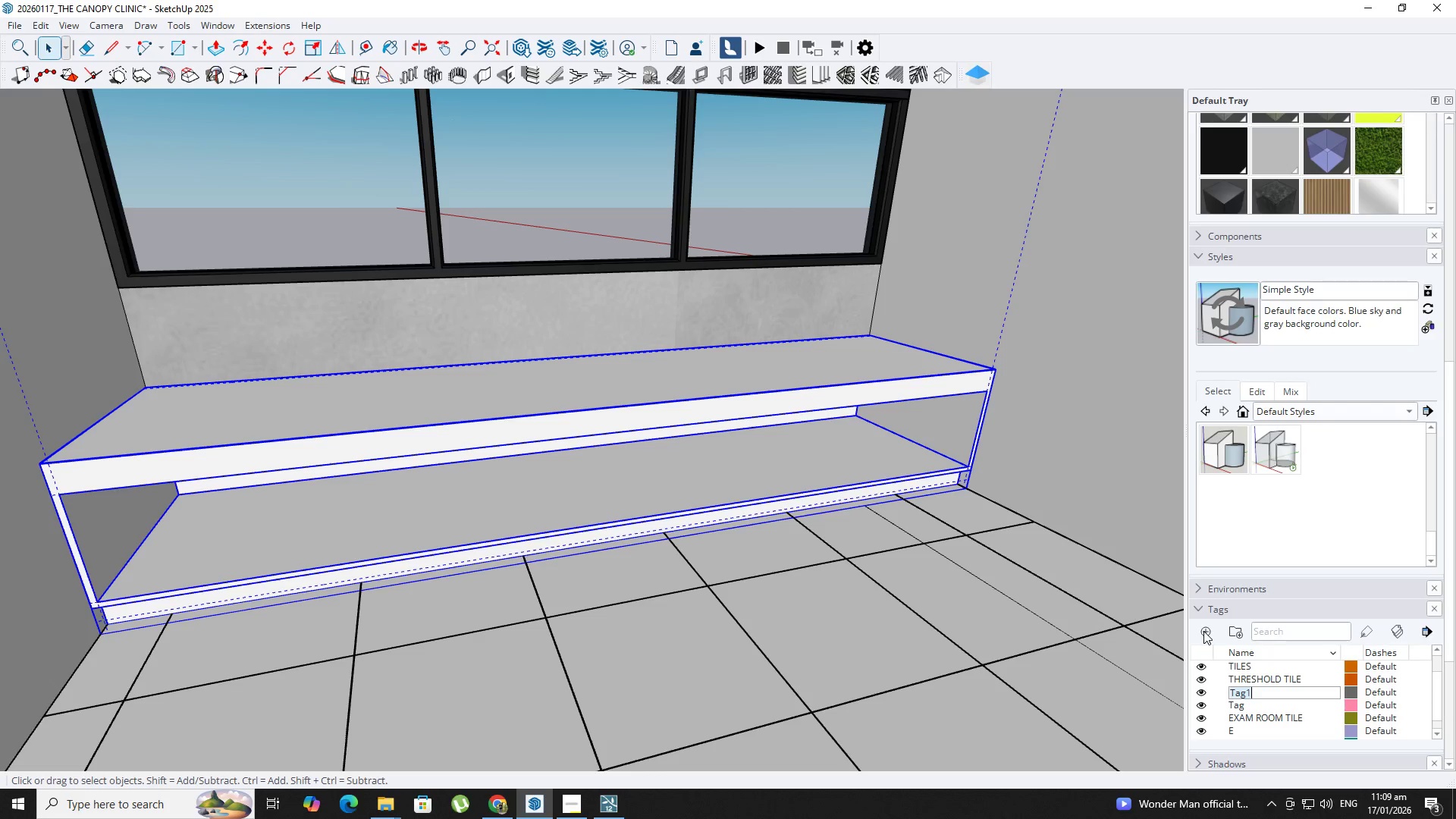 
type(COUCH EXAM ROOM)
 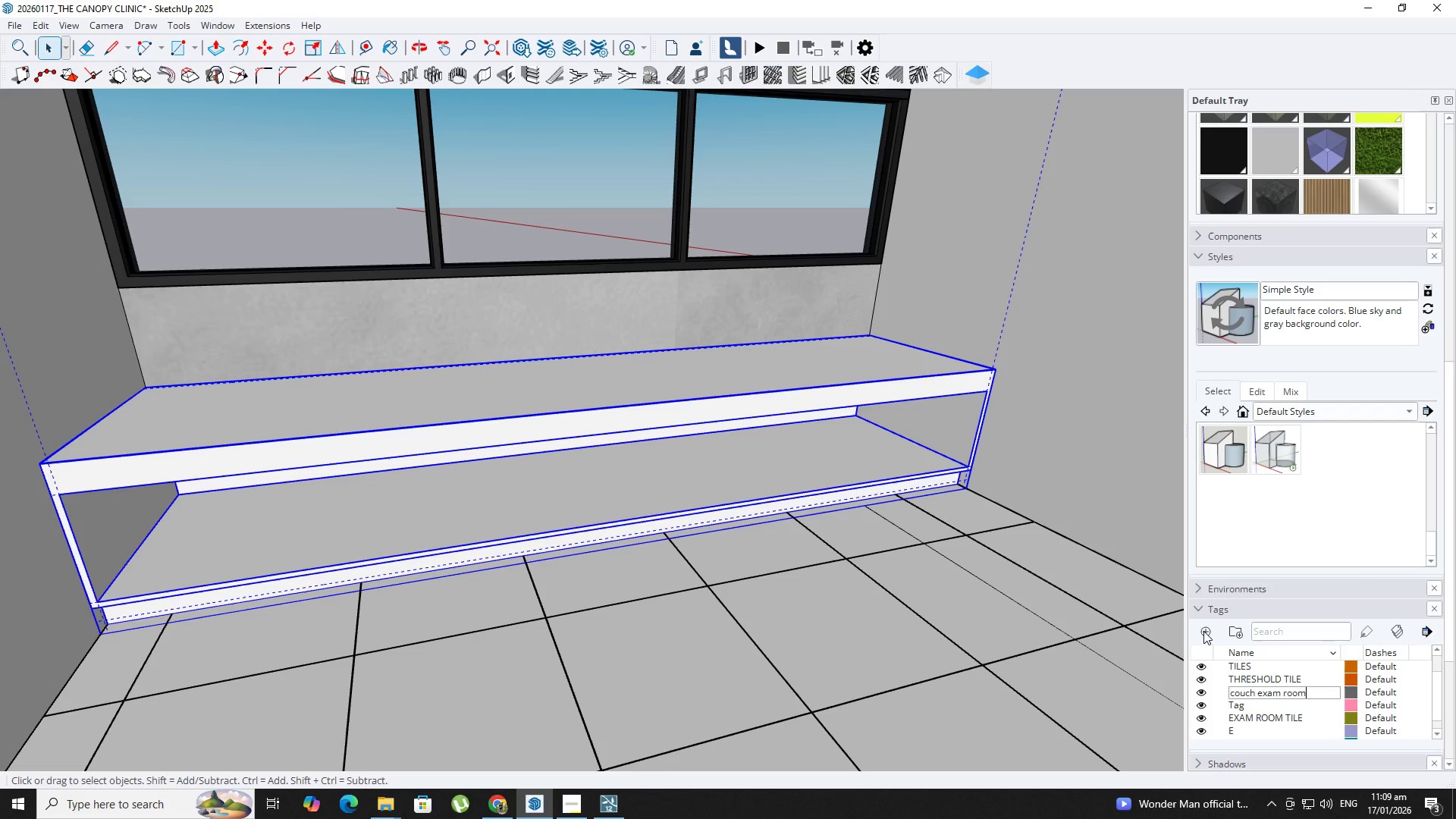 
key(Enter)
 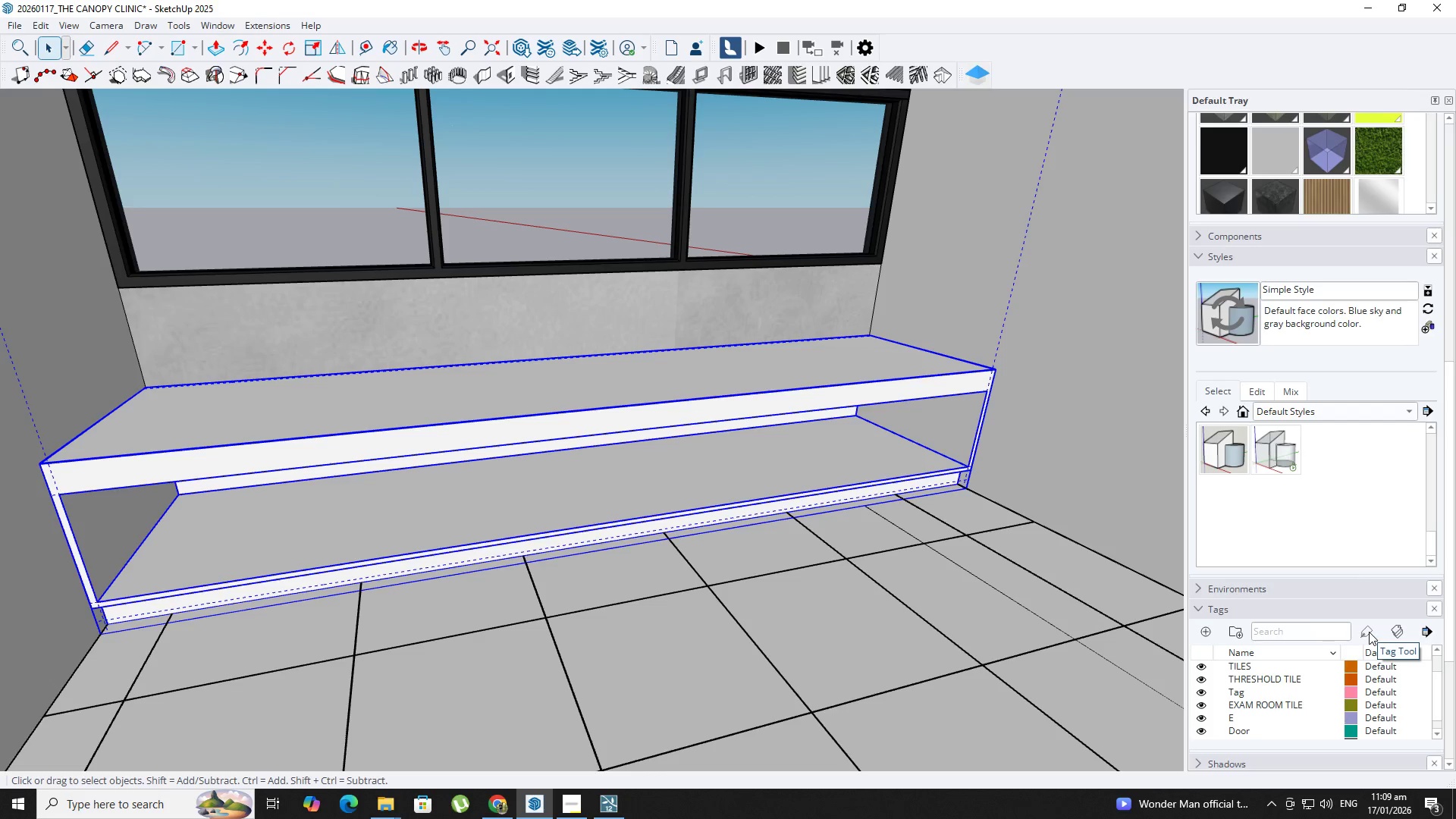 
wait(5.38)
 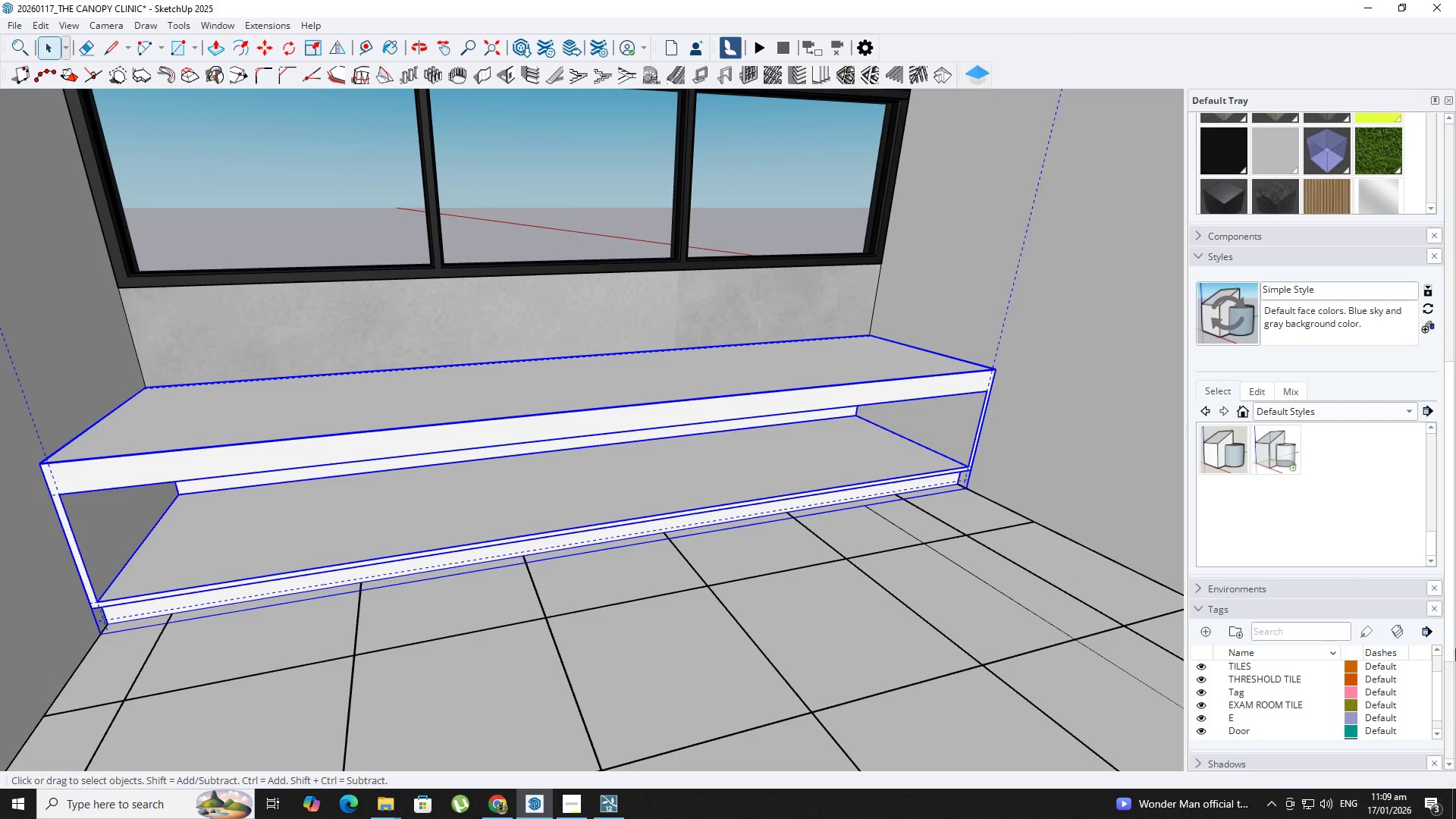 
double_click([117, 445])
 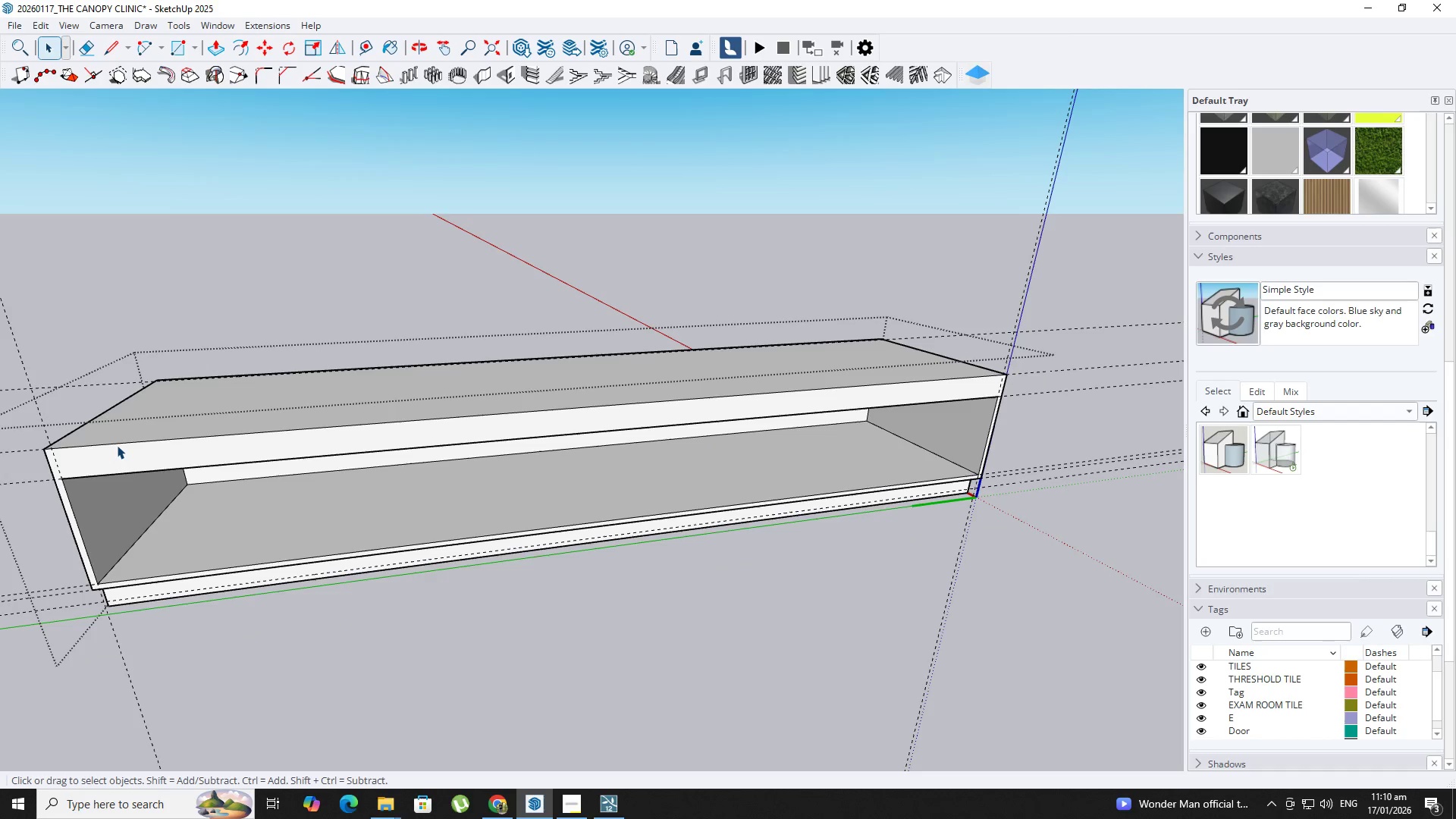 
triple_click([117, 445])
 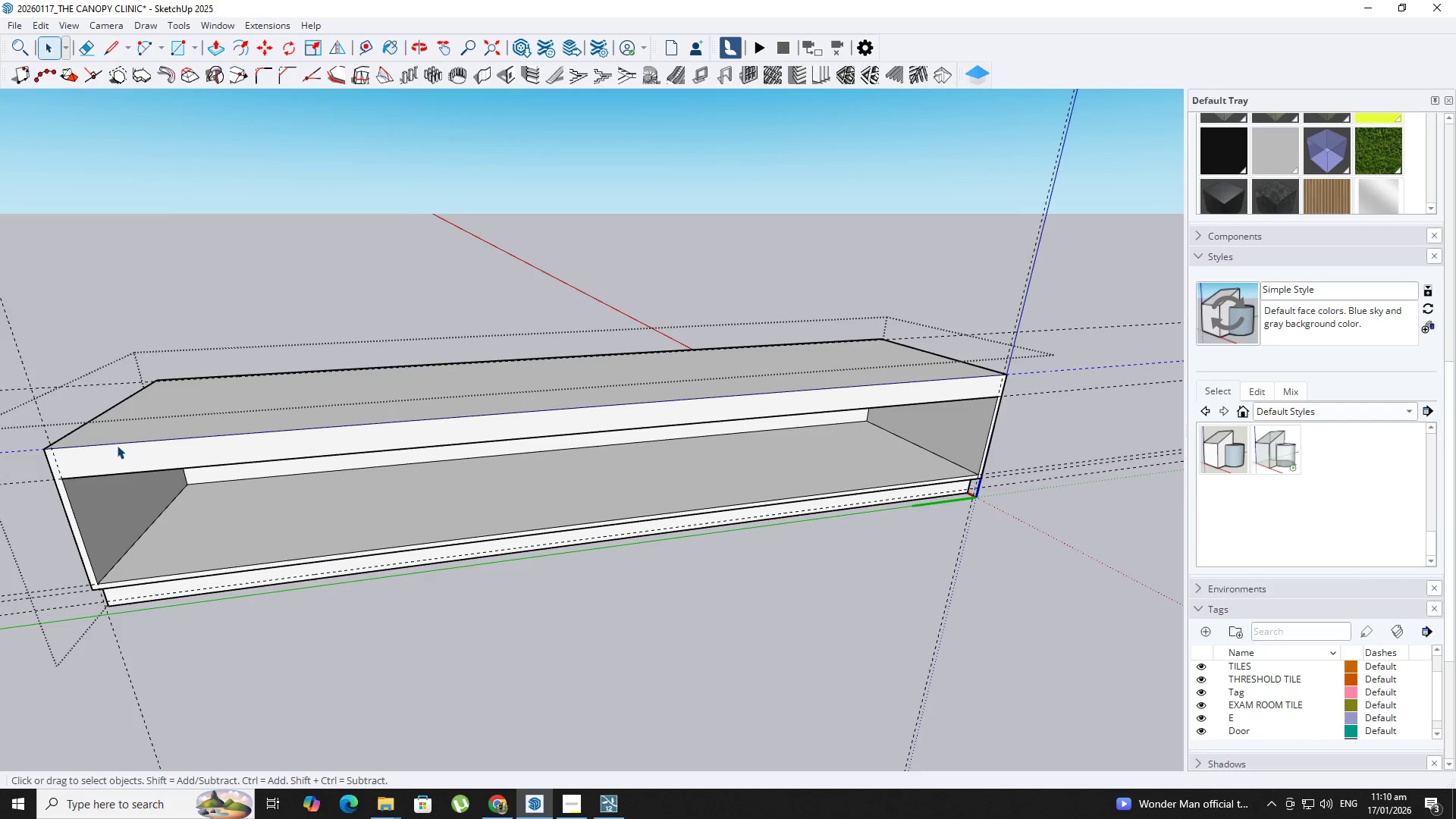 
key(R)
 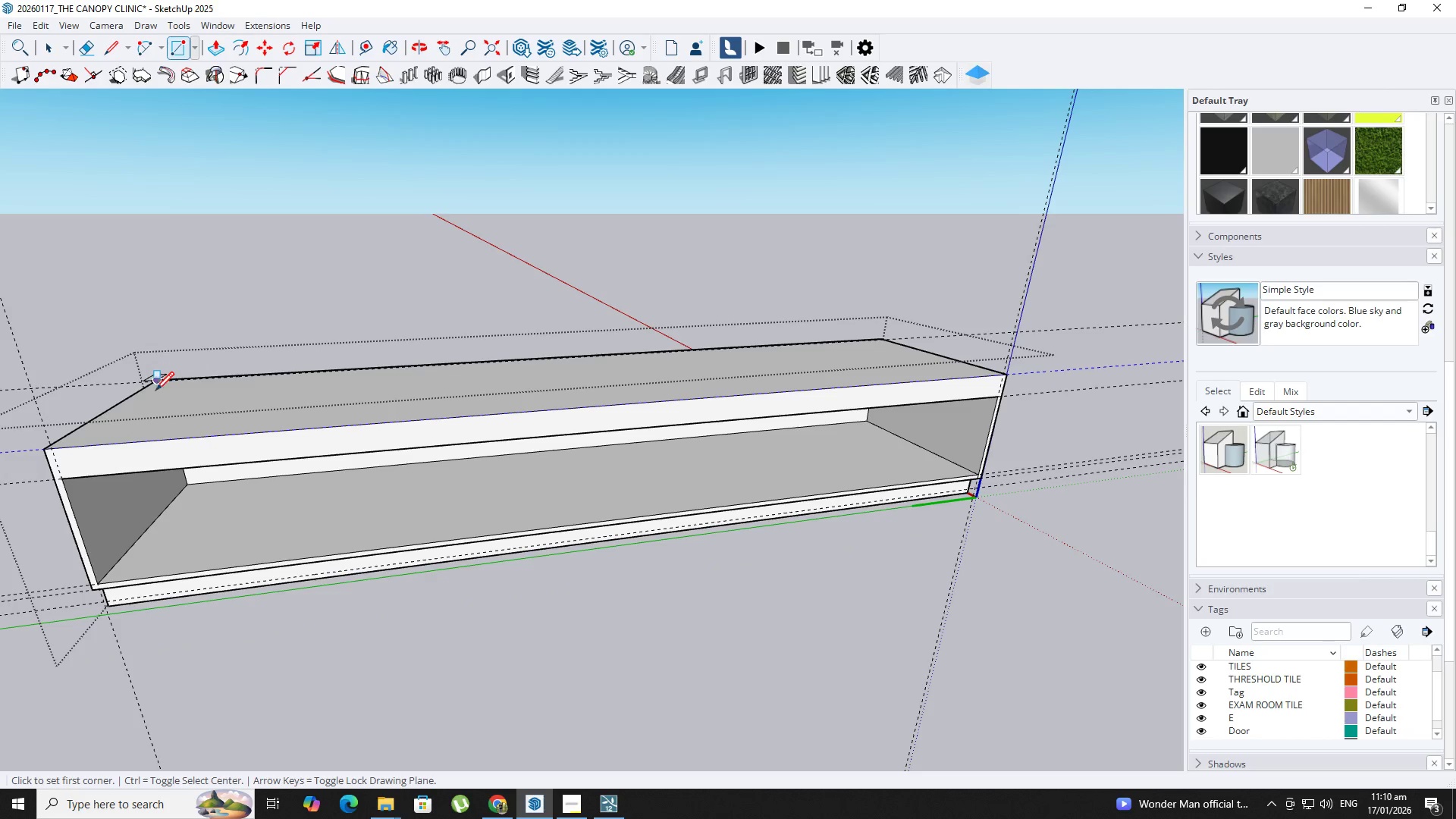 
key(Space)
 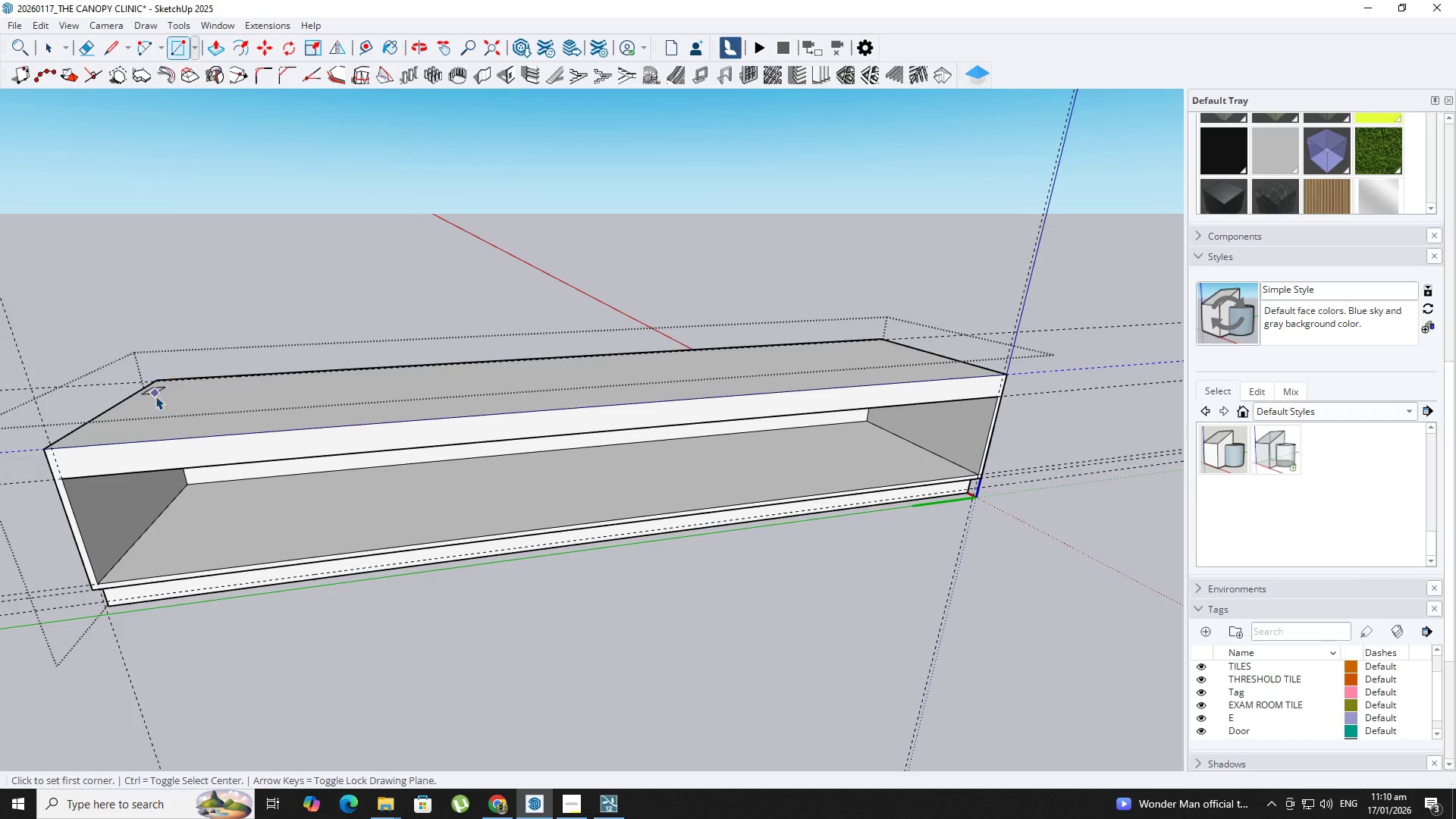 
left_click([155, 396])
 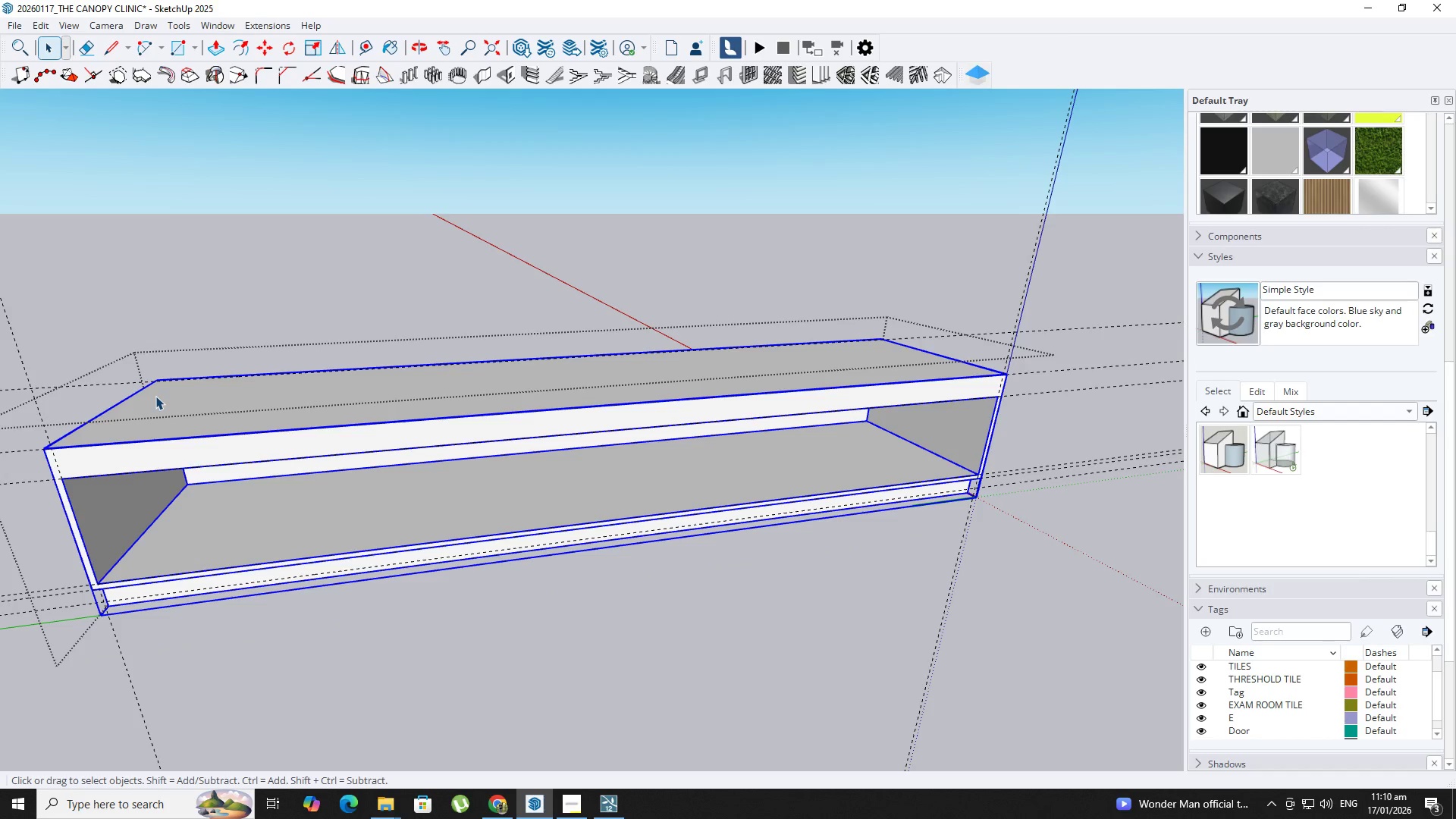 
type(RJ)
 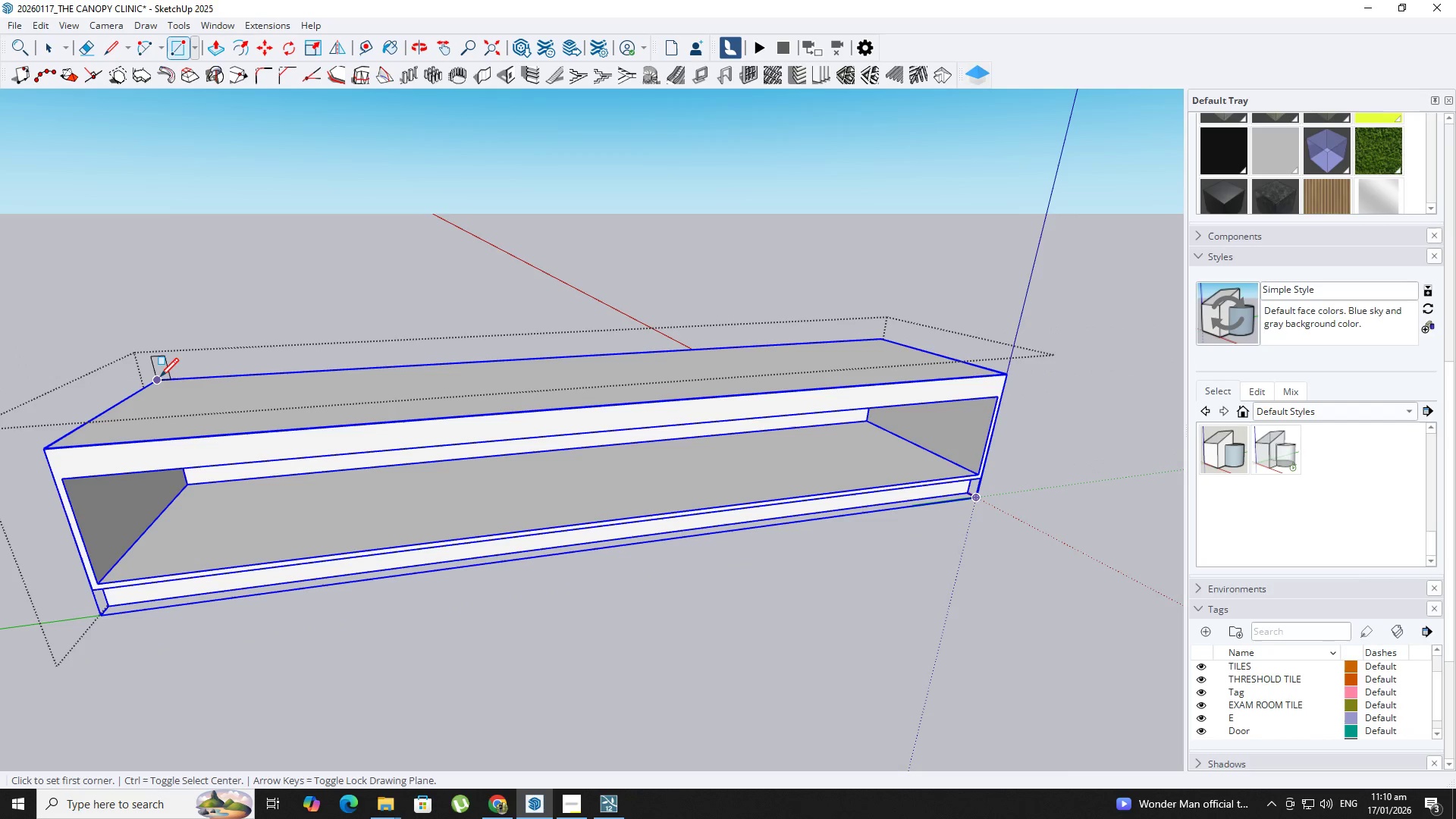 
left_click_drag(start_coordinate=[160, 378], to_coordinate=[174, 382])
 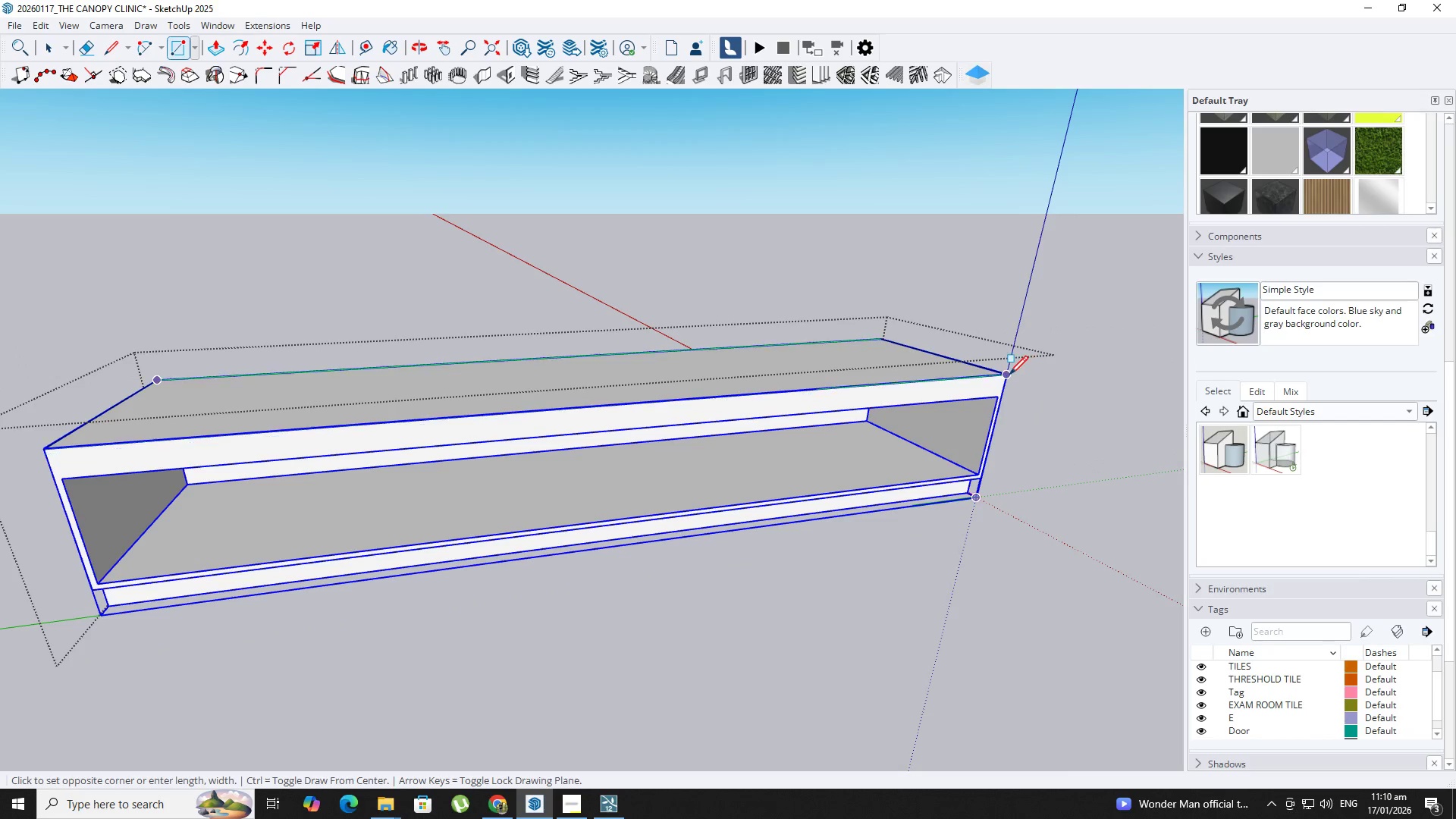 
left_click([1007, 375])
 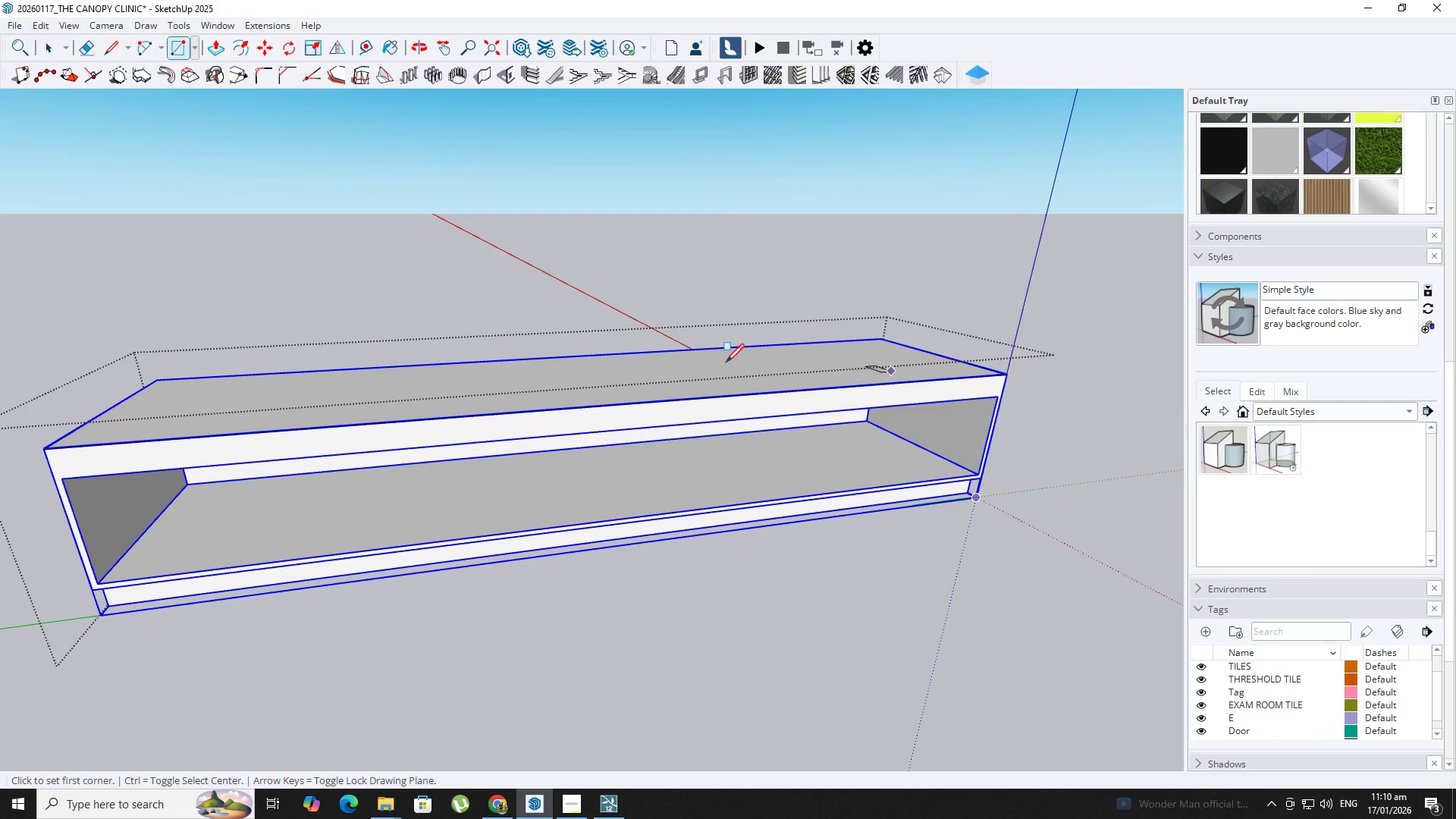 
key(Space)
 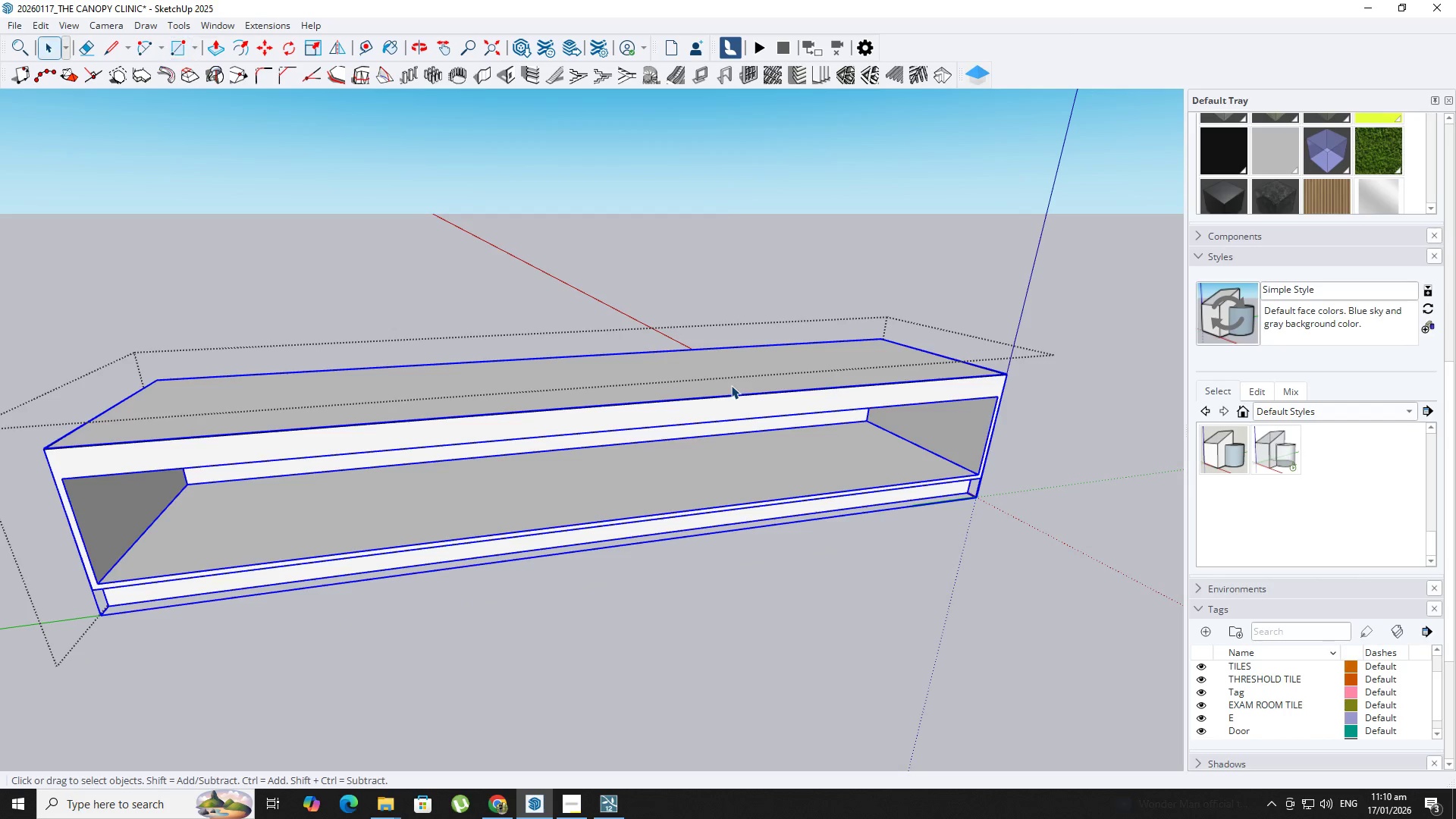 
double_click([731, 385])
 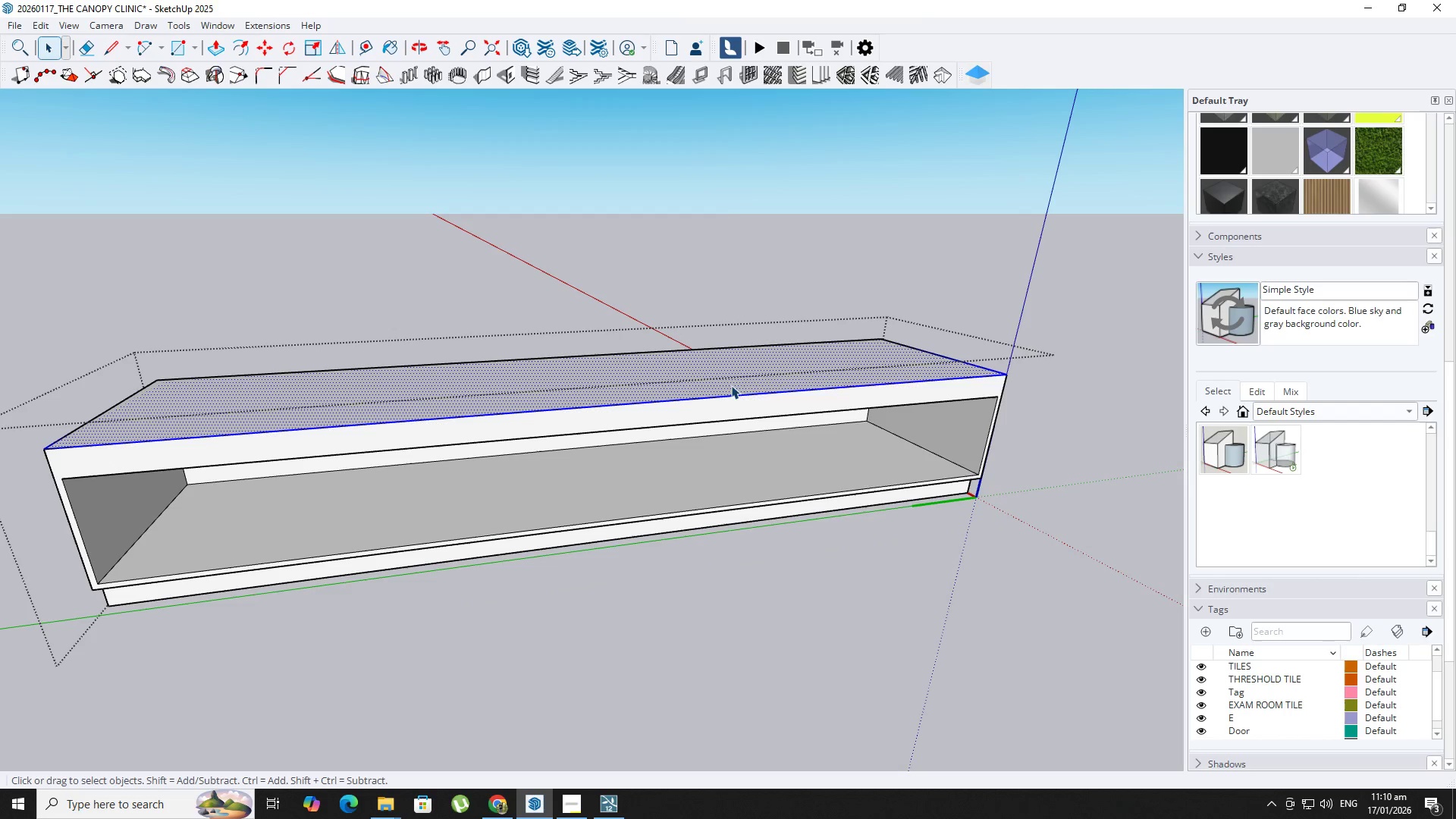 
right_click([731, 385])
 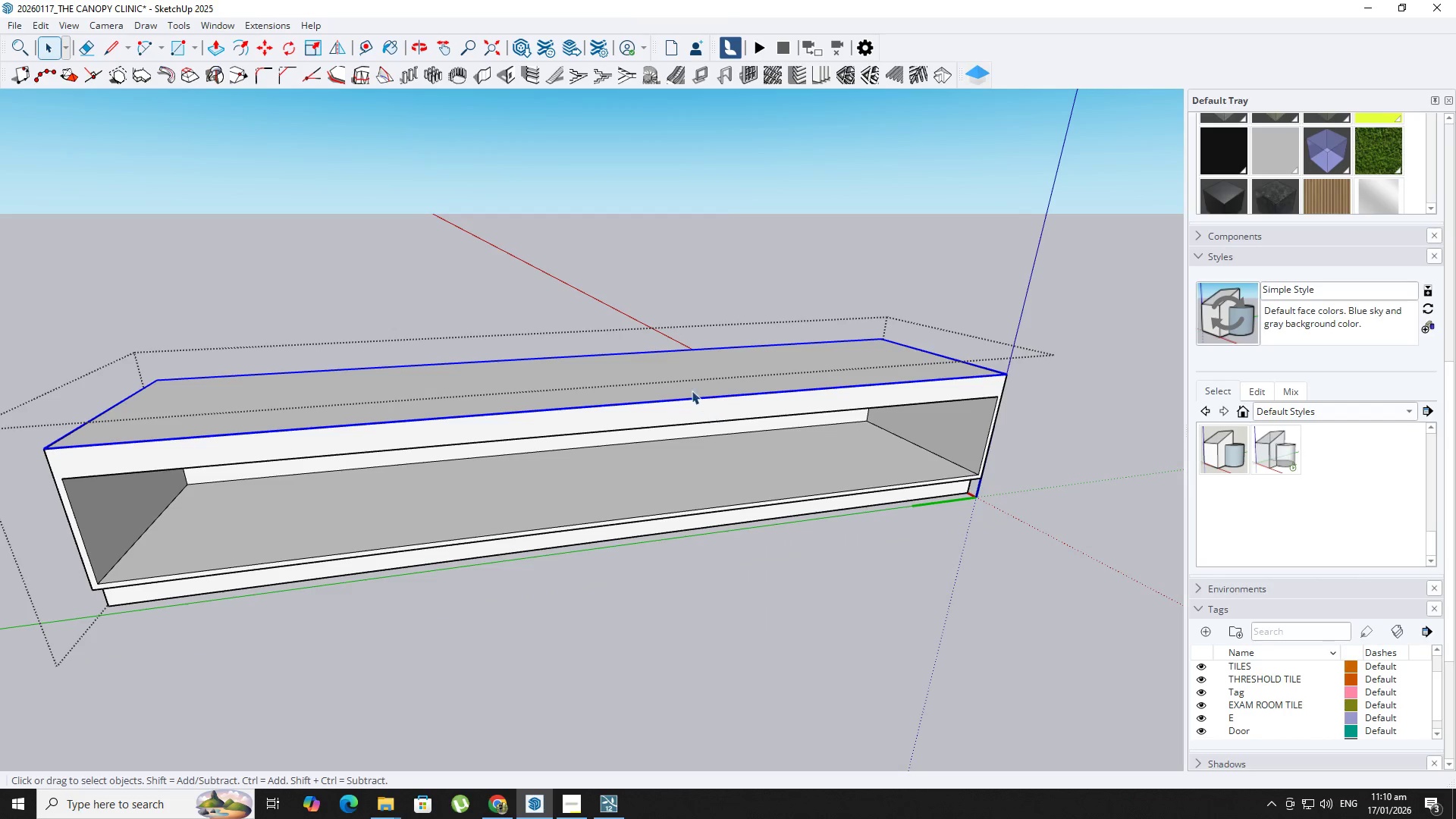 
double_click([678, 378])
 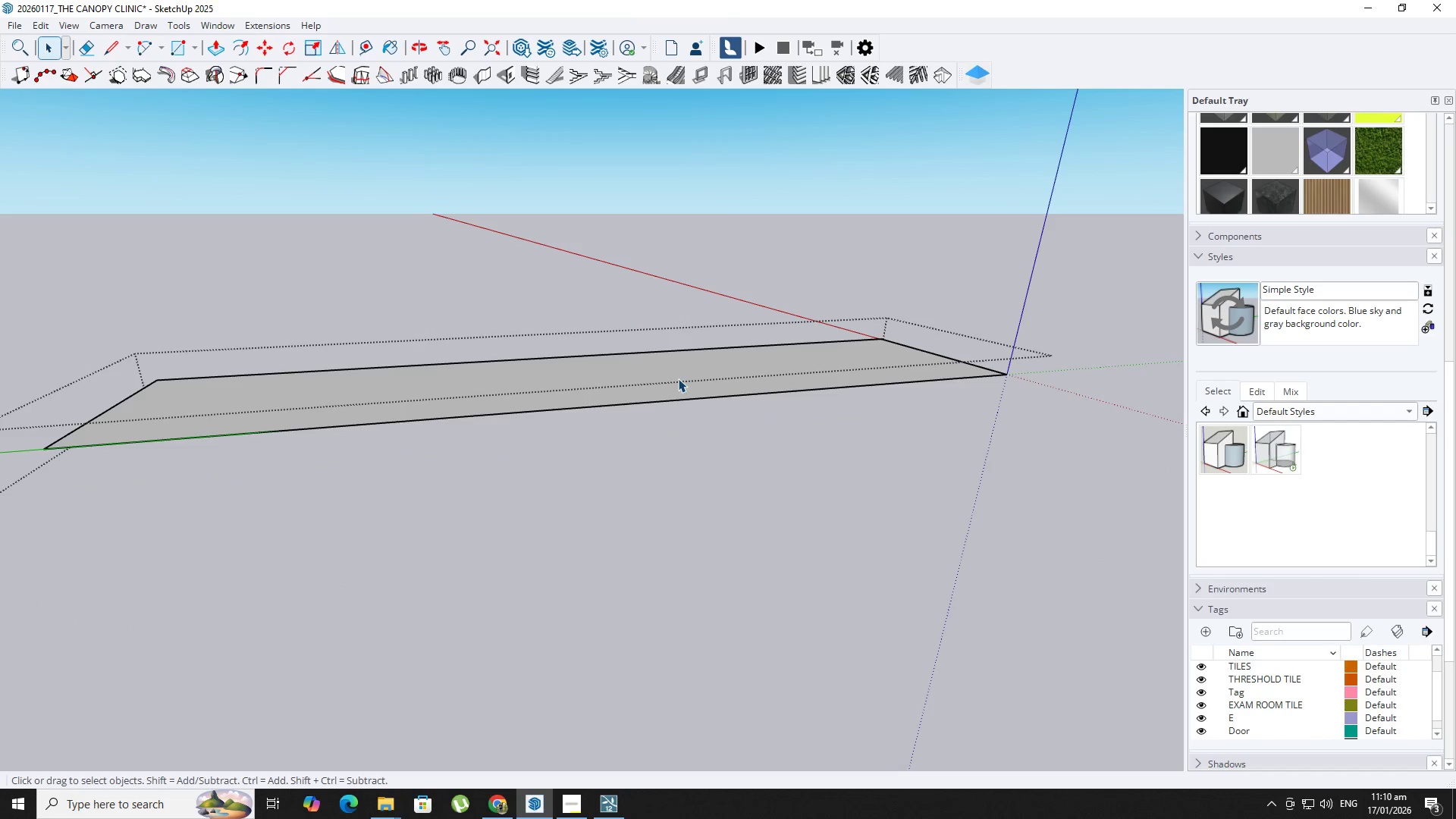 
key(P)
 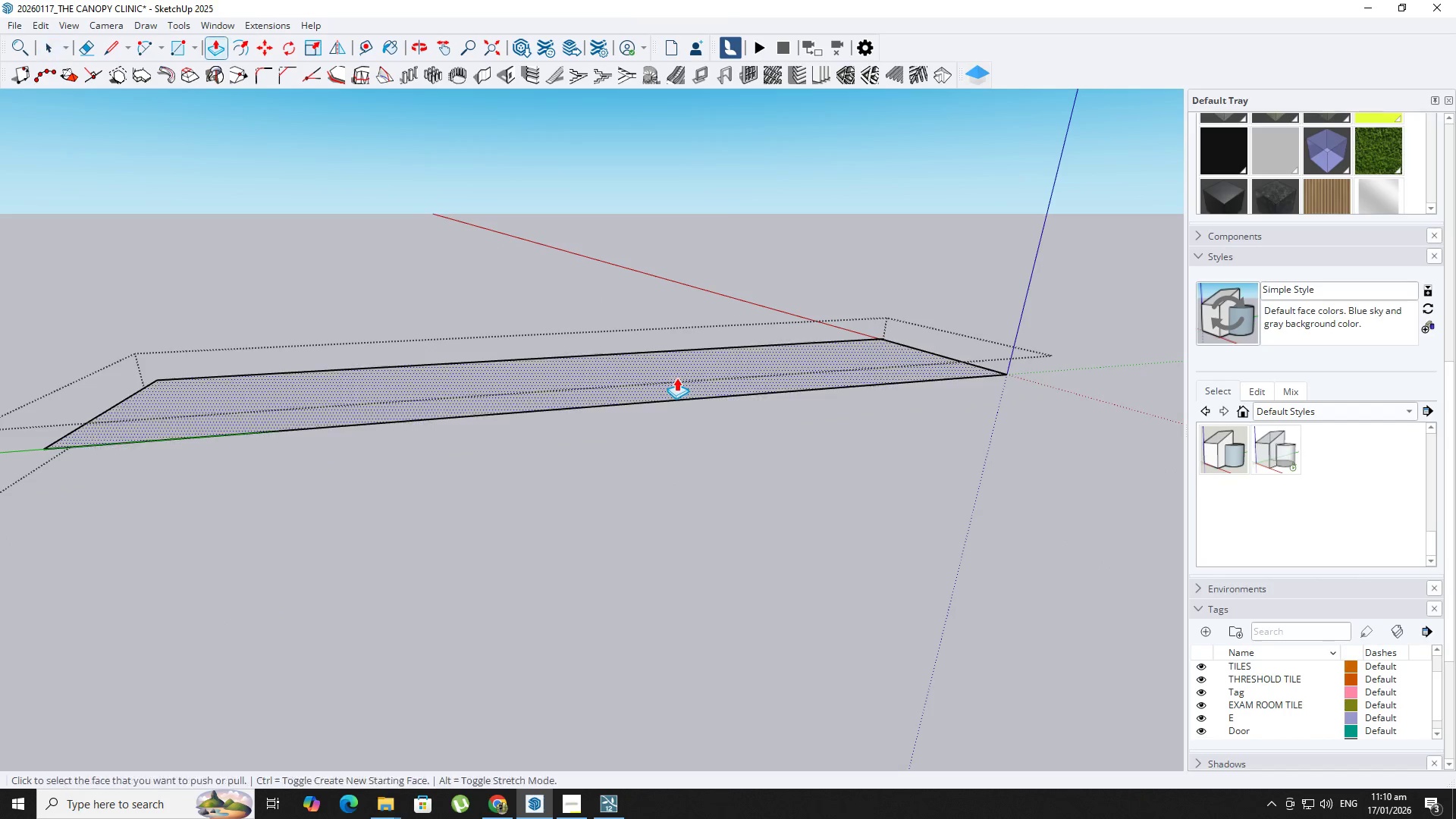 
triple_click([676, 378])
 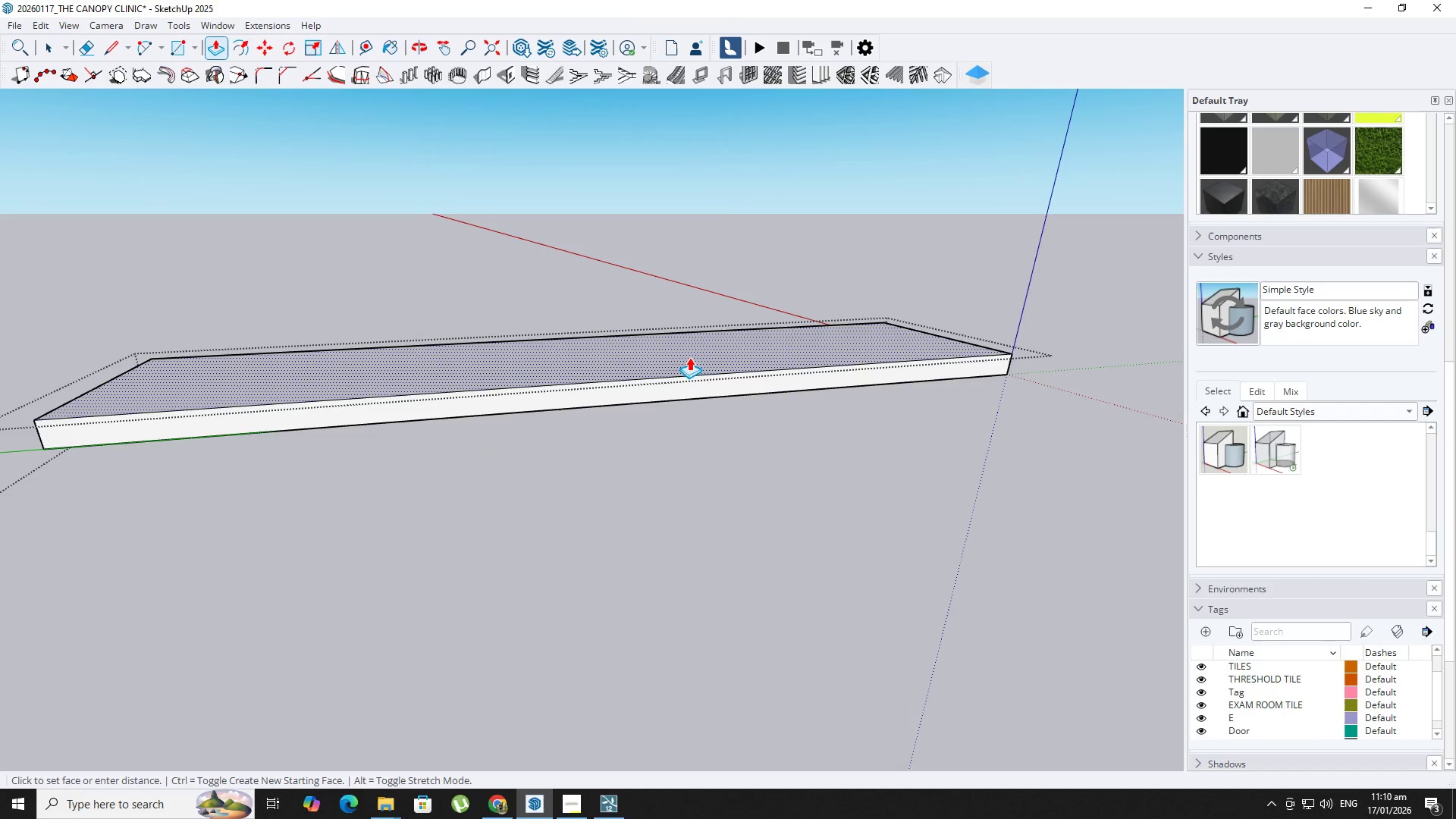 
key(NumpadDecimal)
 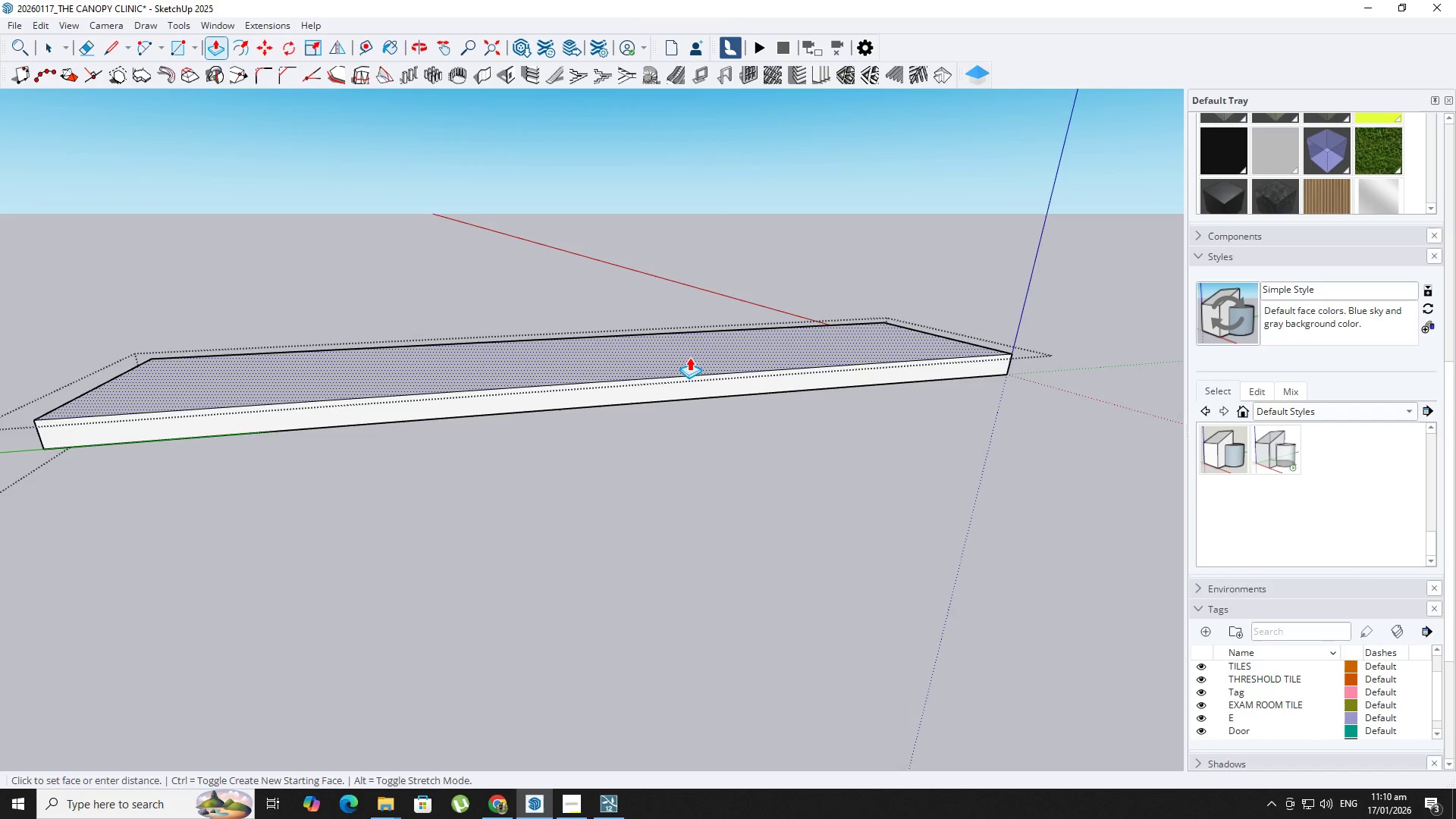 
key(Numpad1)
 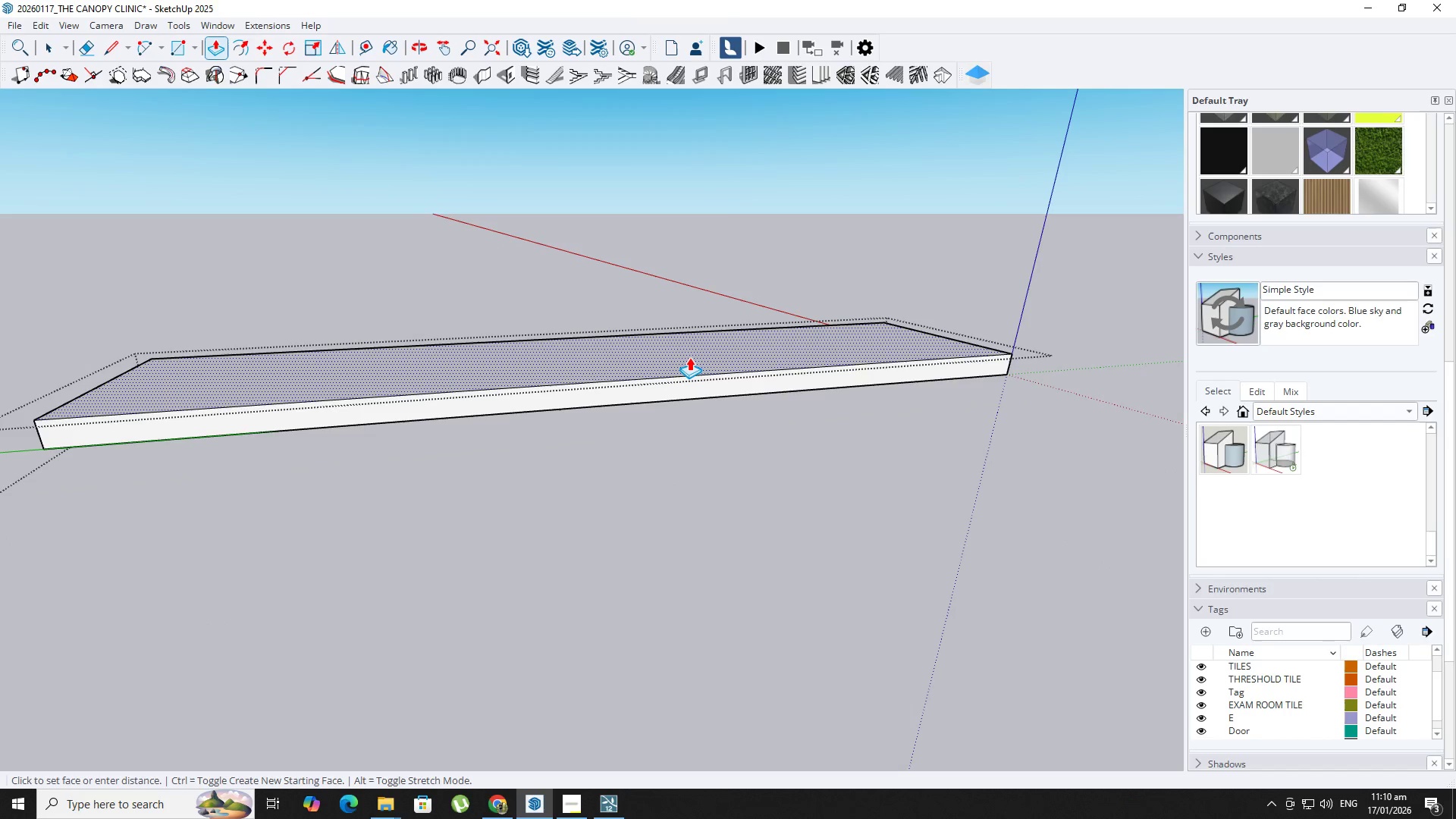 
key(Numpad0)
 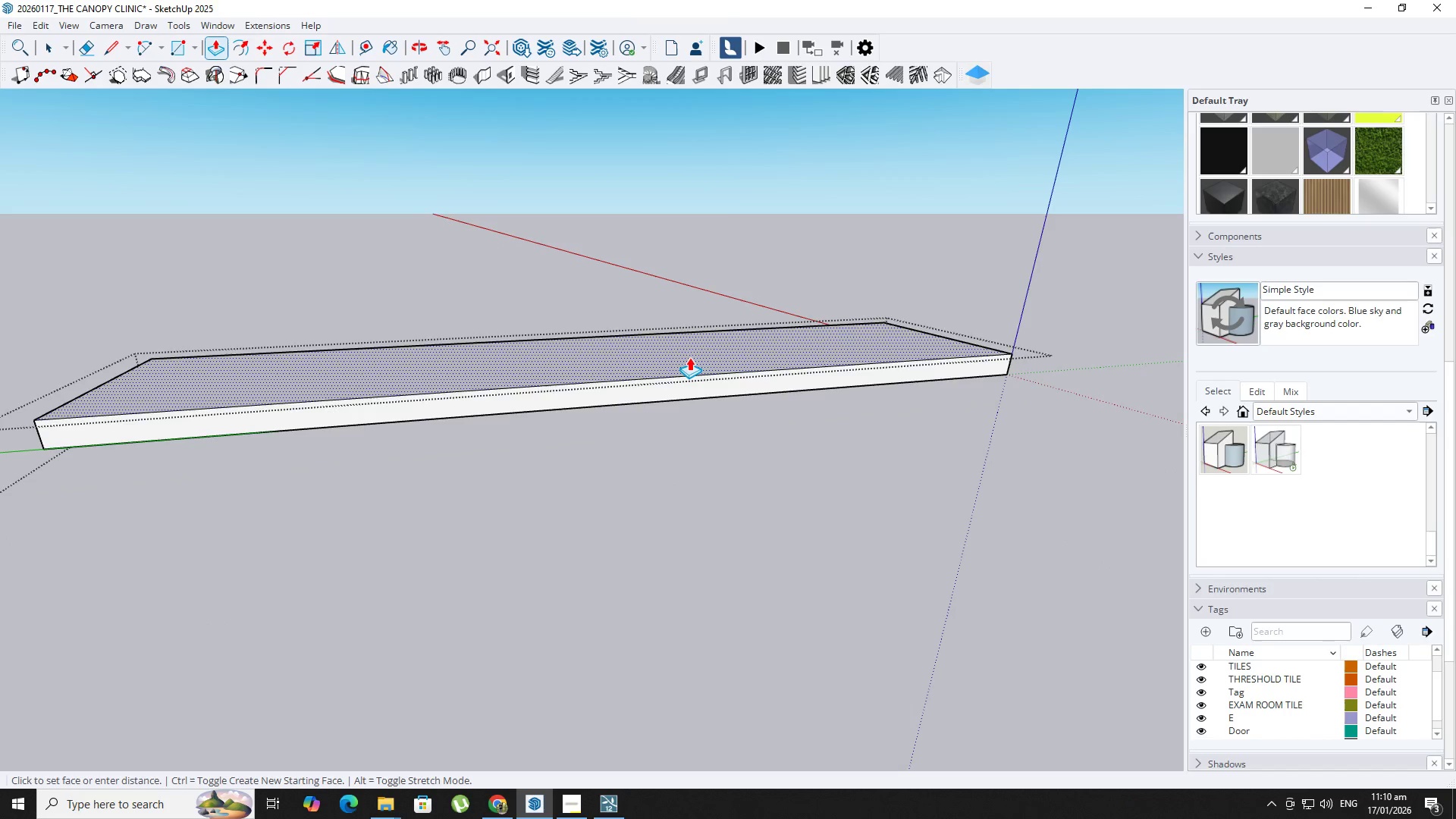 
key(NumpadEnter)
 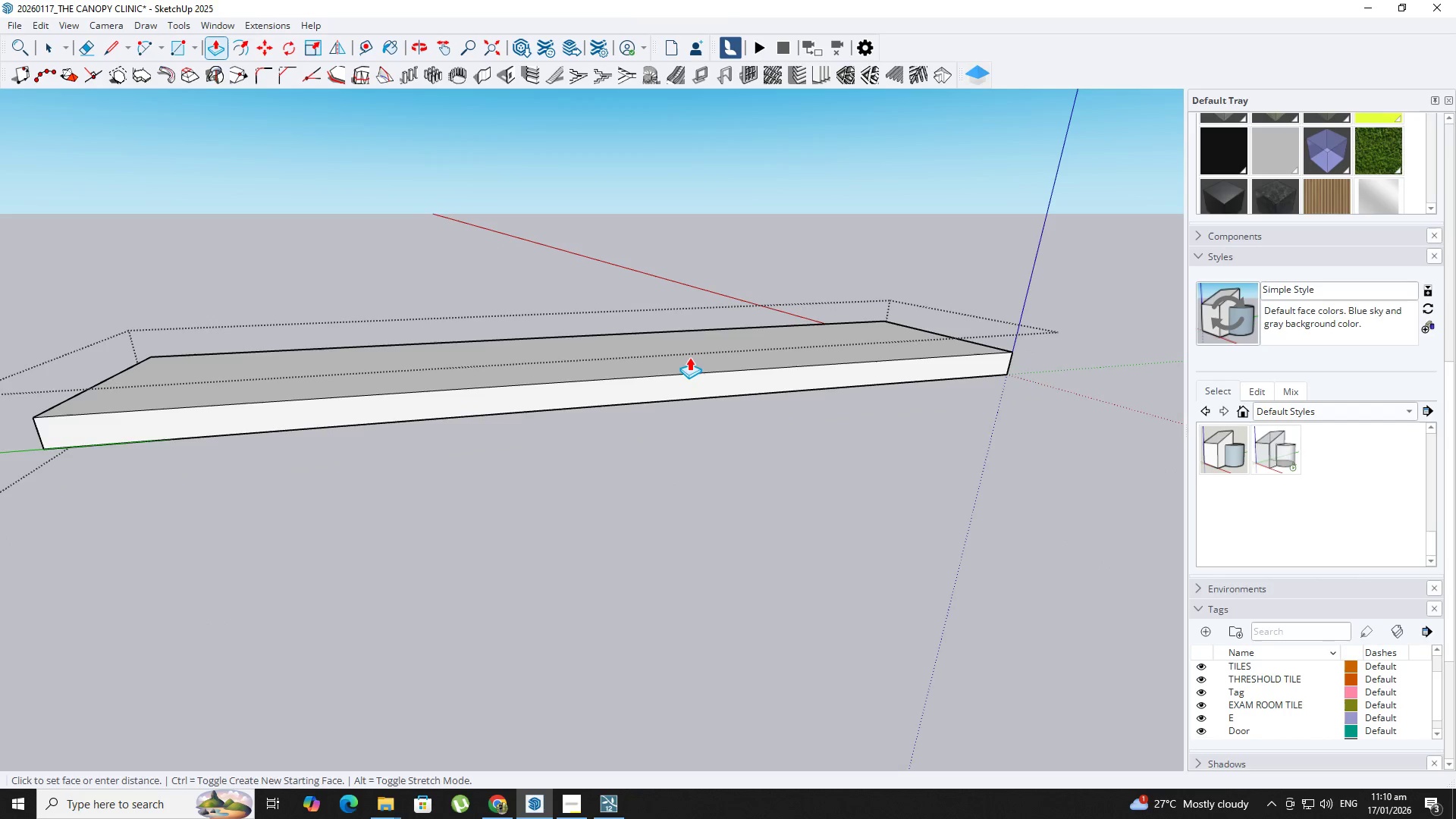 
scroll: coordinate [680, 362], scroll_direction: down, amount: 2.0
 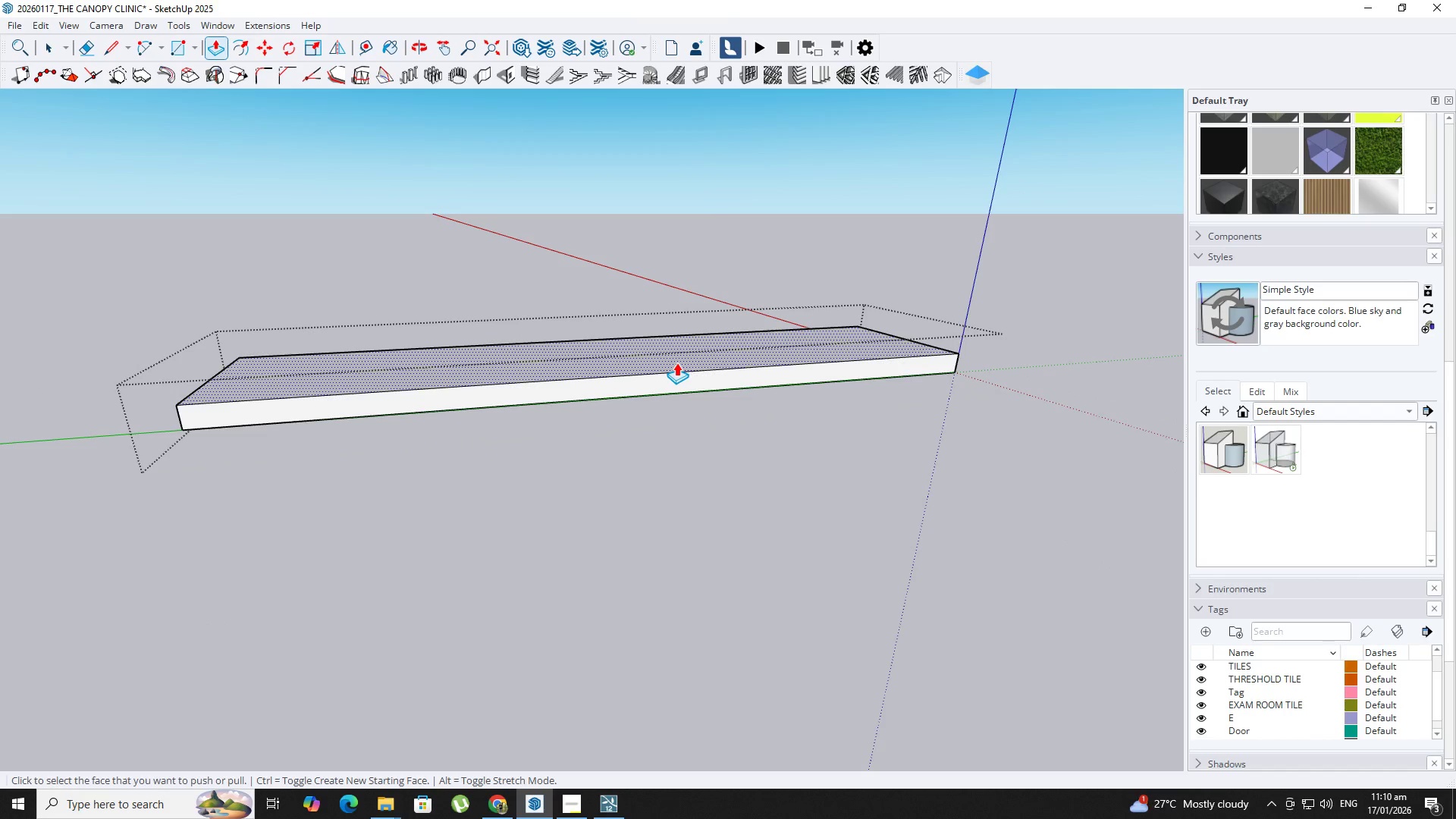 
key(Control+Z)
 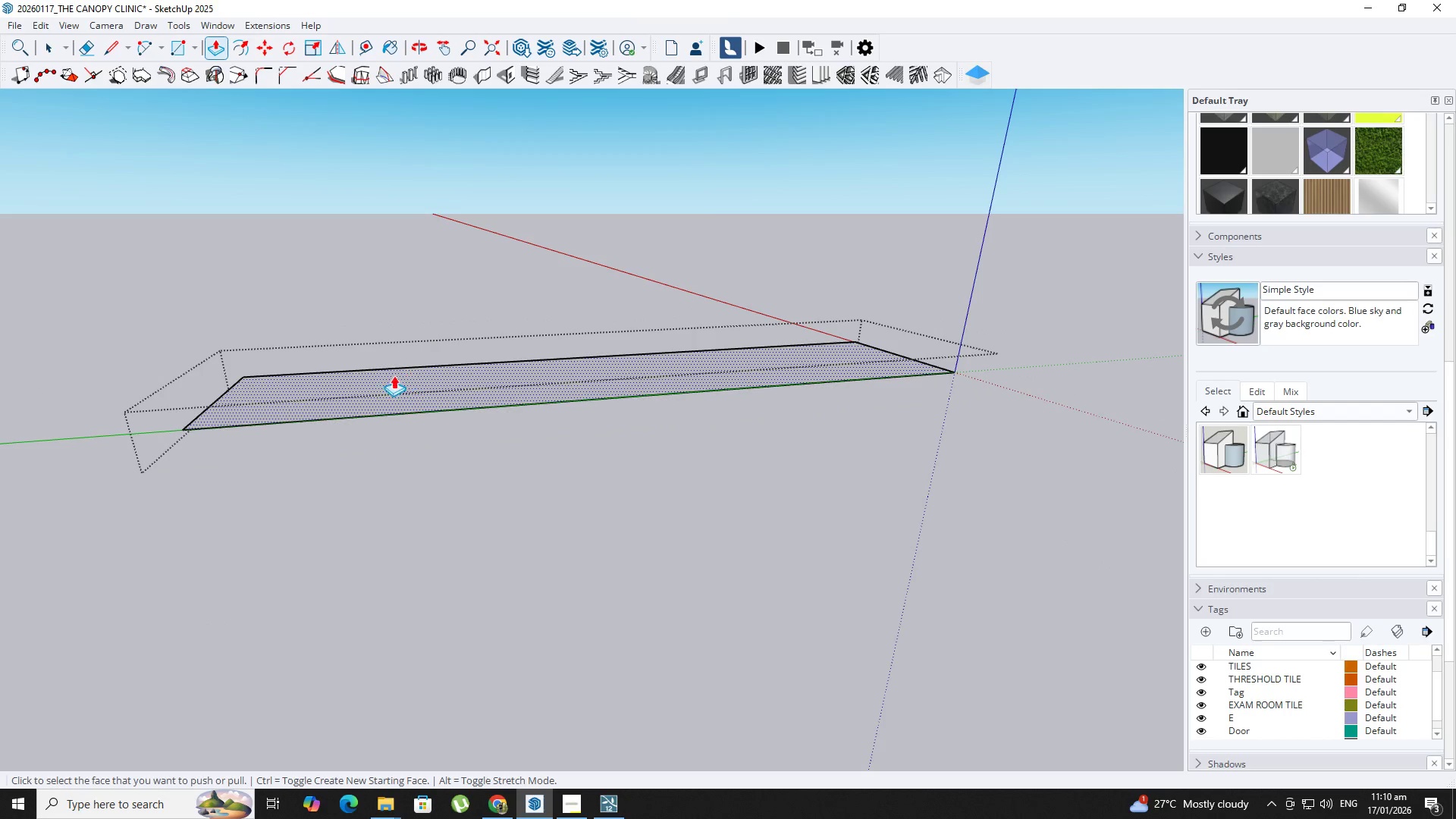 
key(Space)
 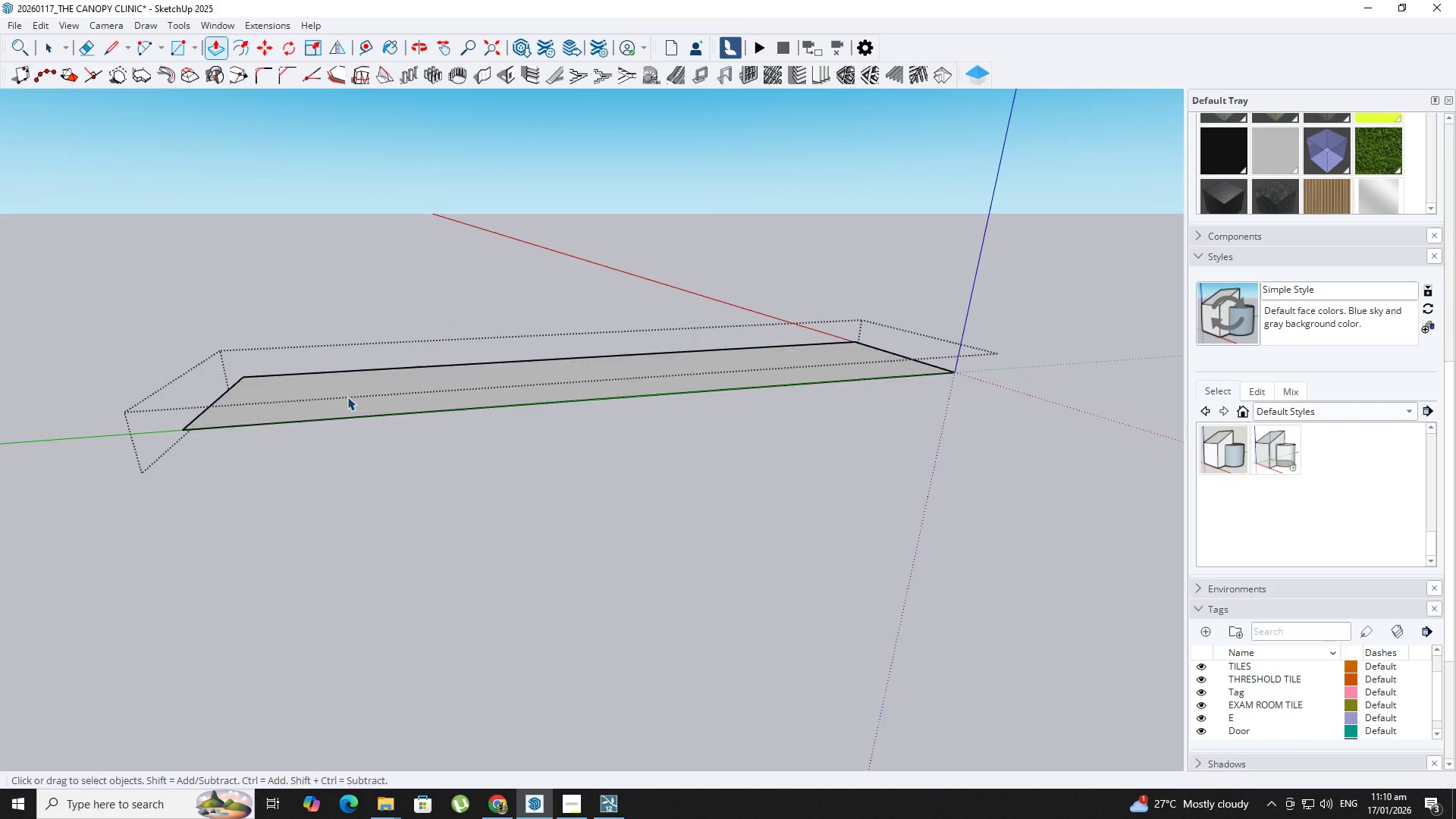 
left_click([347, 397])
 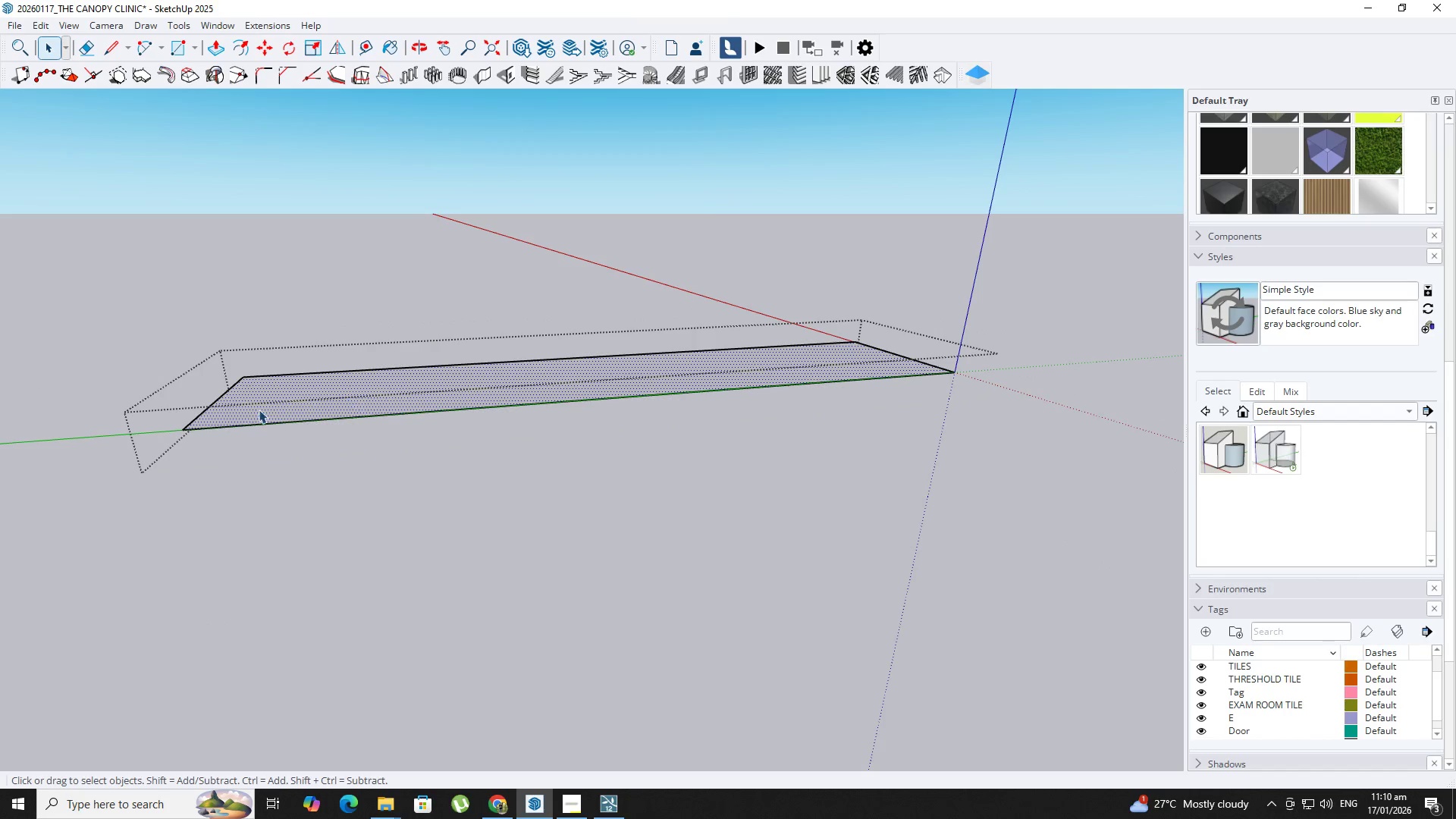 
key(M)
 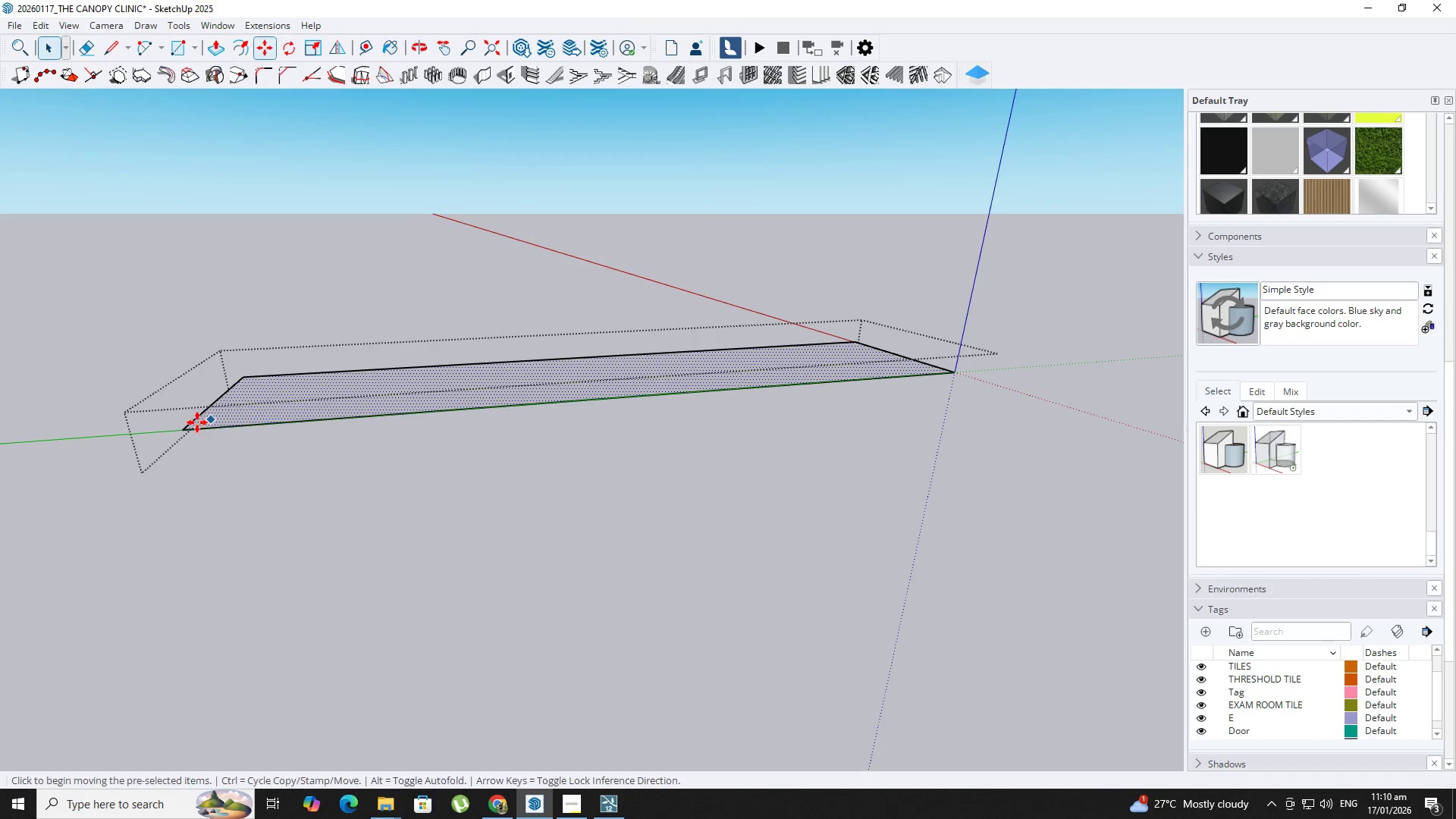 
mouse_move([208, 417])
 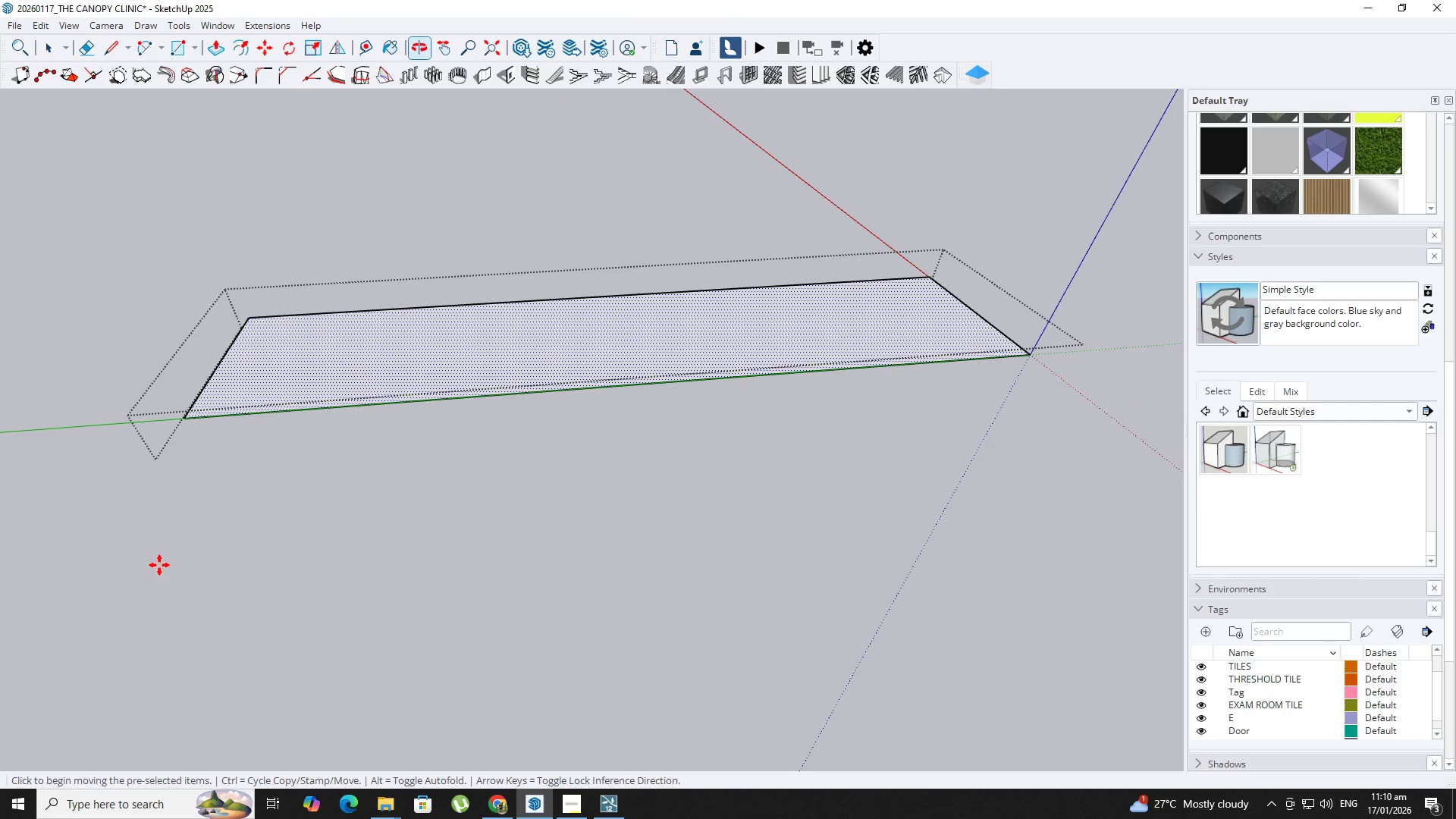 
hold_key(key=ShiftLeft, duration=0.36)
 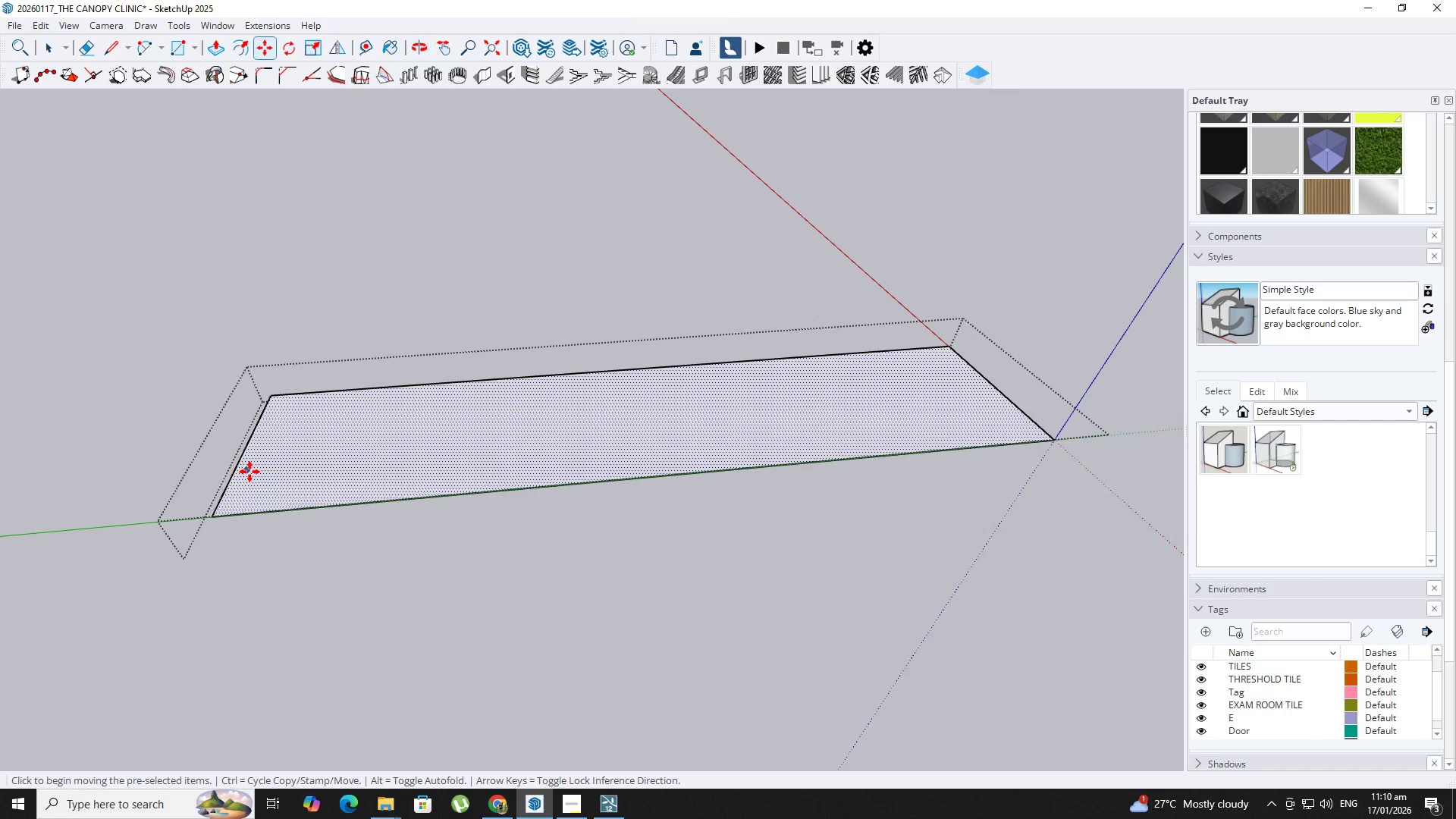 
key(Space)
 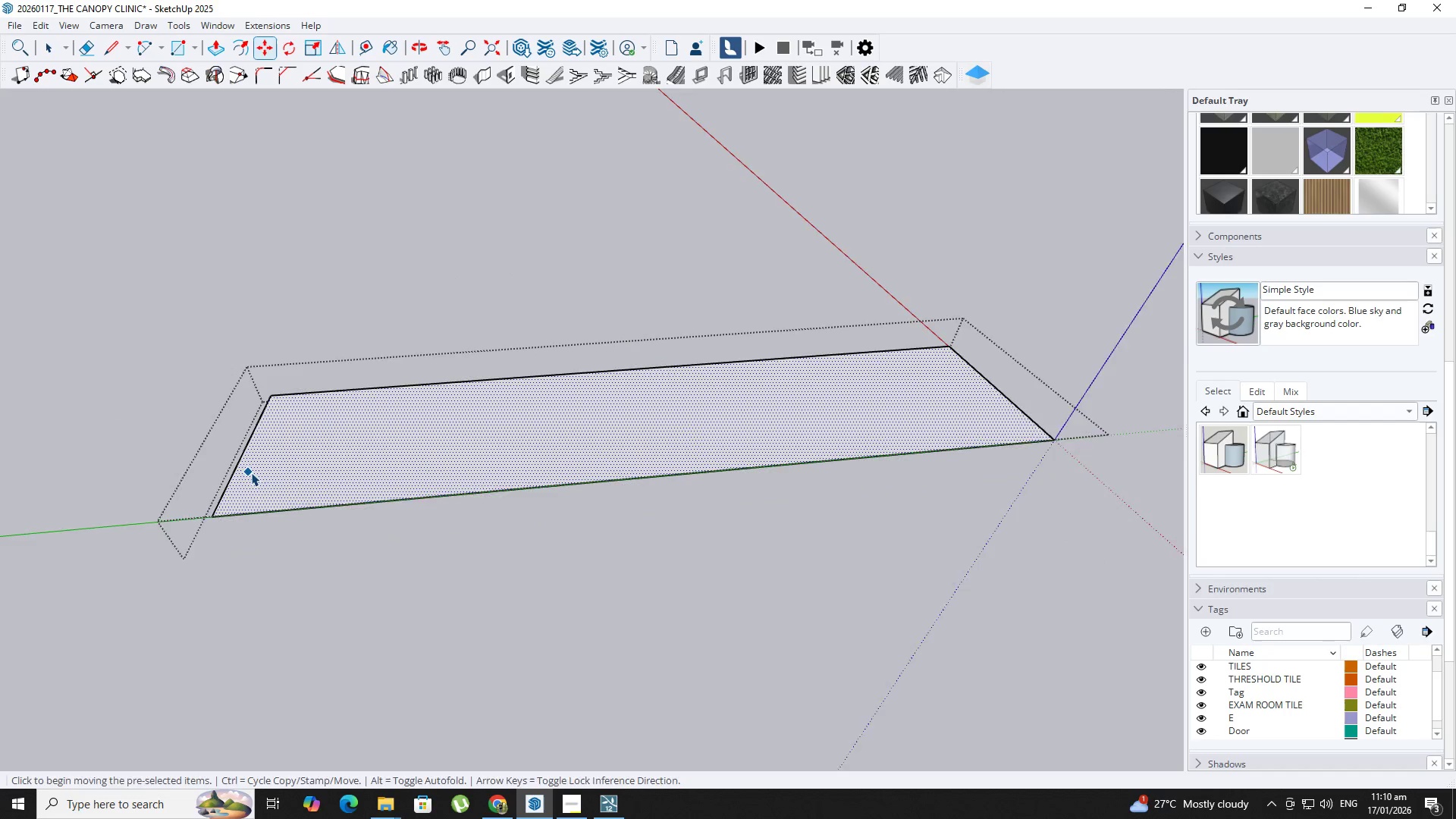 
scroll: coordinate [251, 472], scroll_direction: up, amount: 2.0
 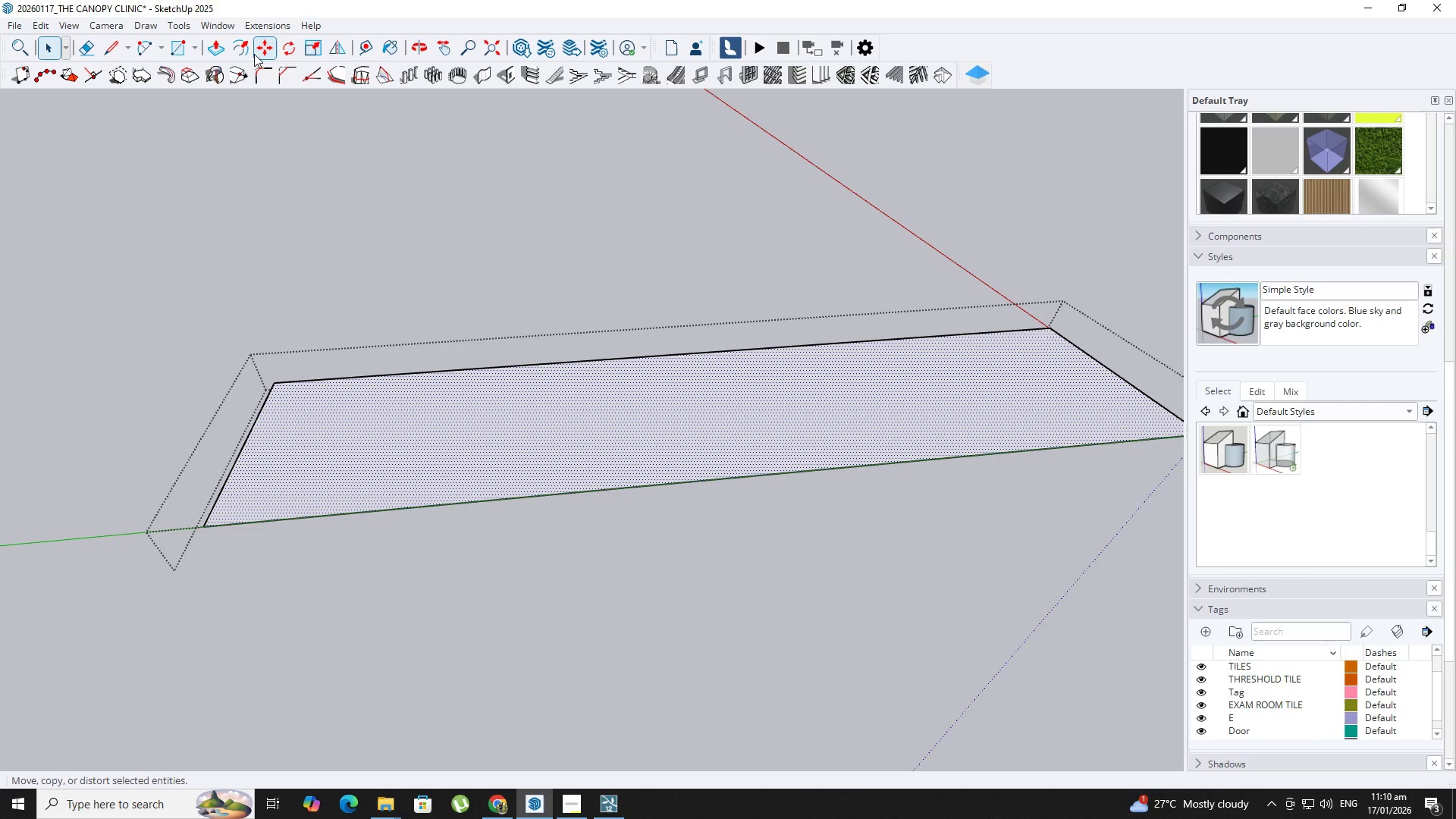 
left_click([248, 54])
 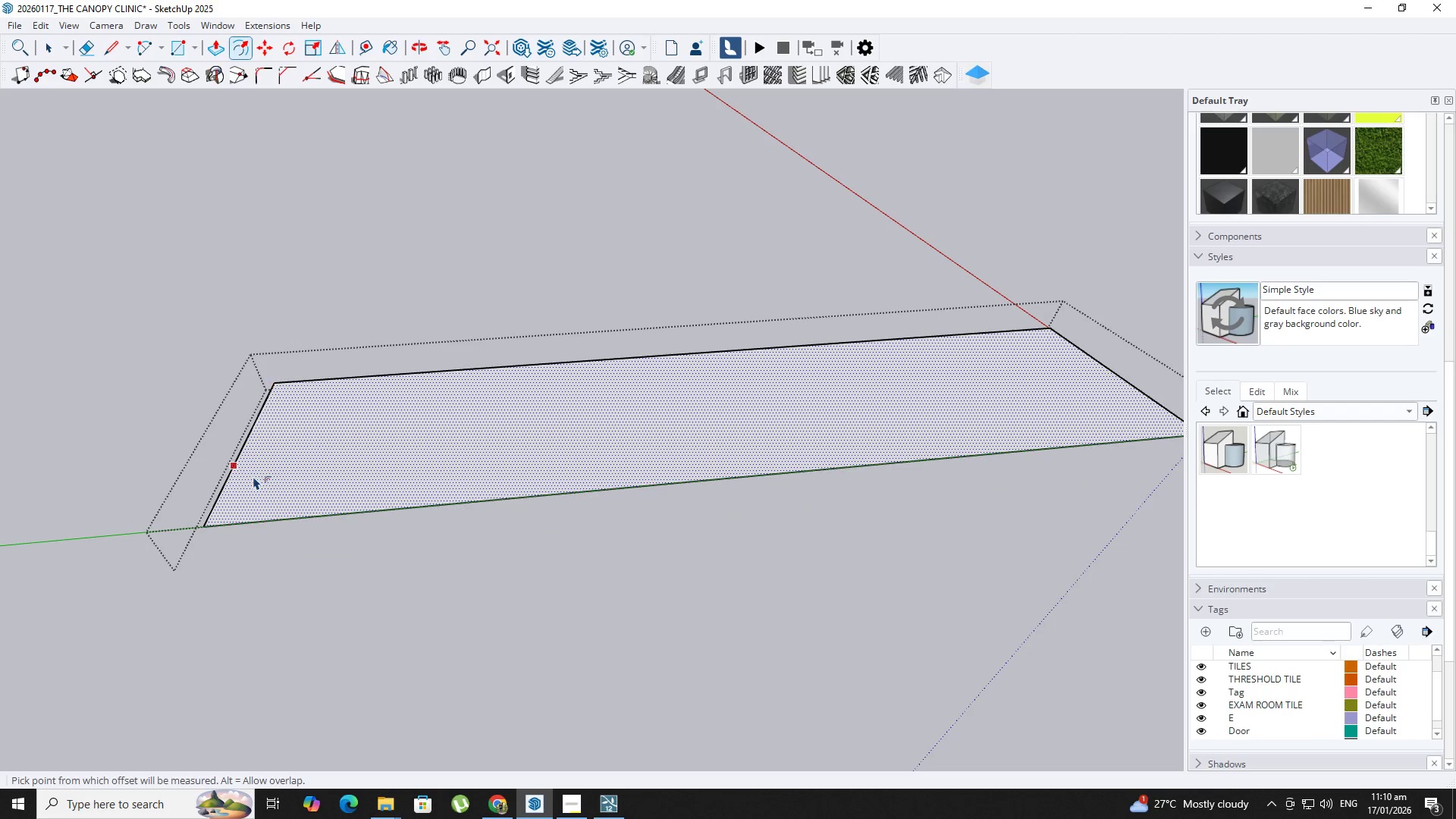 
left_click([253, 476])
 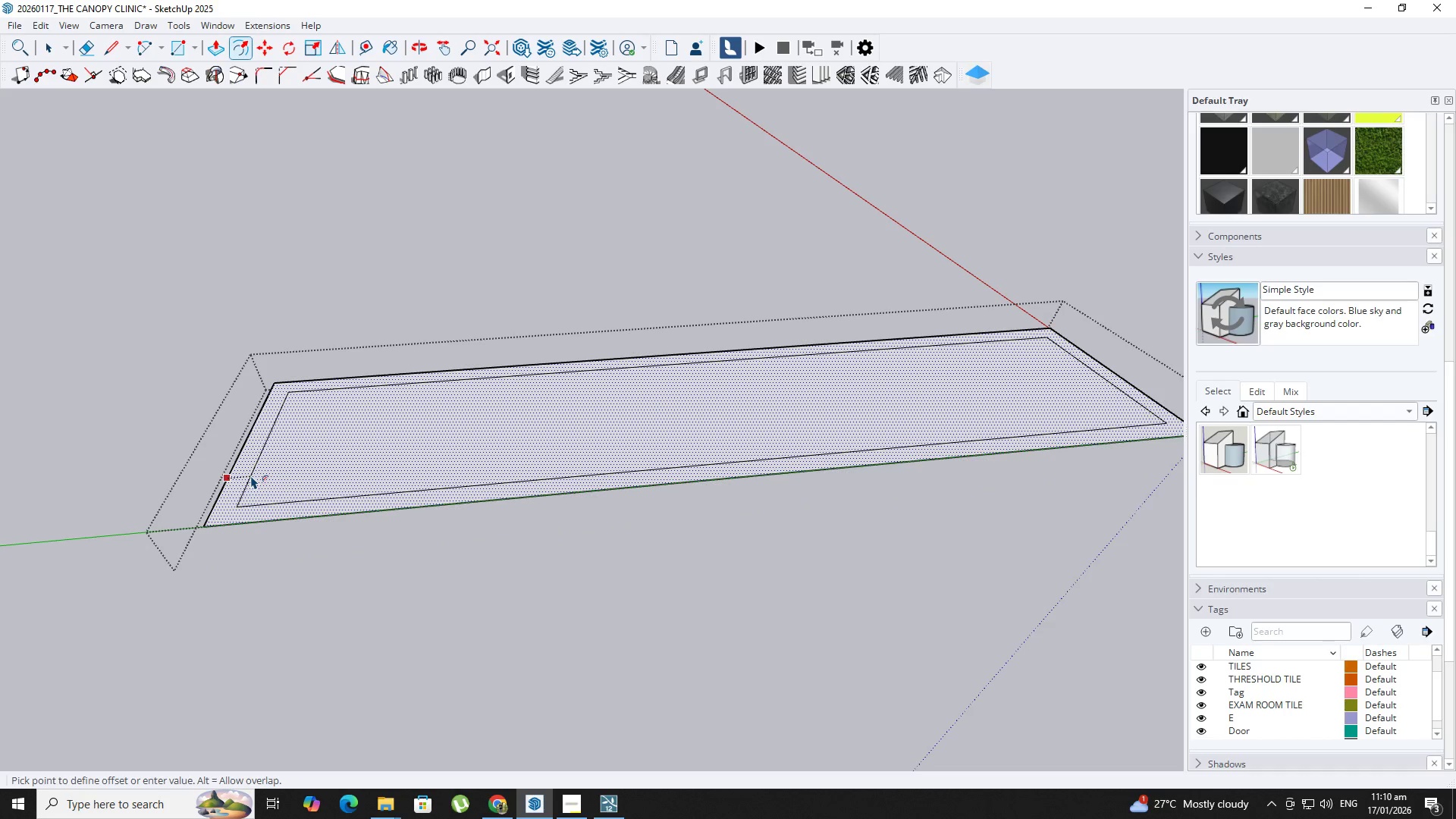 
key(NumpadDecimal)
 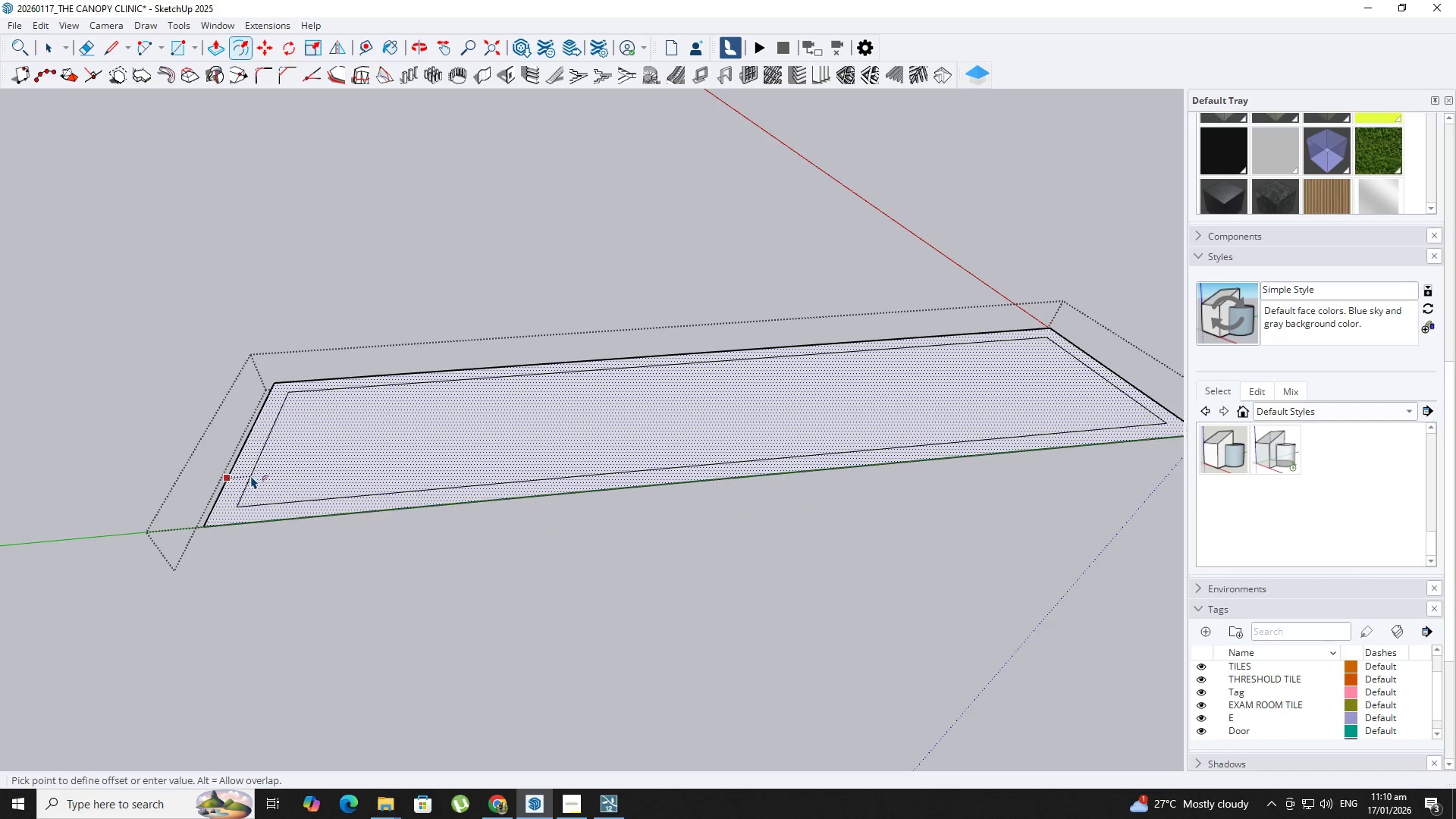 
key(Numpad0)
 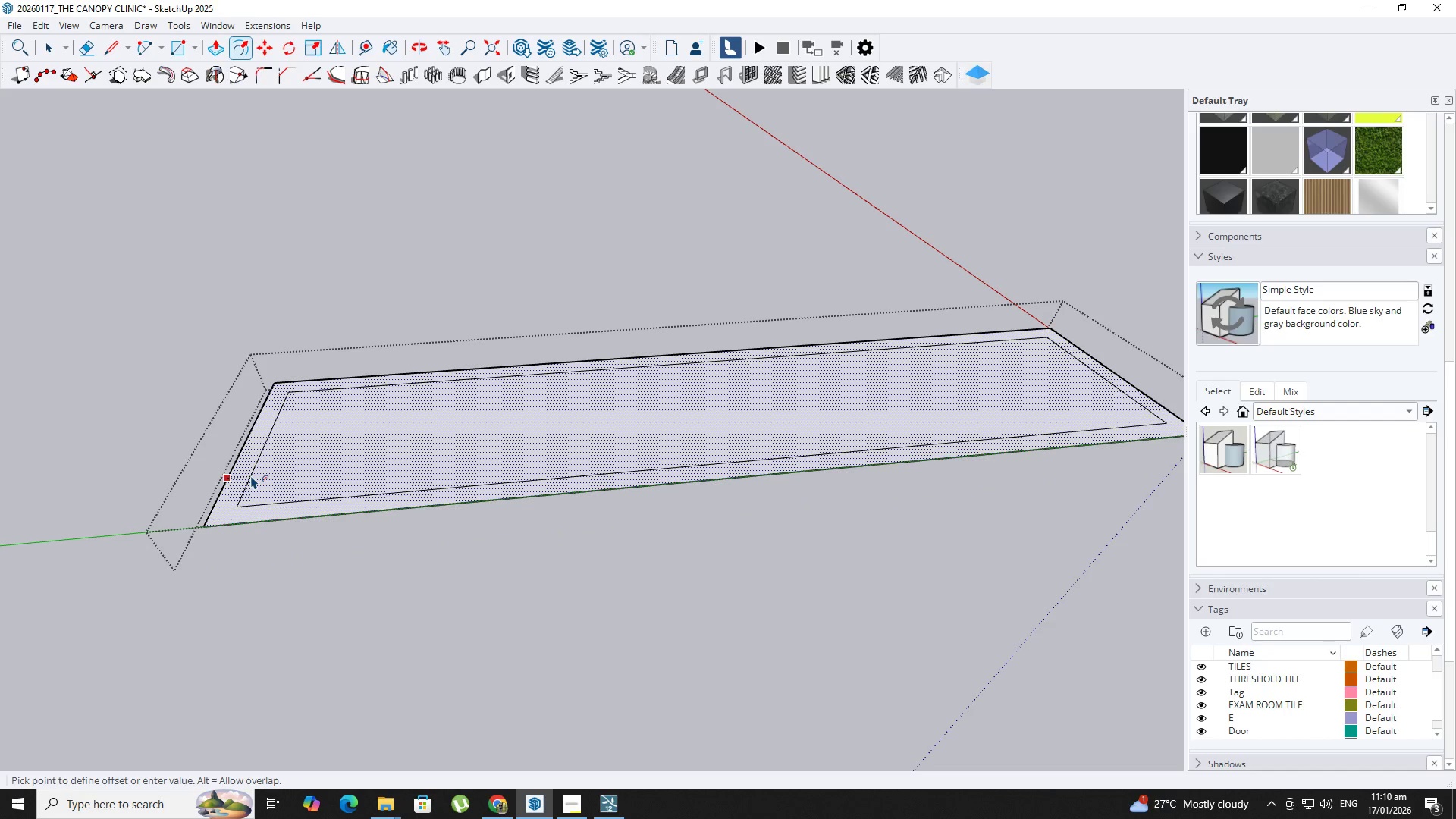 
key(Numpad5)
 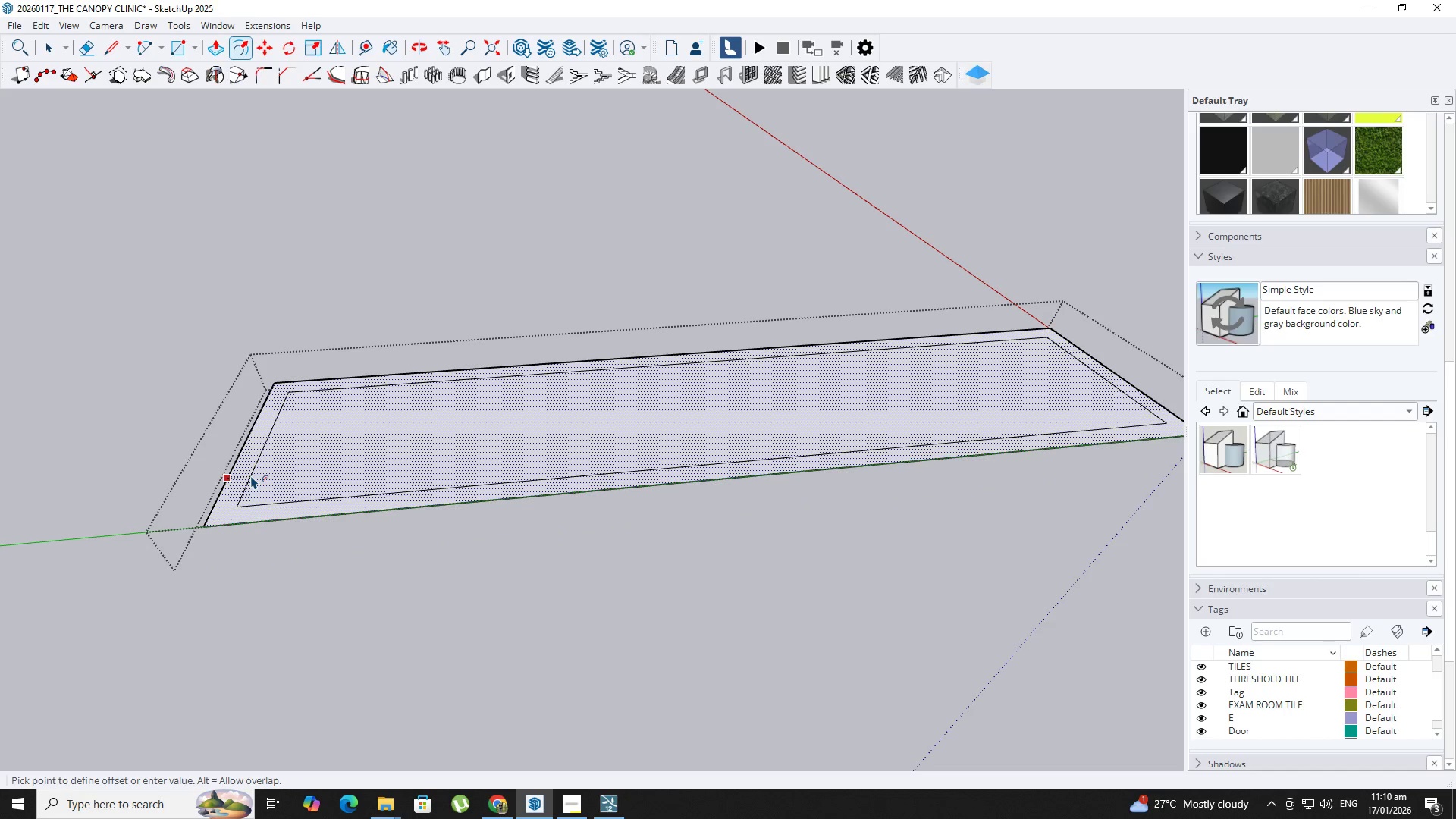 
key(NumpadEnter)
 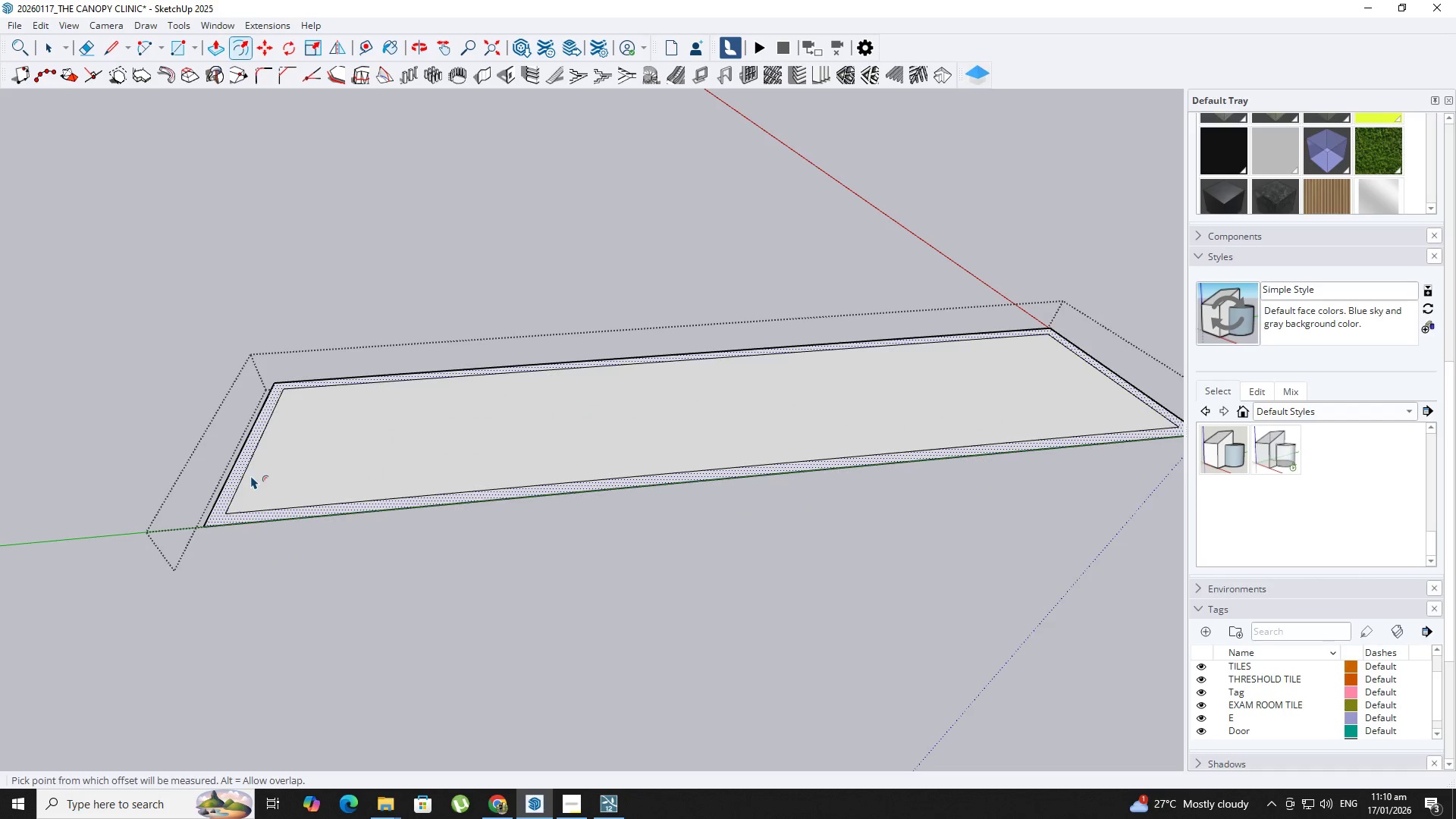 
key(Space)
 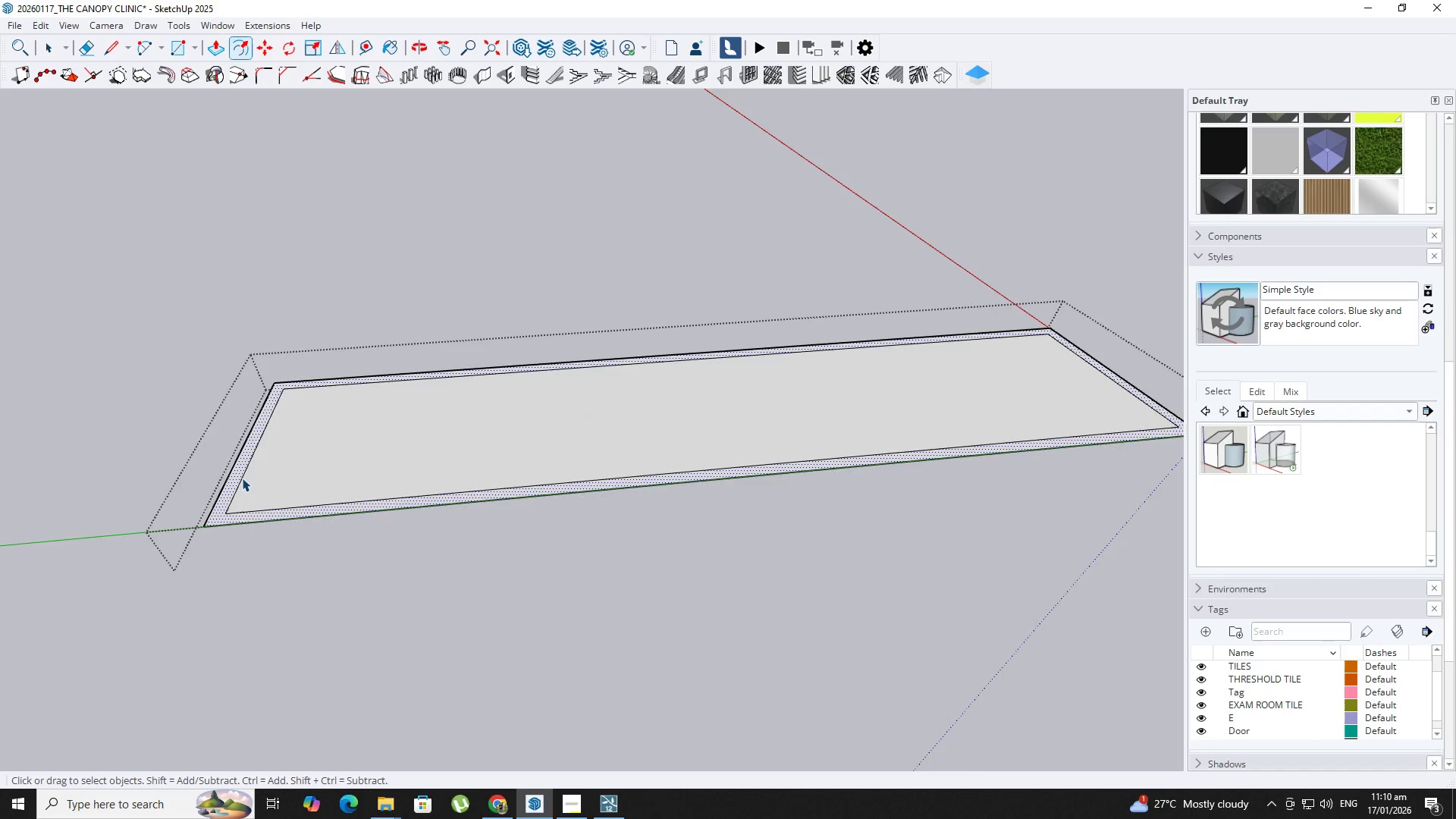 
hold_key(key=ShiftLeft, duration=0.34)
 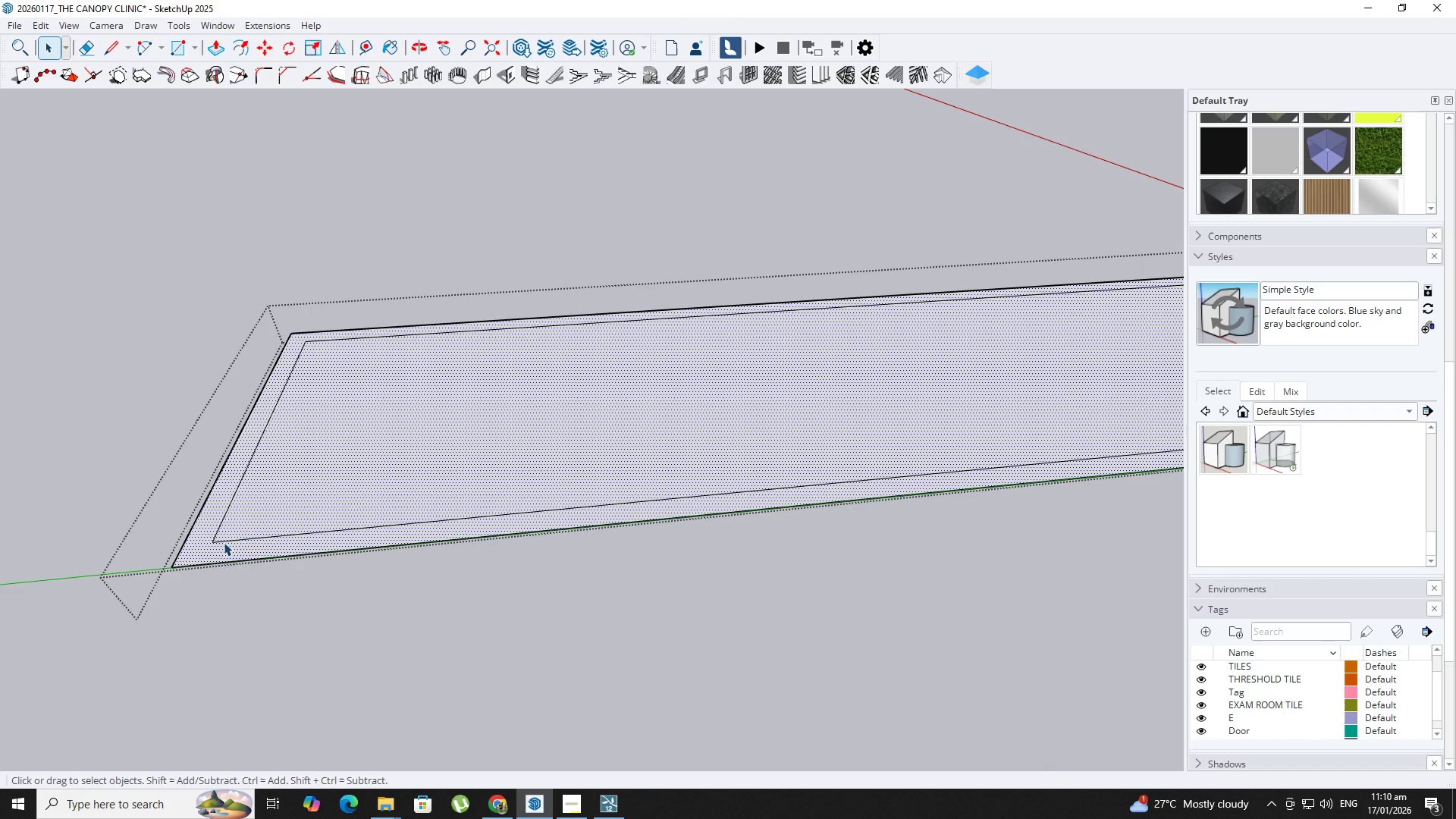 
scroll: coordinate [243, 479], scroll_direction: up, amount: 6.0
 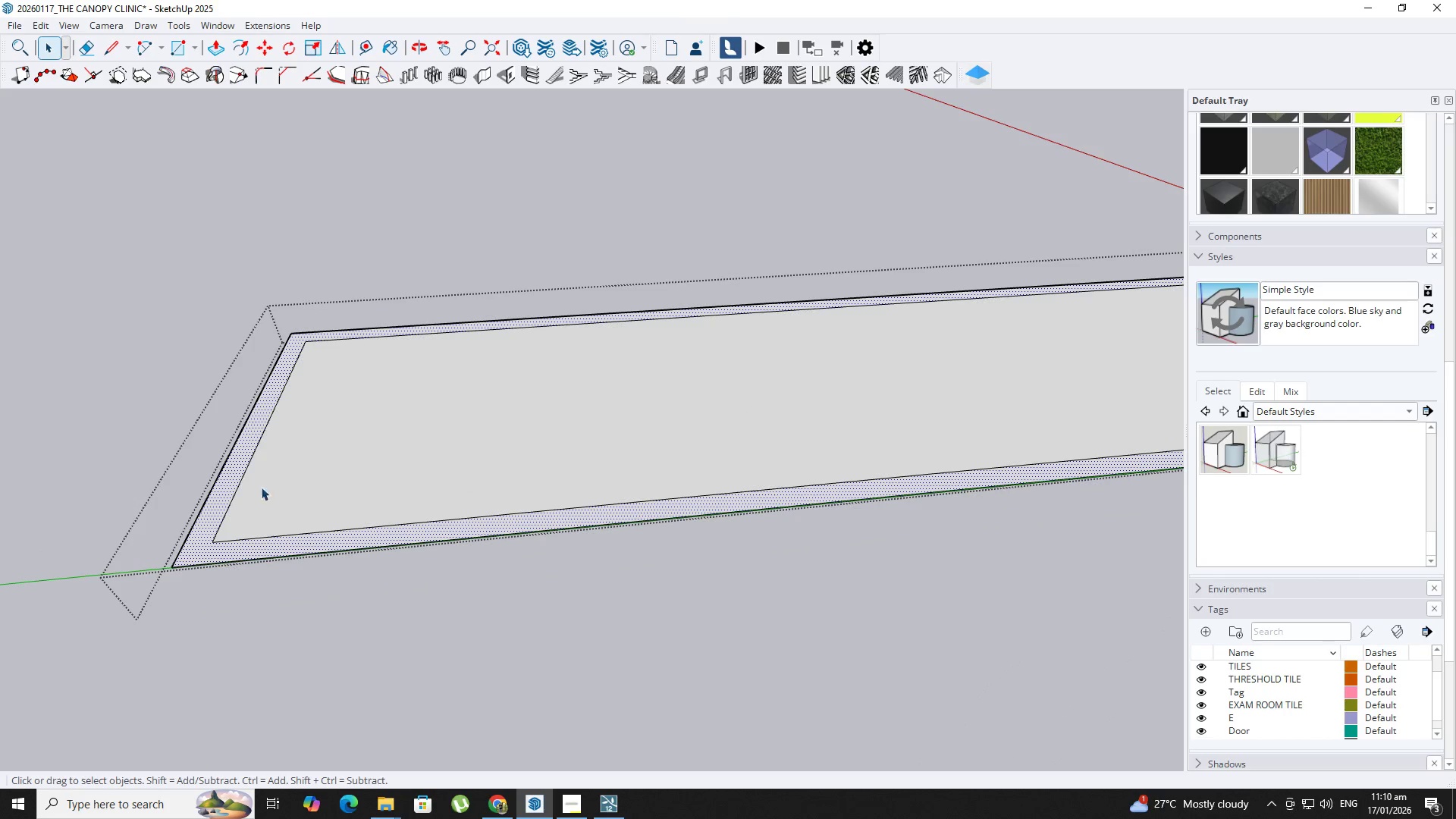 
key(M)
 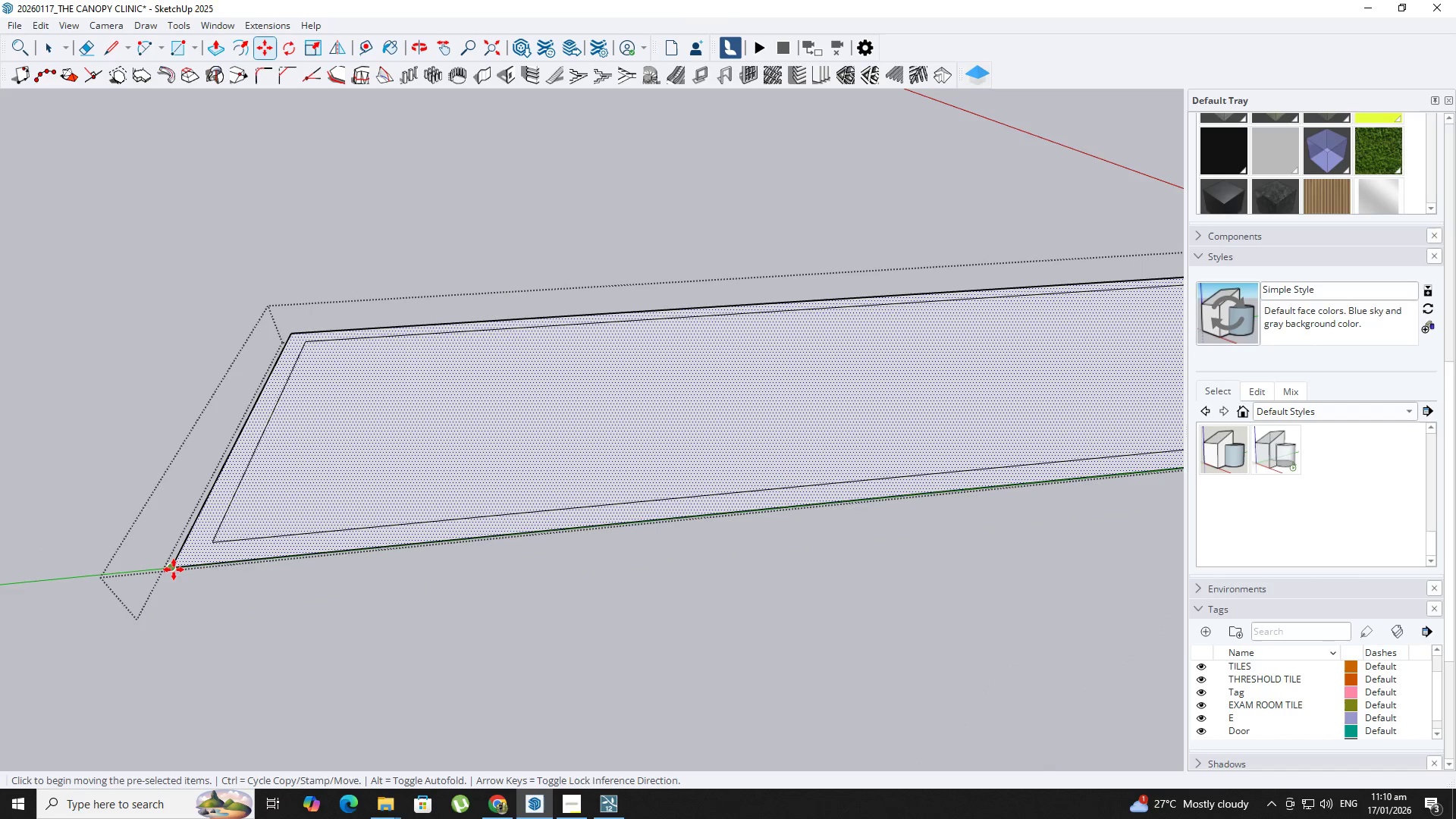 
key(Control+ControlLeft)
 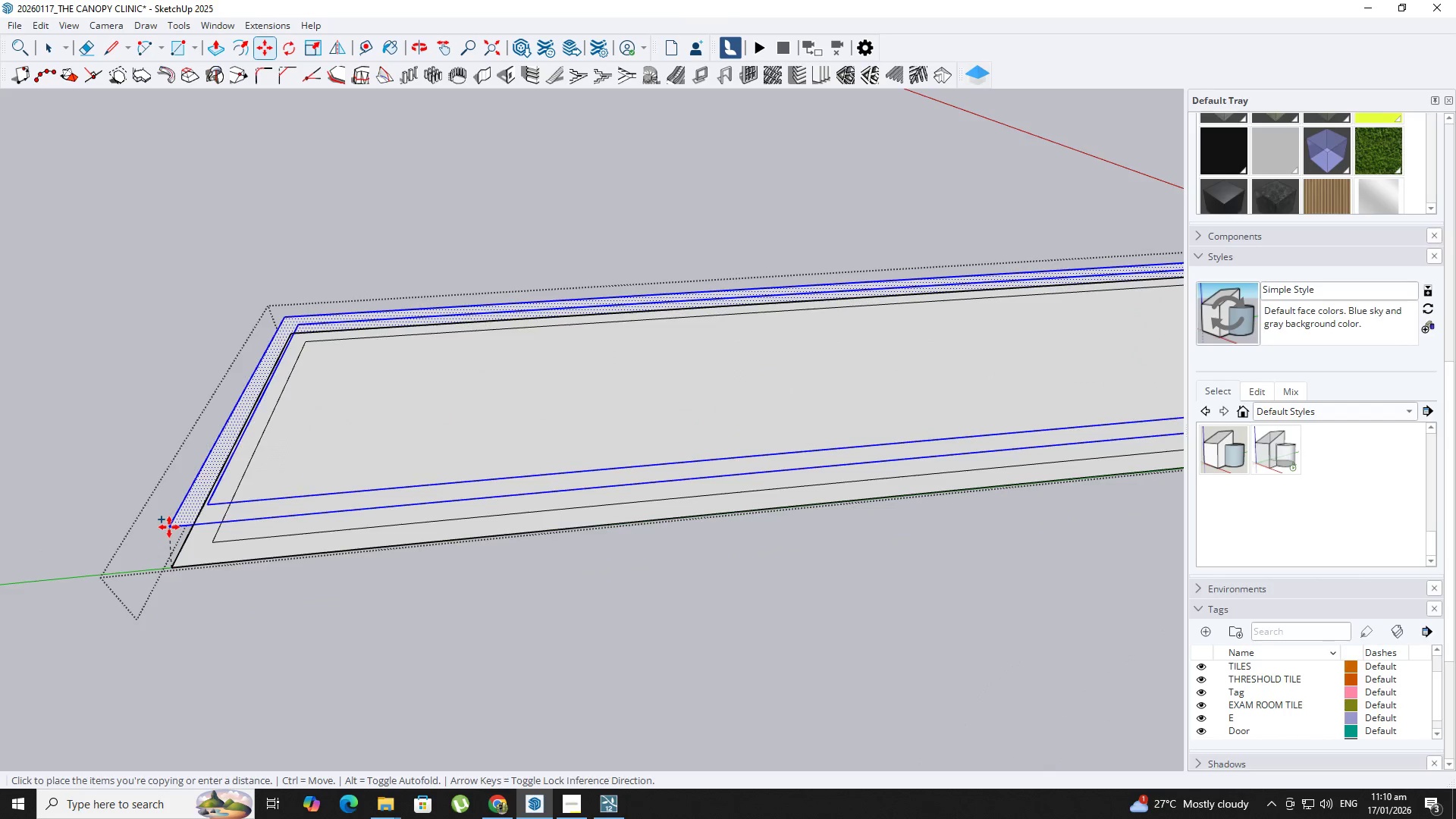 
key(ArrowUp)
 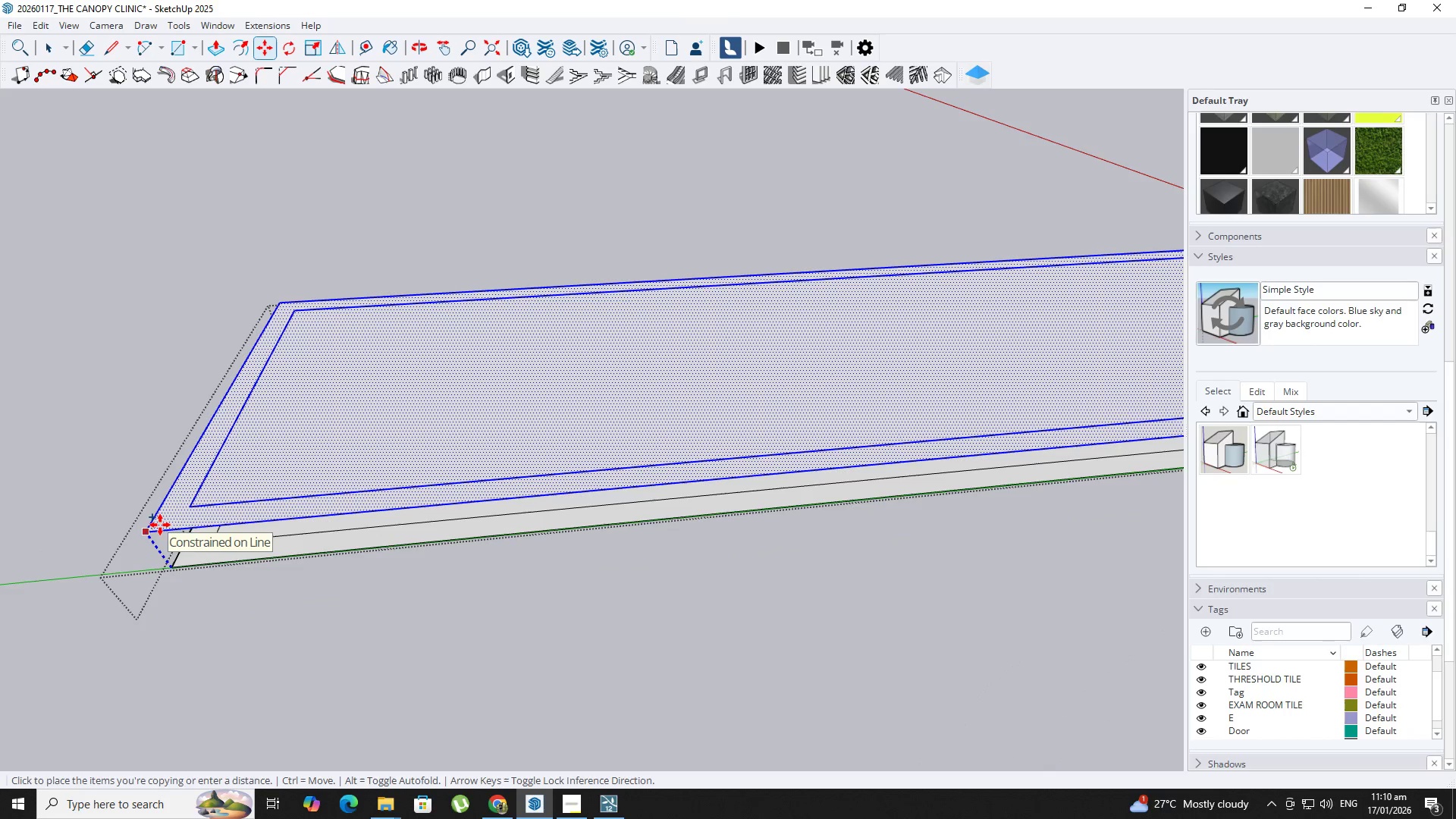 
key(NumpadDecimal)
 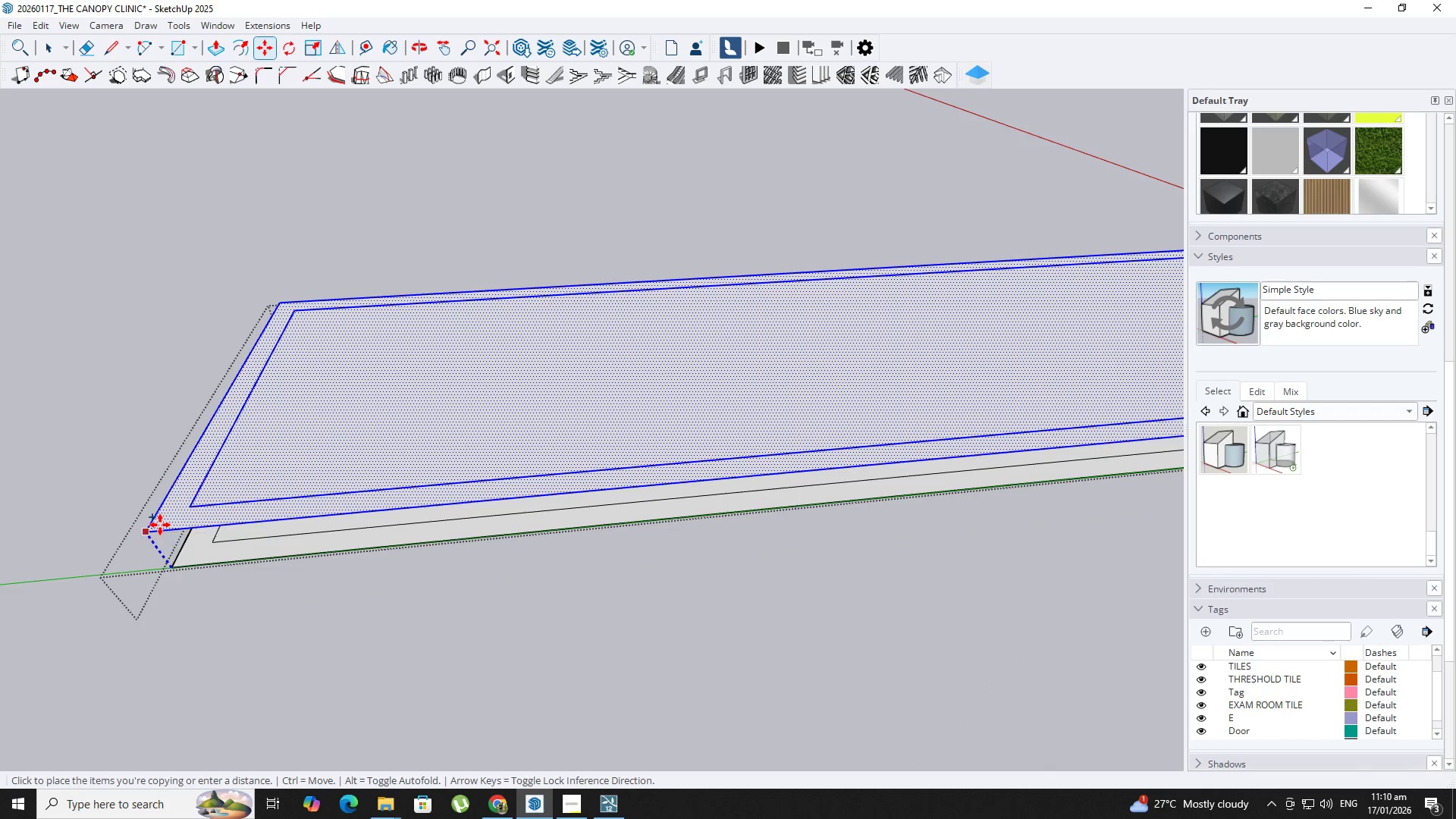 
key(Numpad0)
 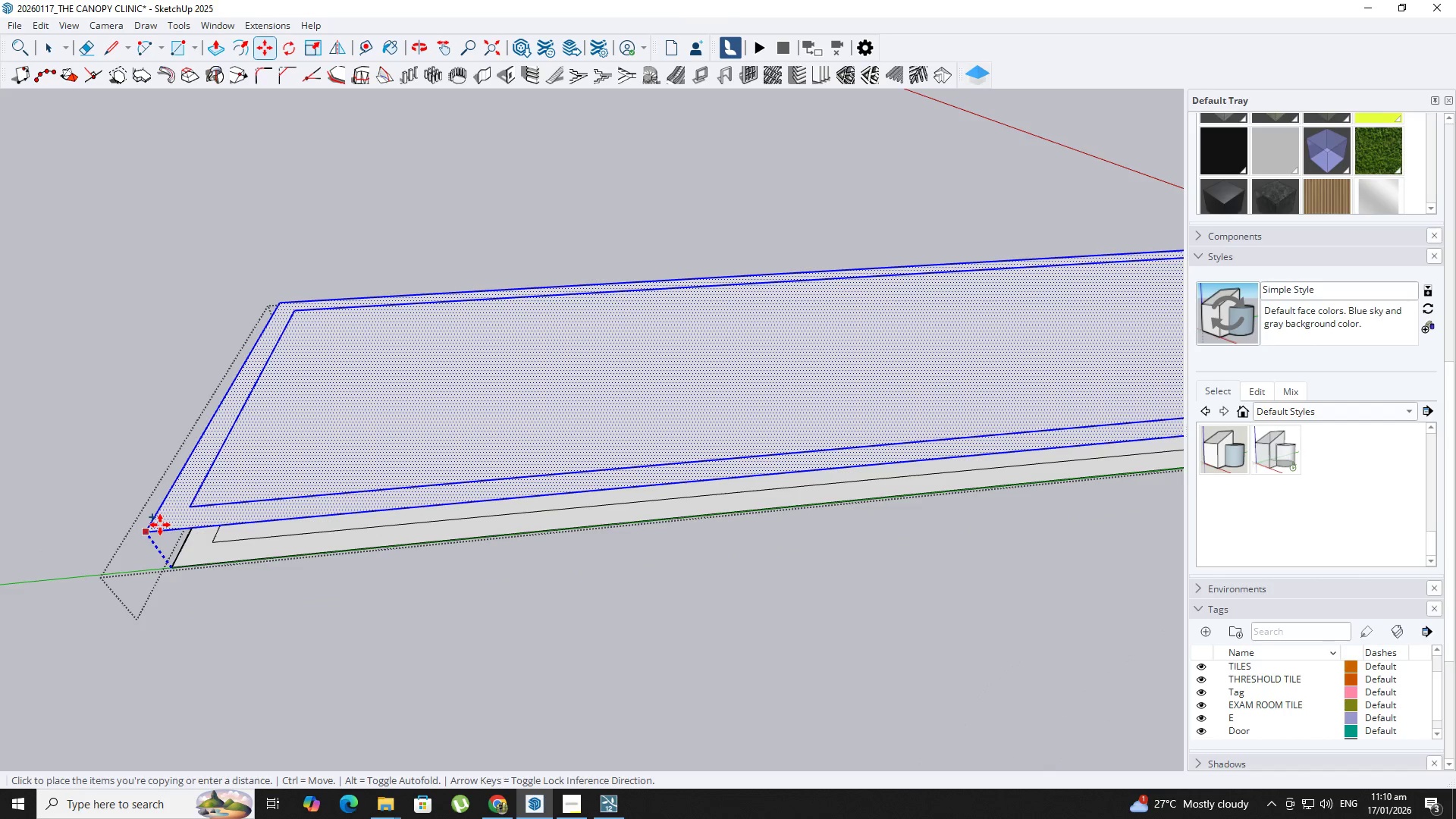 
key(Numpad2)
 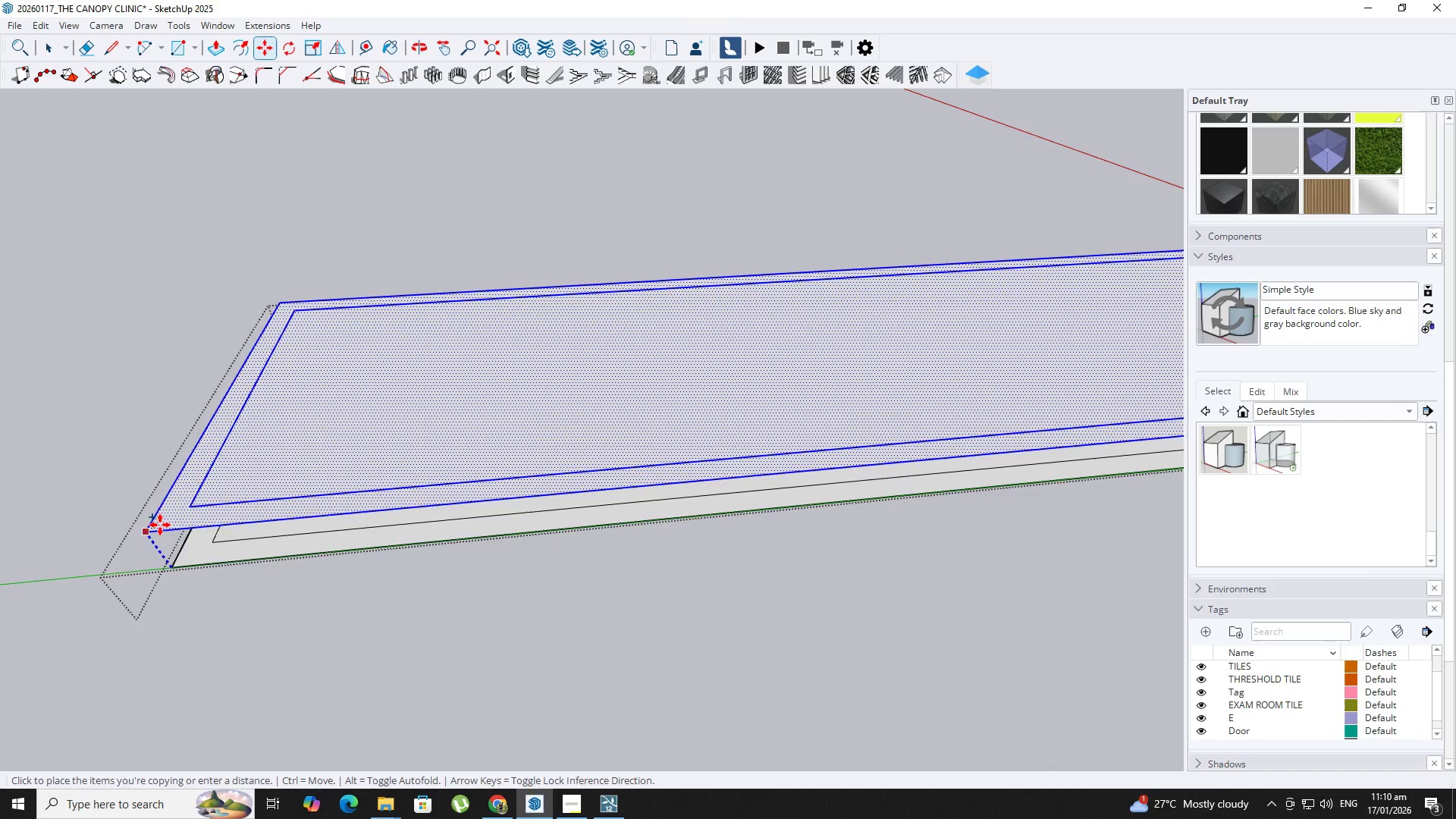 
key(NumpadEnter)
 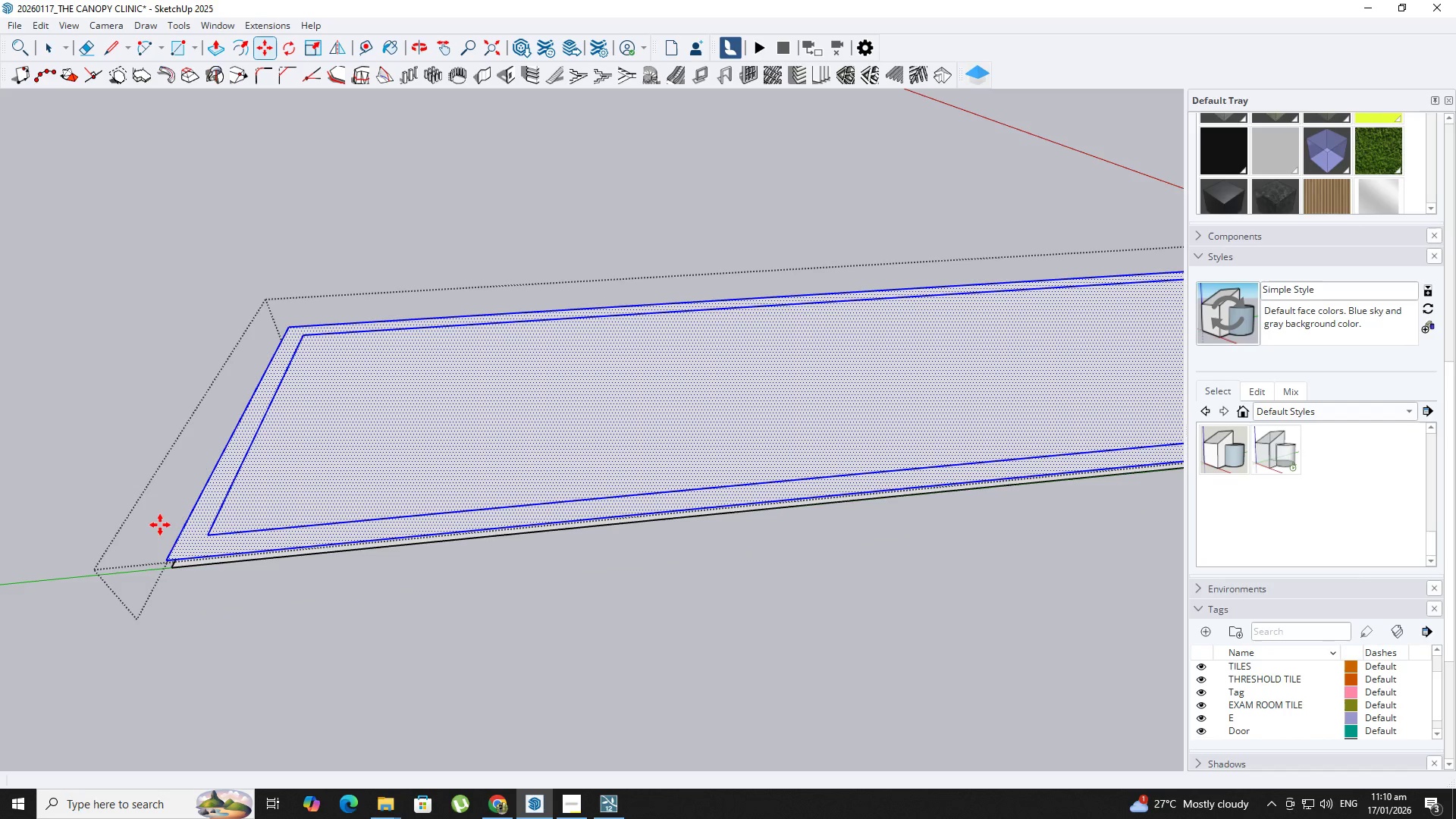 
scroll: coordinate [193, 564], scroll_direction: up, amount: 1.0
 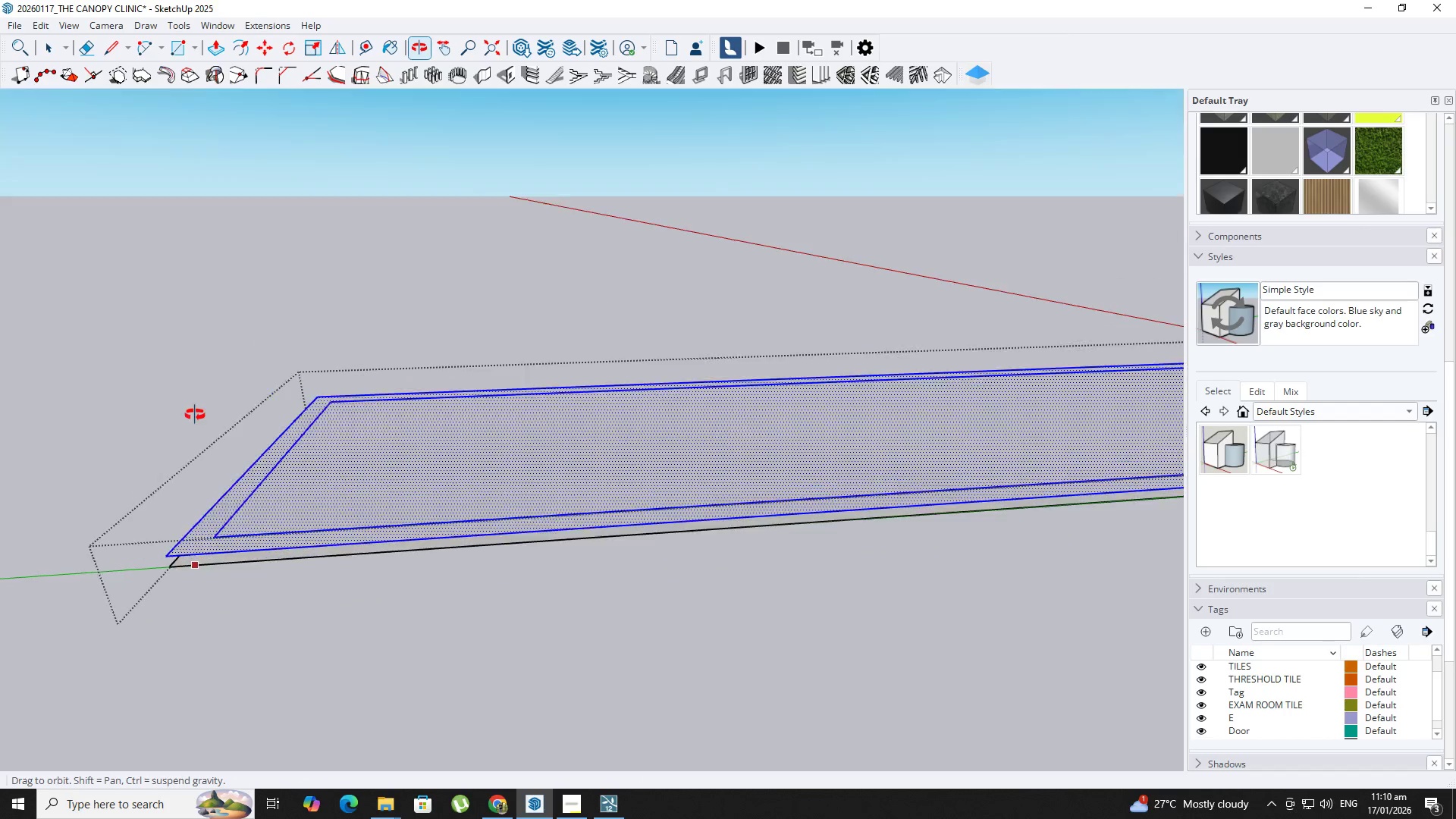 
key(Control+Z)
 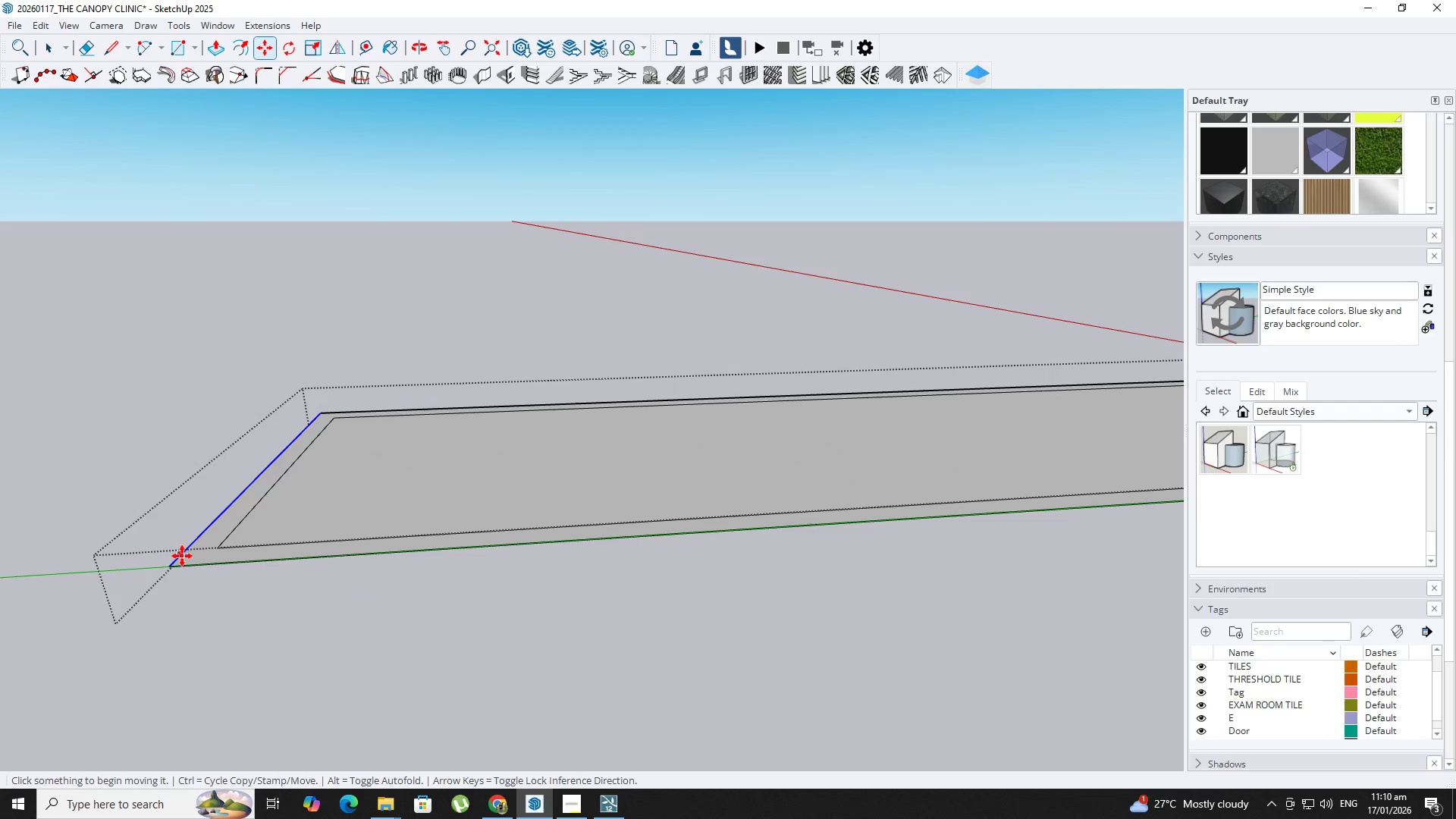 
key(Space)
 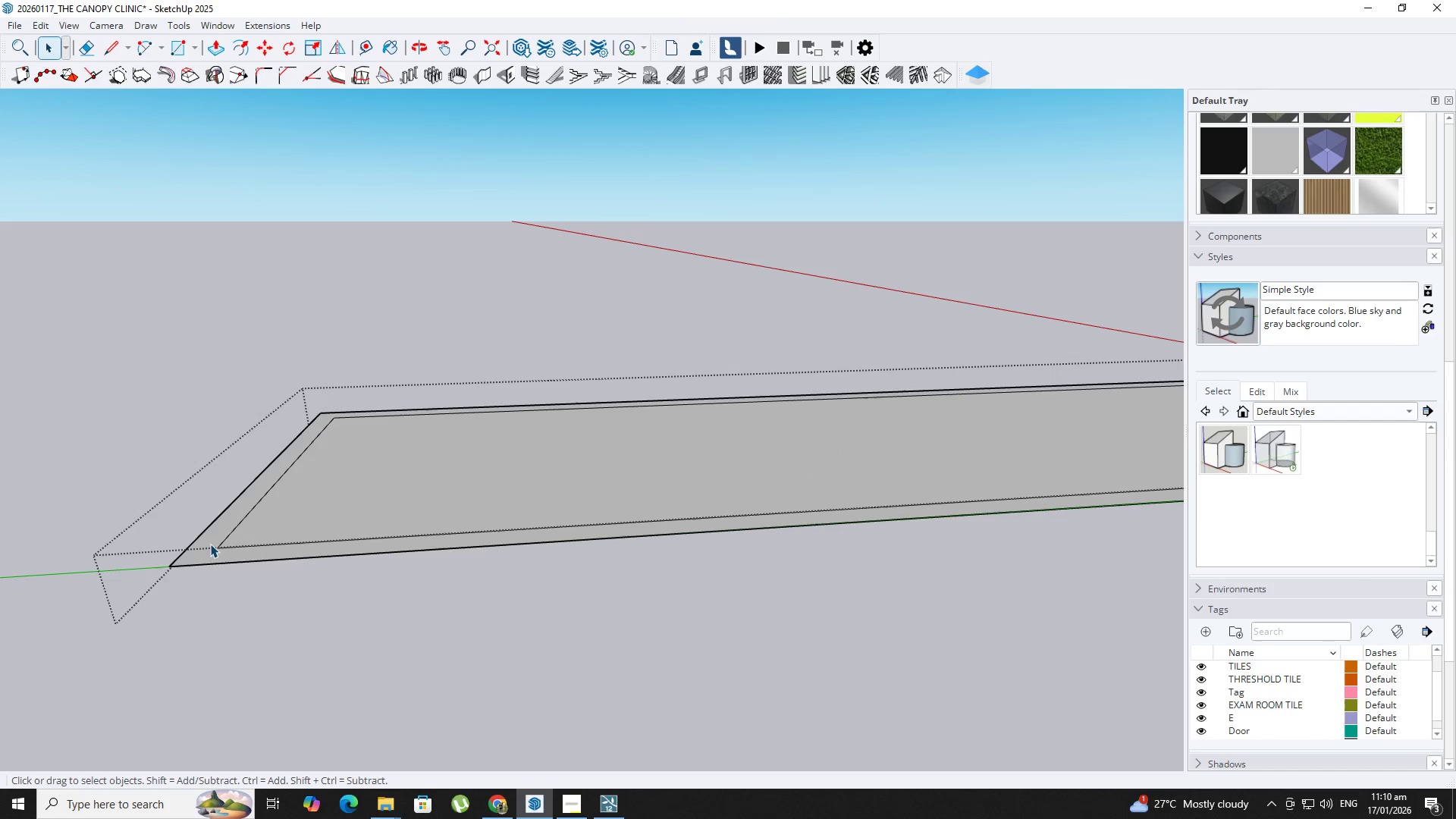 
left_click([207, 541])
 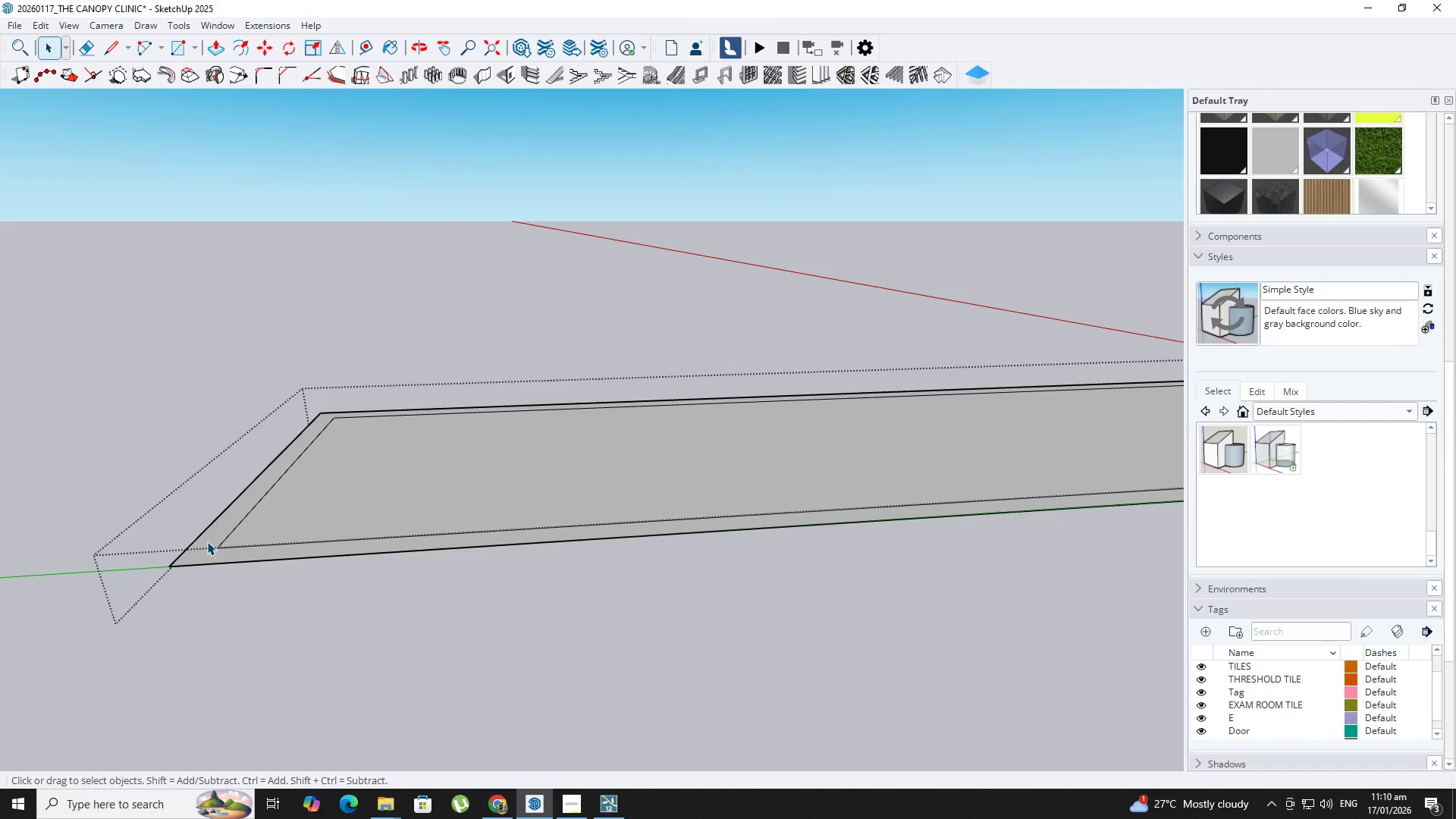 
hold_key(key=ShiftLeft, duration=0.45)
double_click([261, 531])
 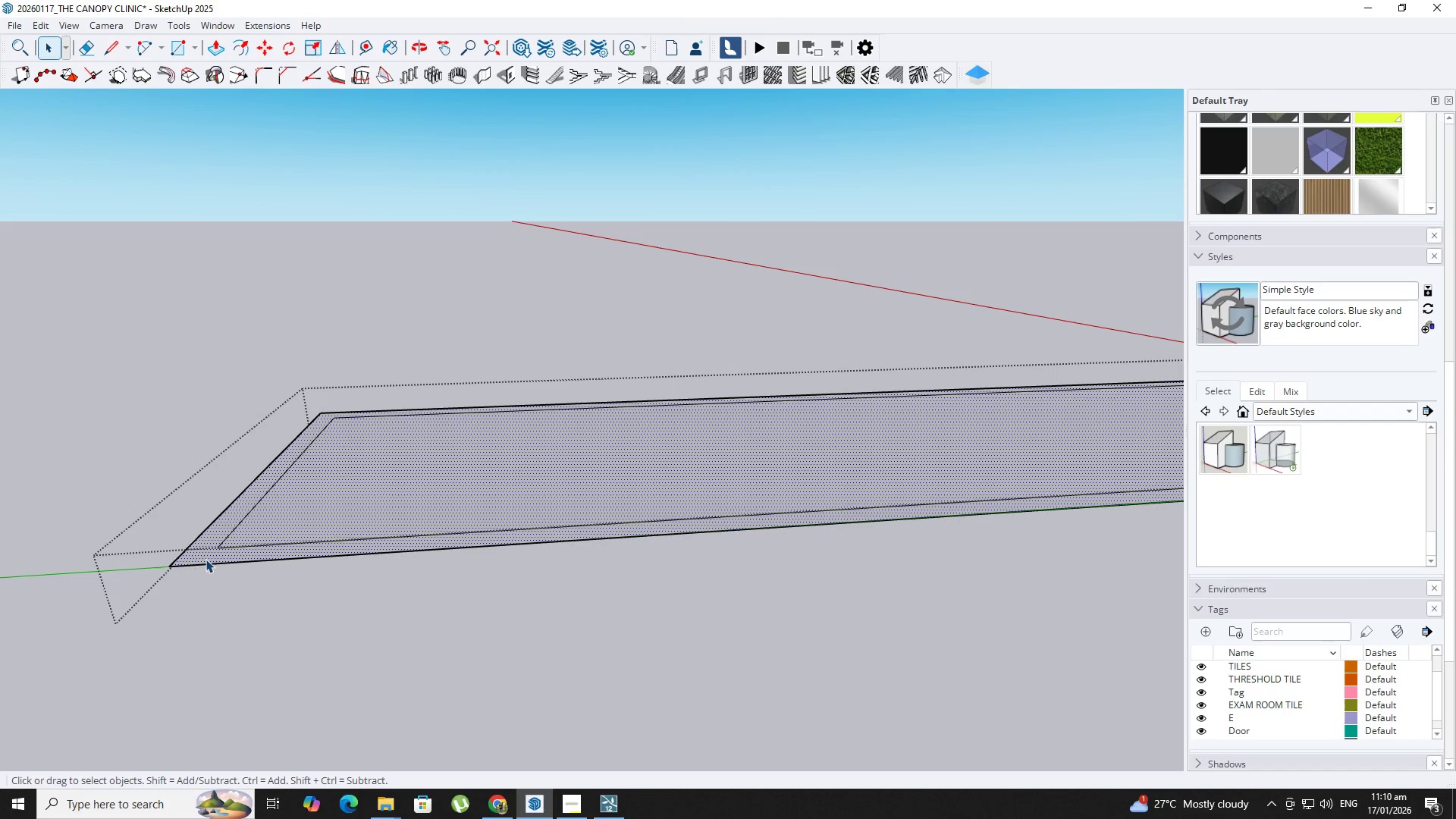 
key(M)
 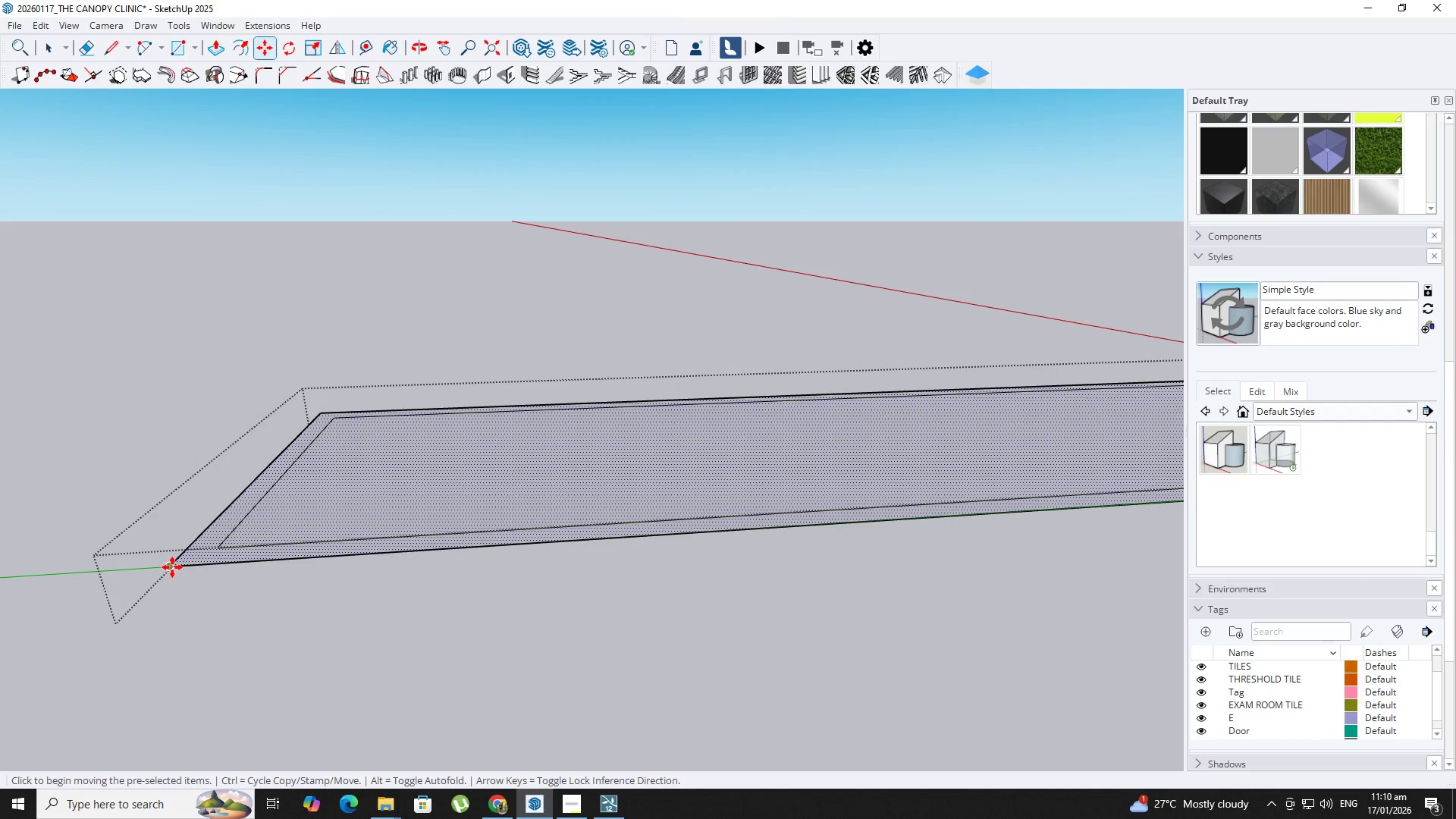 
key(Control+ControlLeft)
 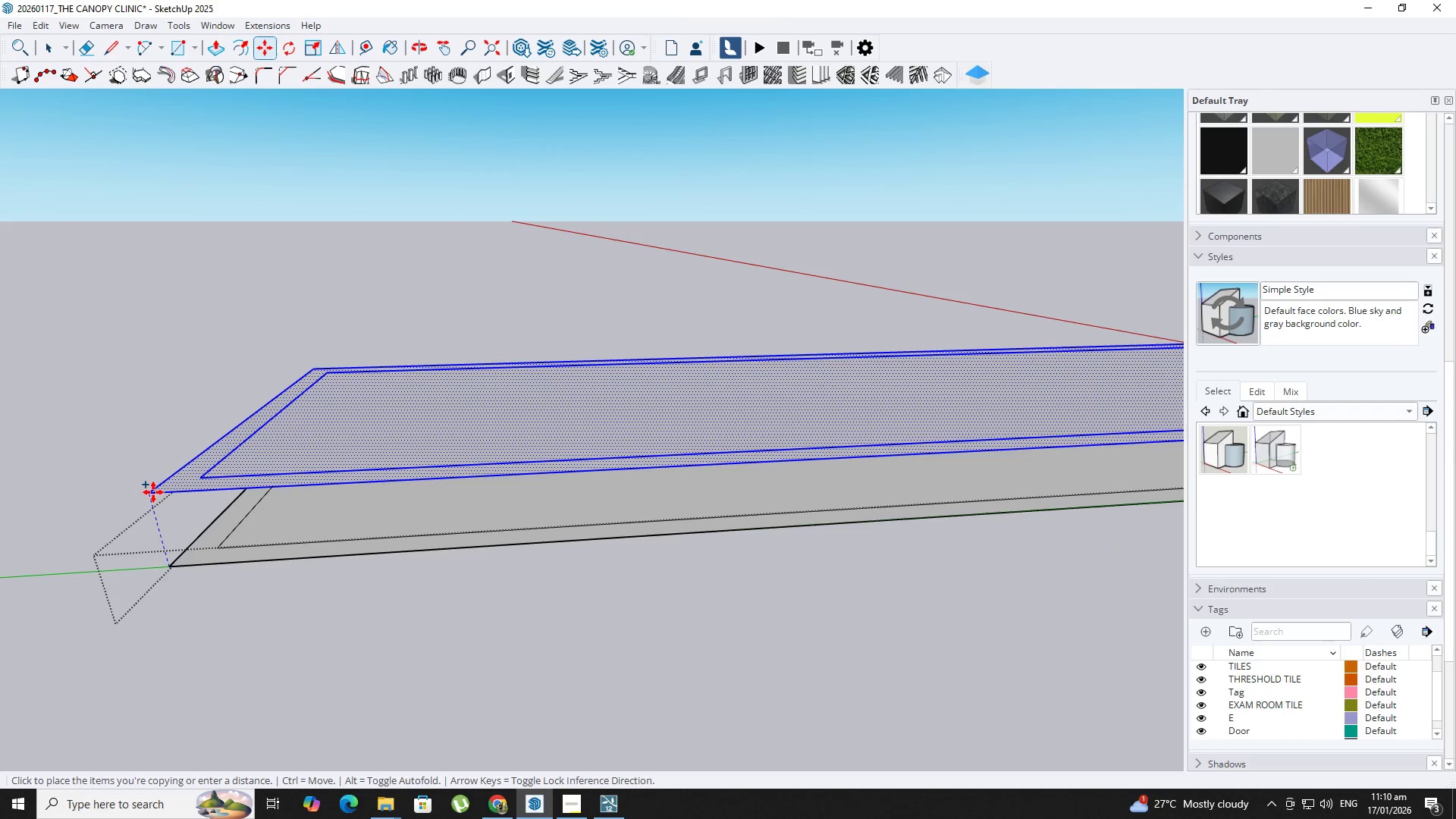 
key(ArrowUp)
 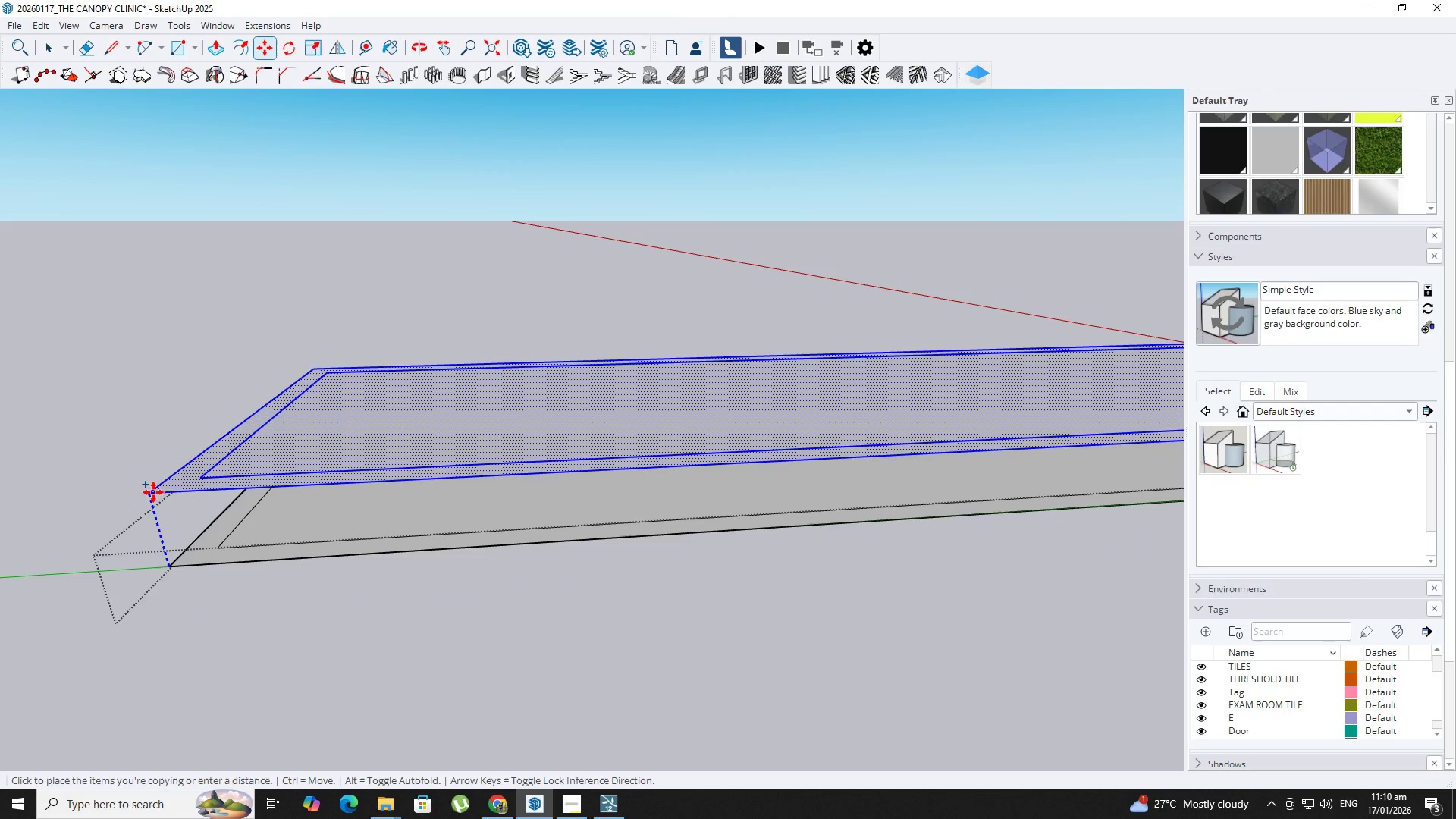 
key(NumpadDecimal)
 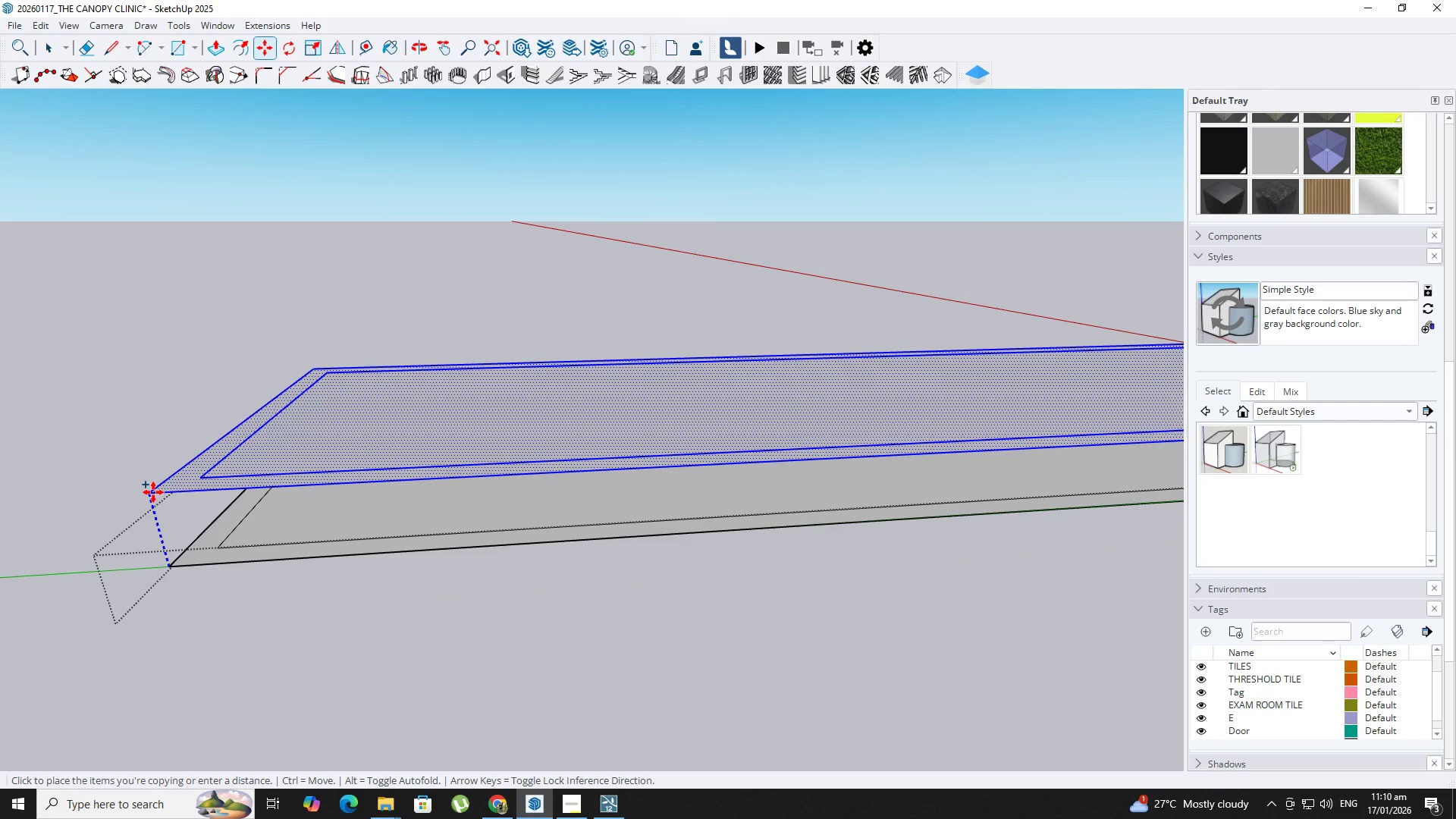 
key(Numpad0)
 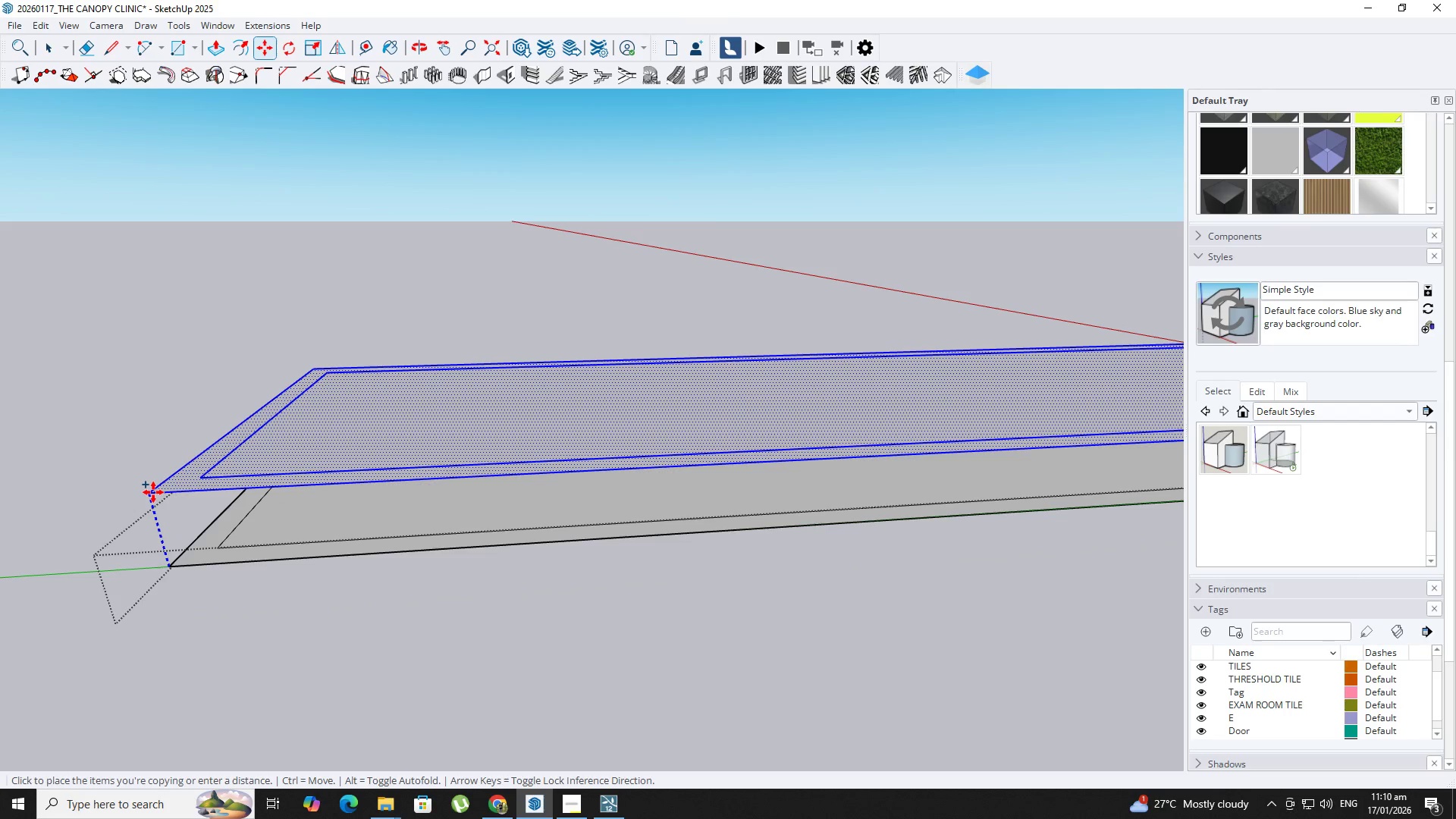 
key(Numpad5)
 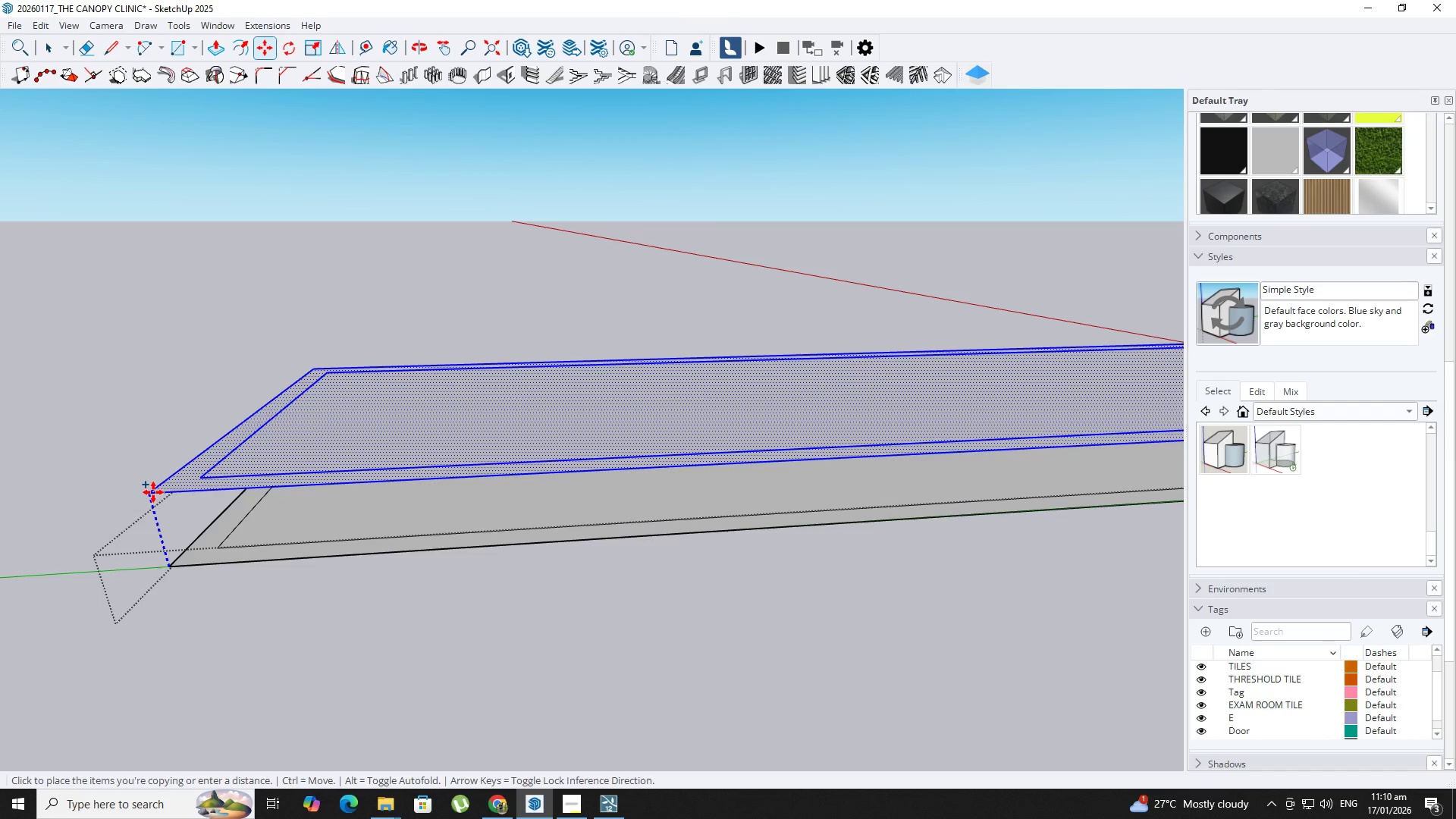 
key(NumpadEnter)
 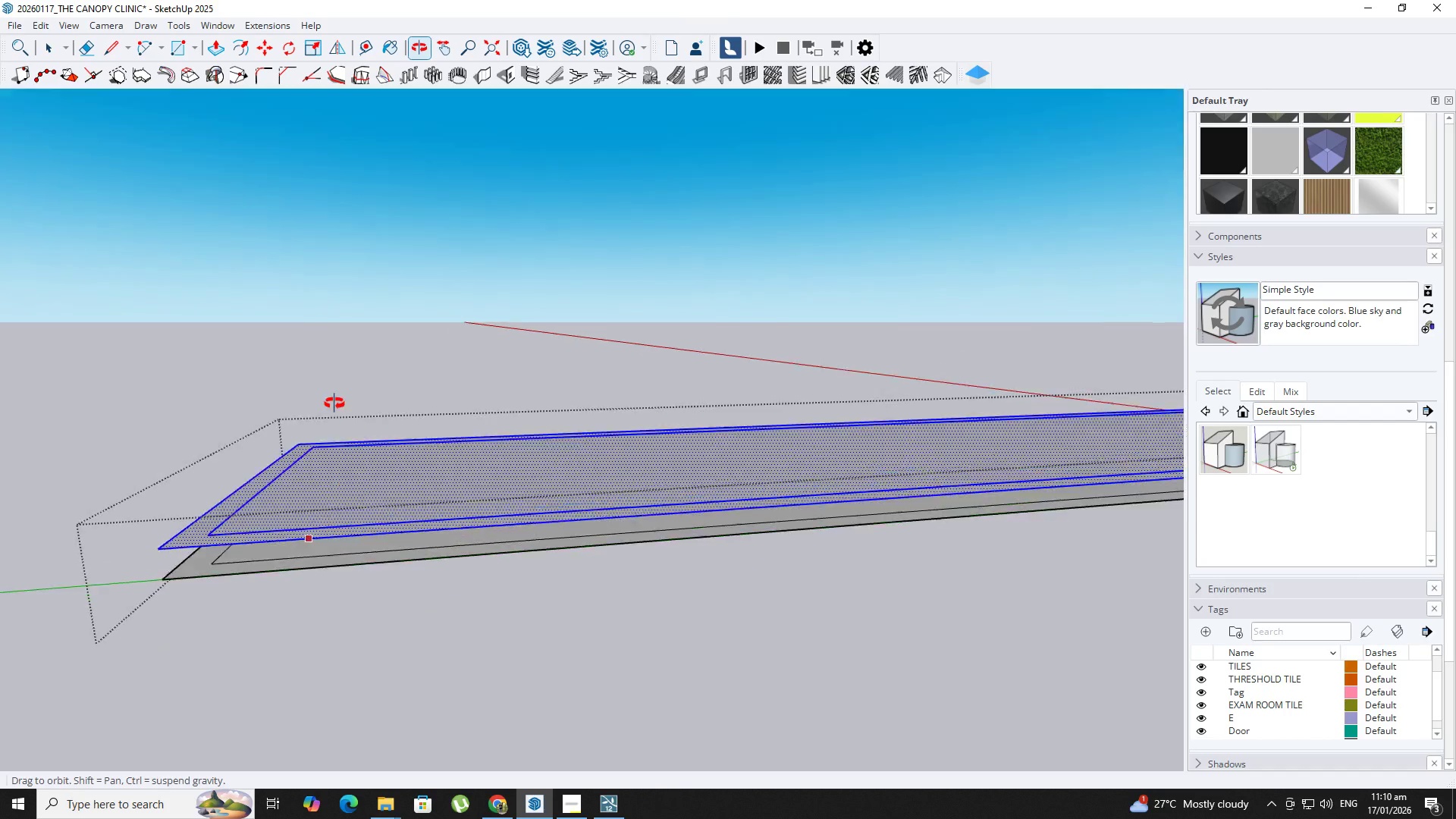 
key(R)
 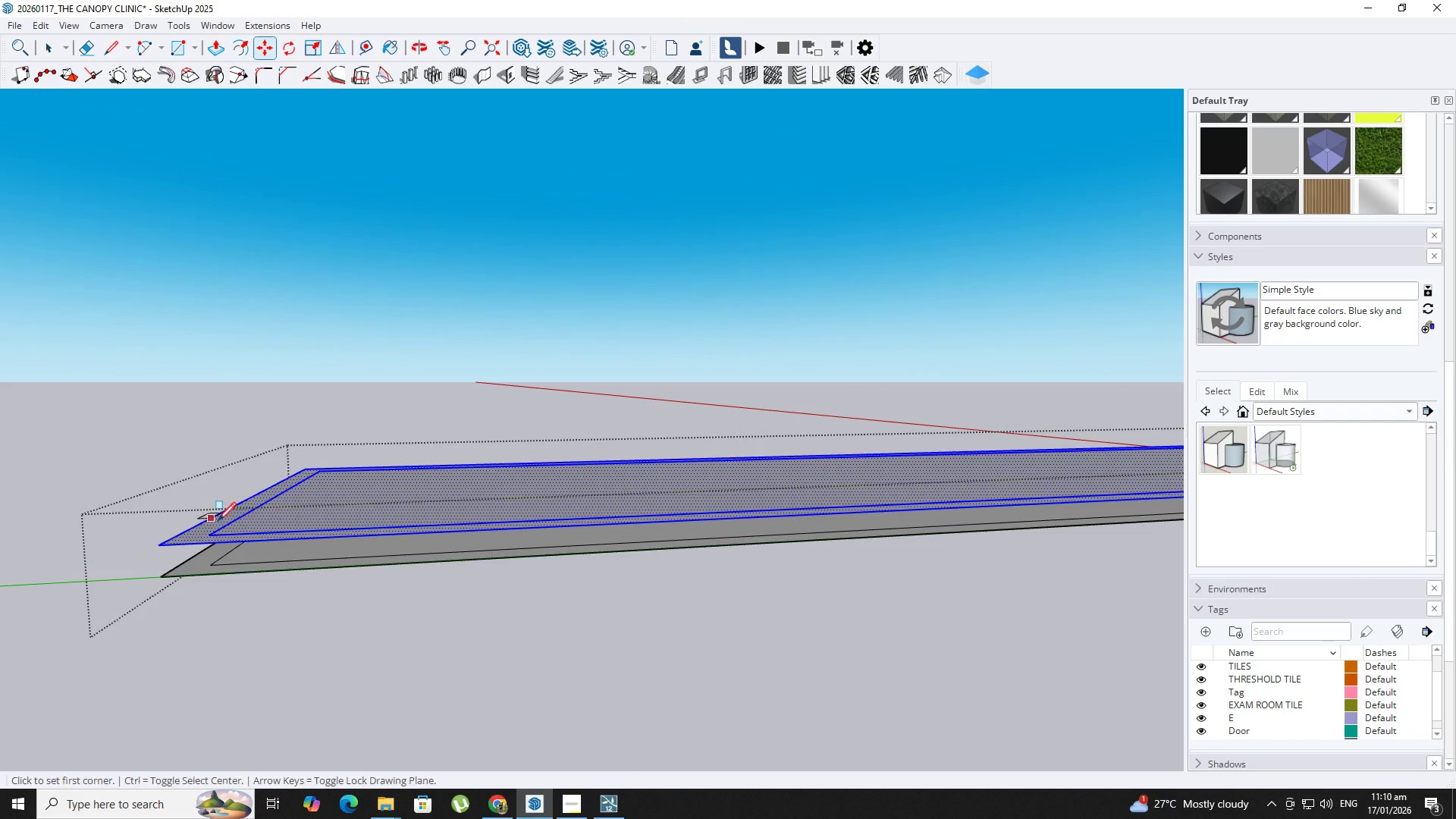 
scroll: coordinate [204, 540], scroll_direction: up, amount: 7.0
 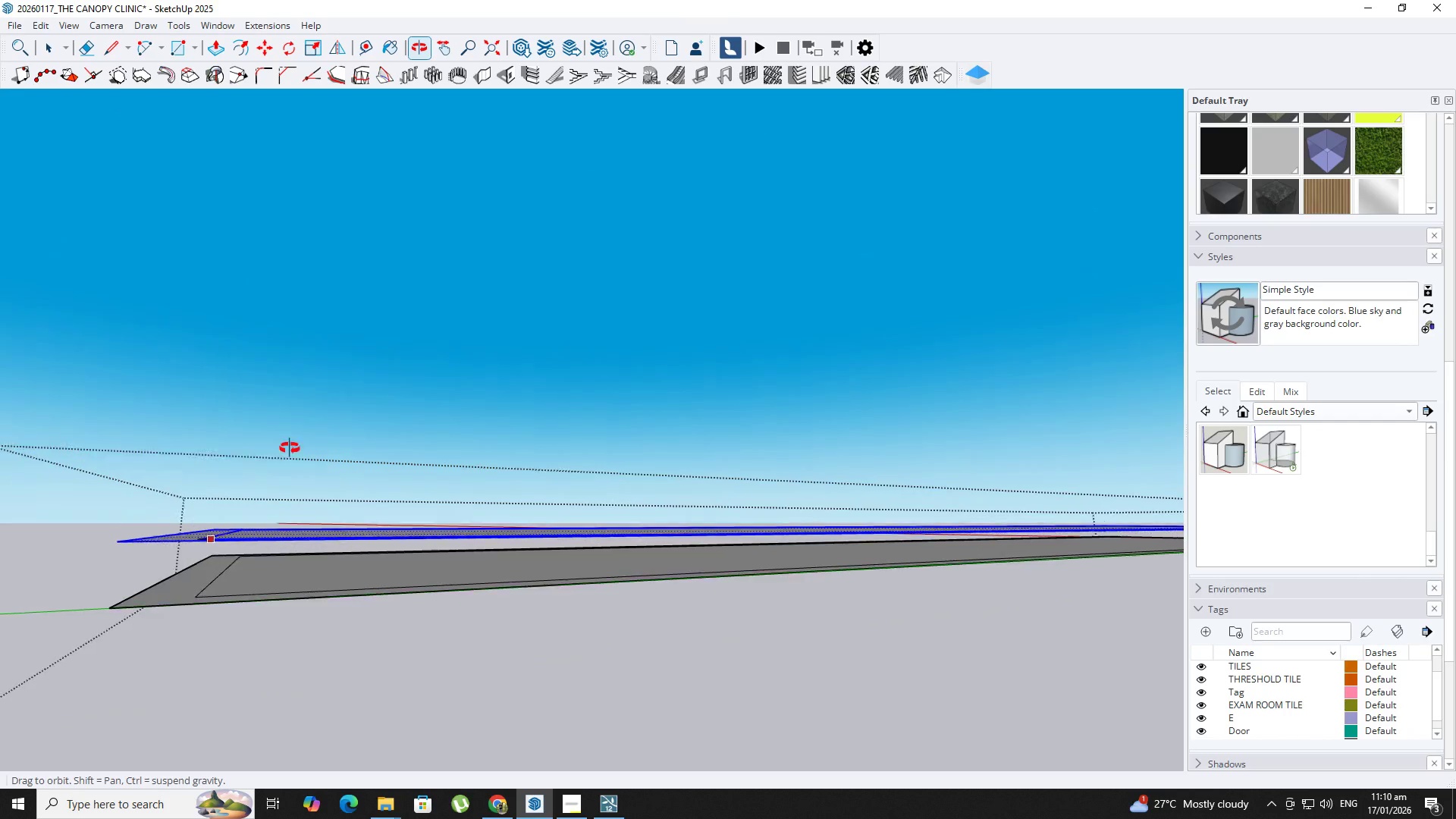 
type(RR)
 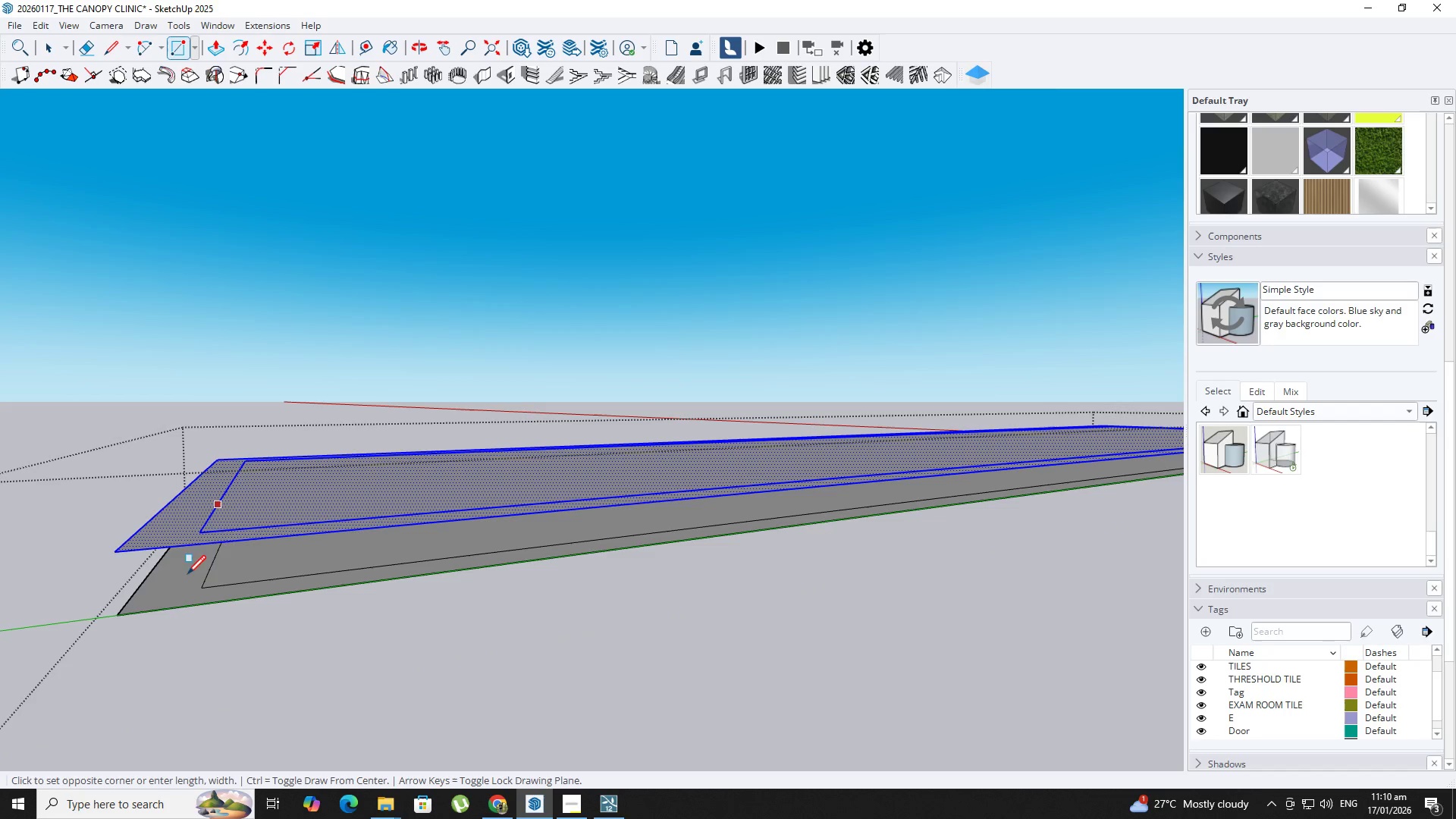 
key(ArrowLeft)
 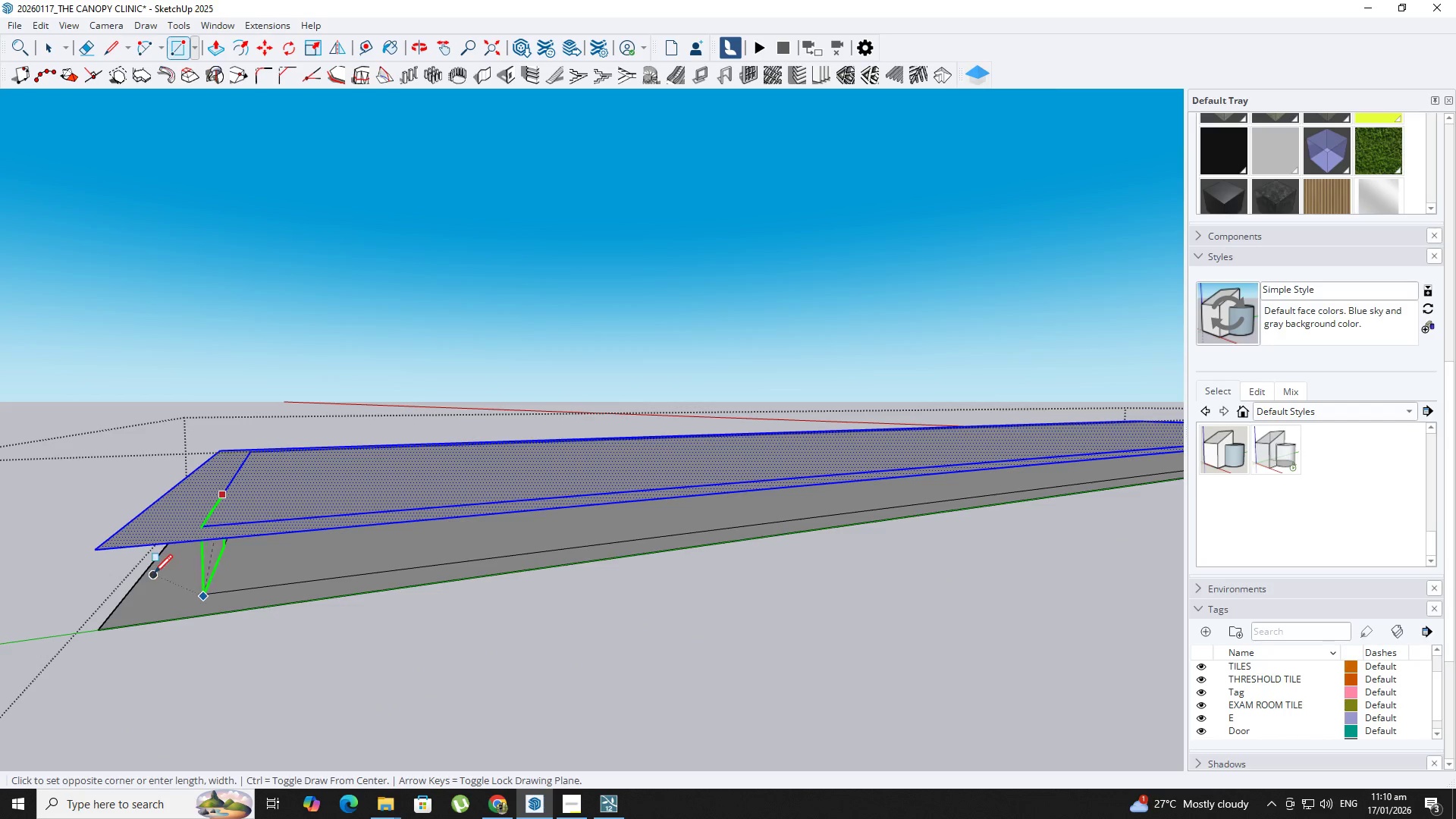 
scroll: coordinate [188, 560], scroll_direction: up, amount: 2.0
 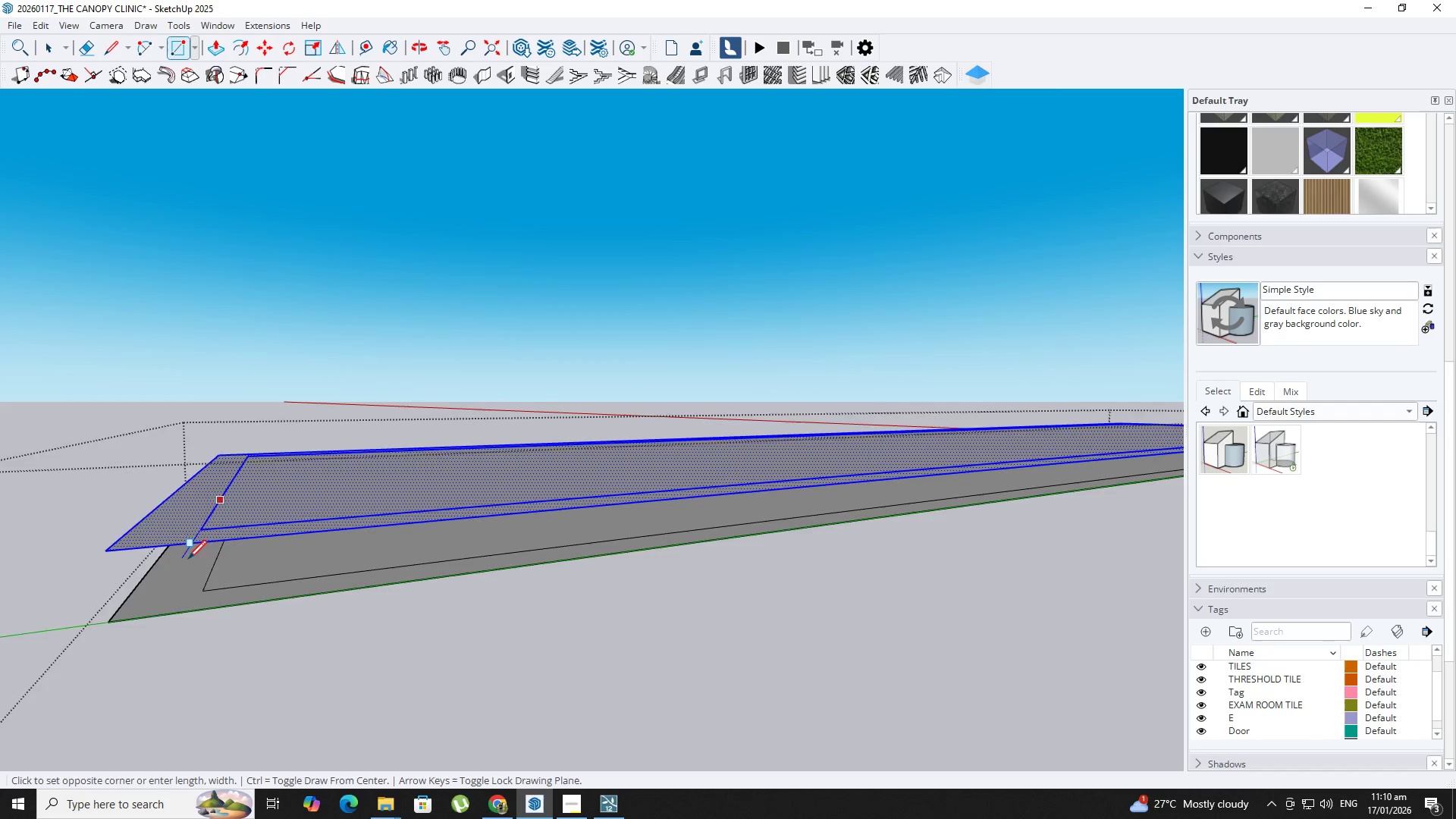 
key(ArrowRight)
 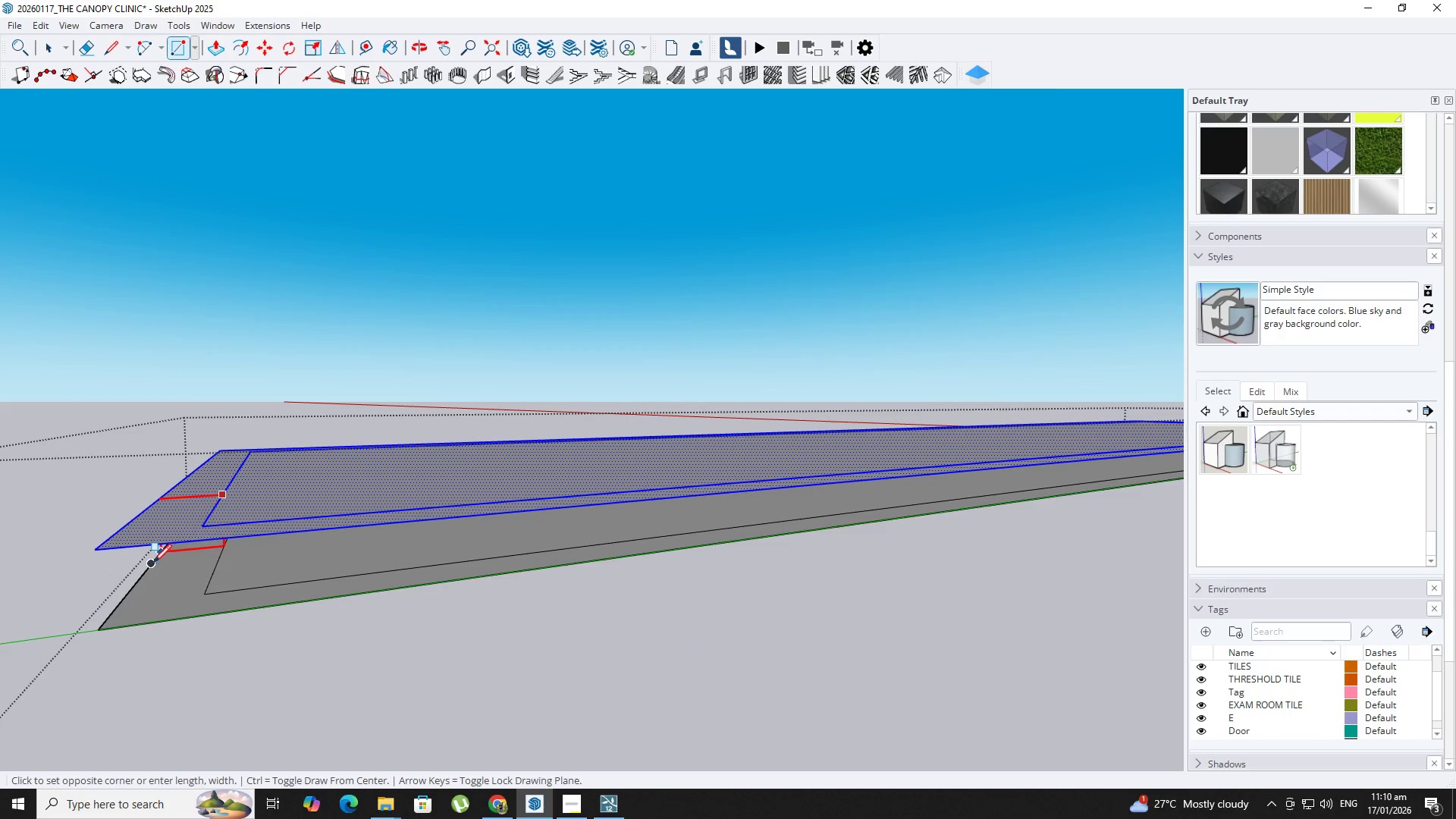 
left_click([153, 561])
 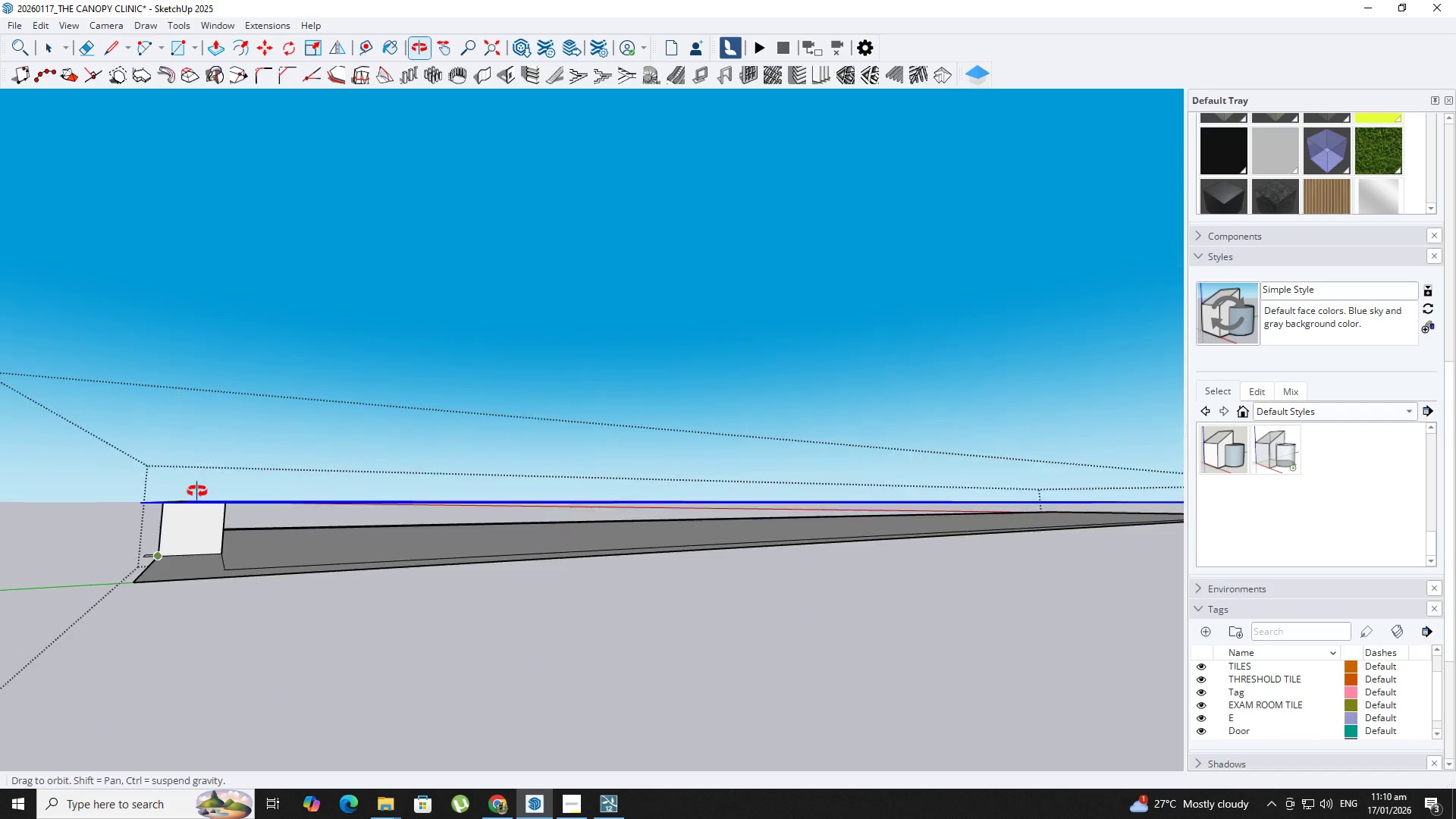 
key(R)
 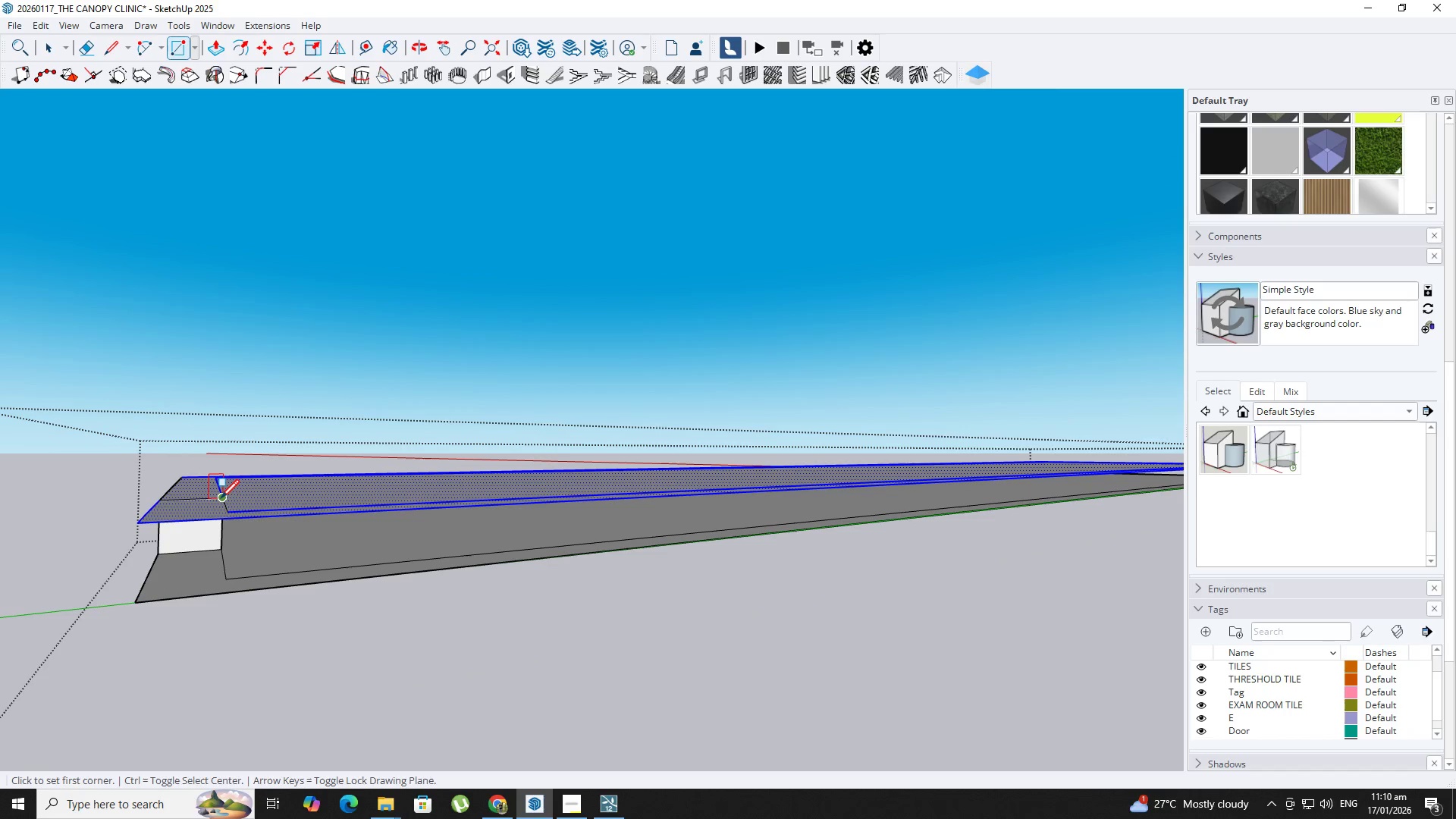 
left_click([221, 500])
 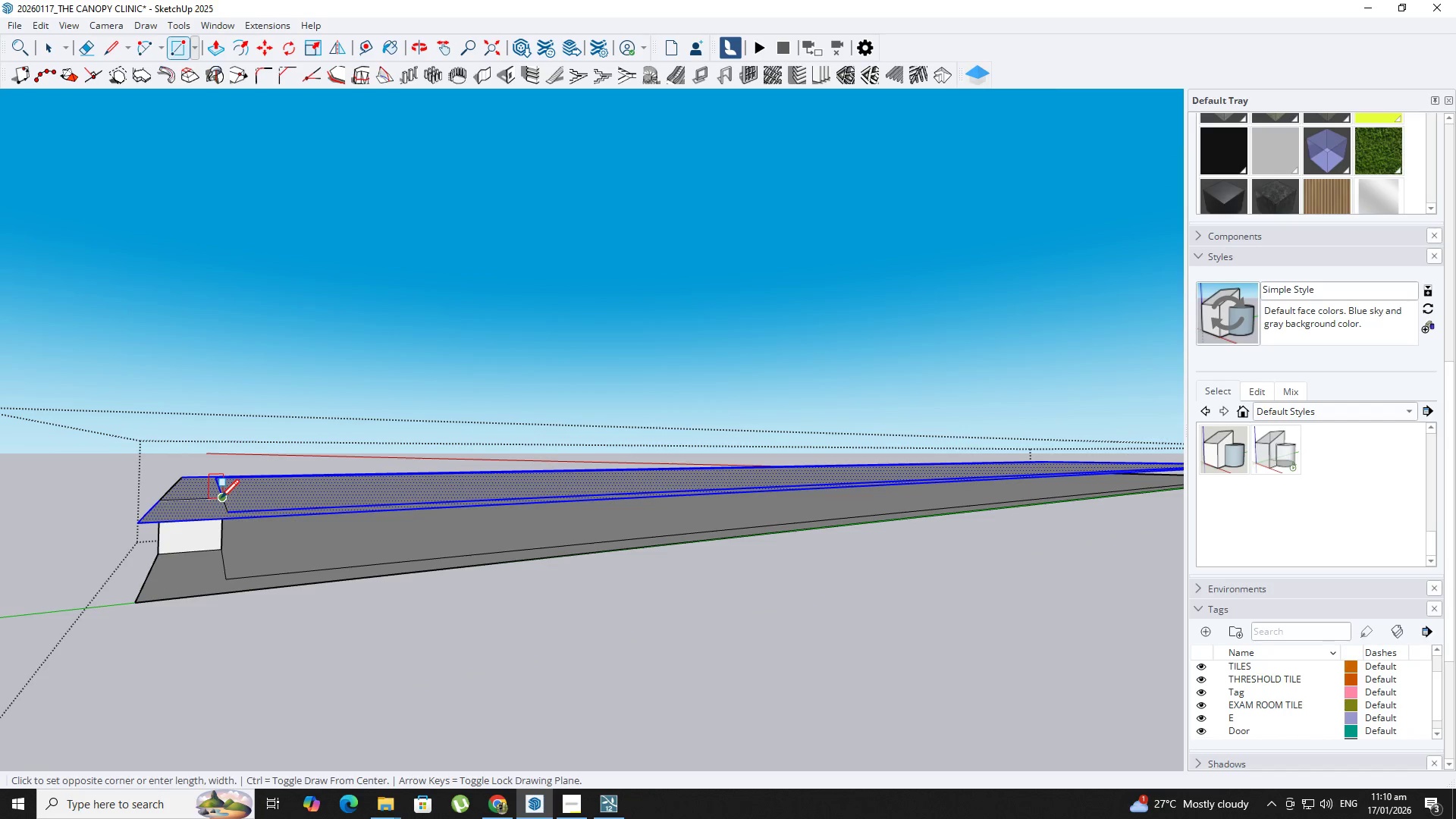 
key(A)
 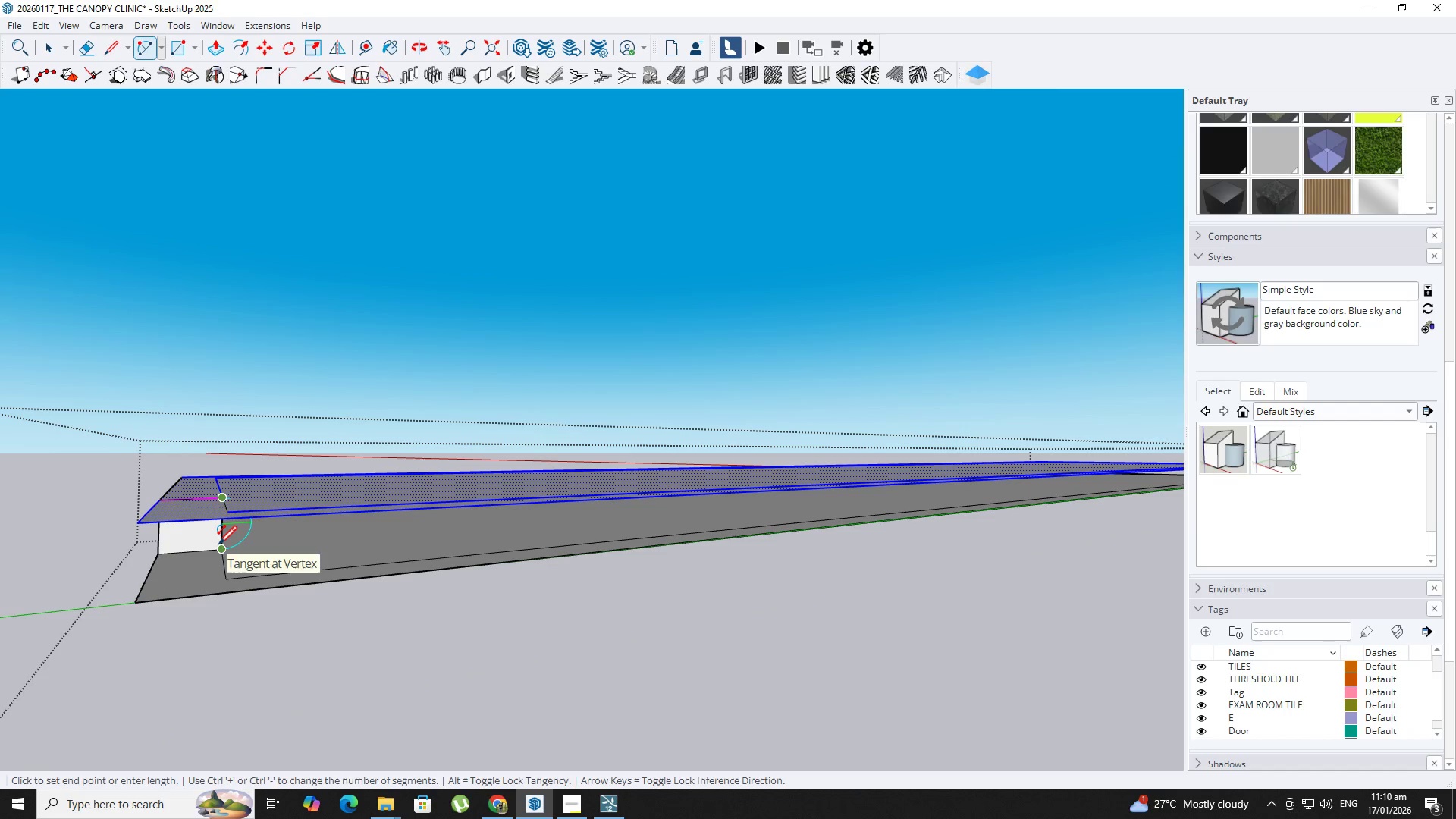 
scroll: coordinate [184, 504], scroll_direction: up, amount: 2.0
 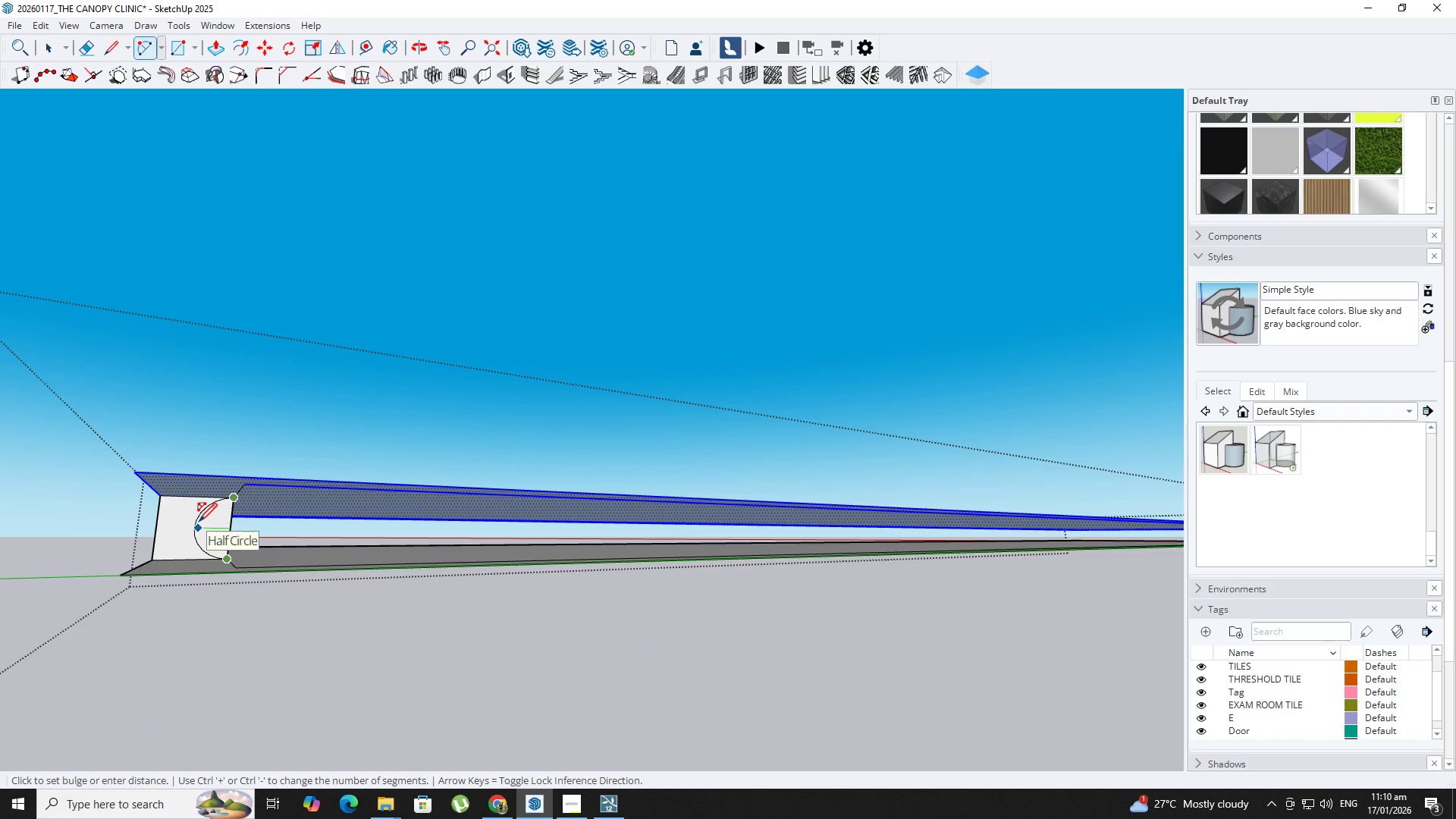 
left_click([199, 523])
 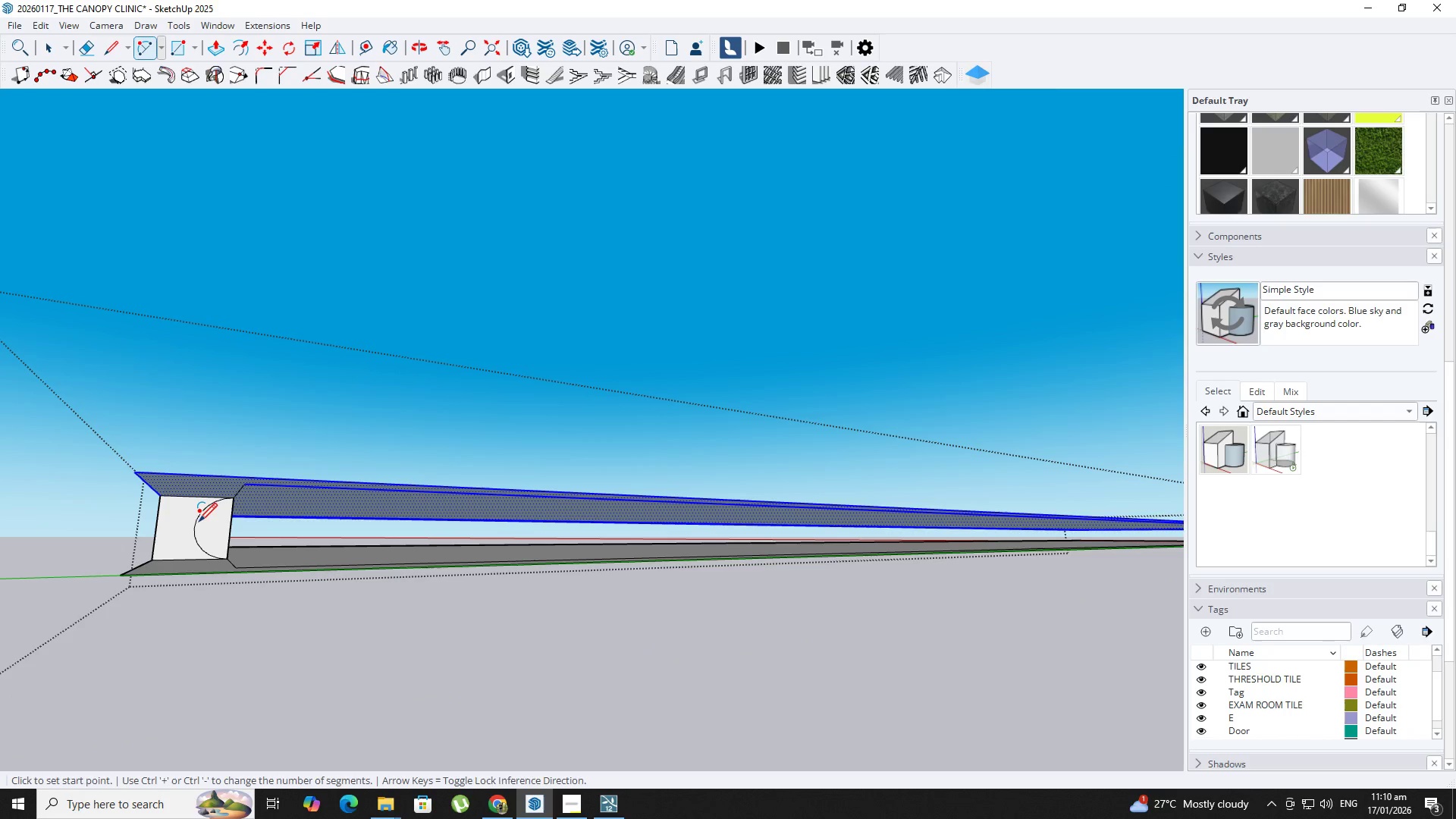 
key(Space)
 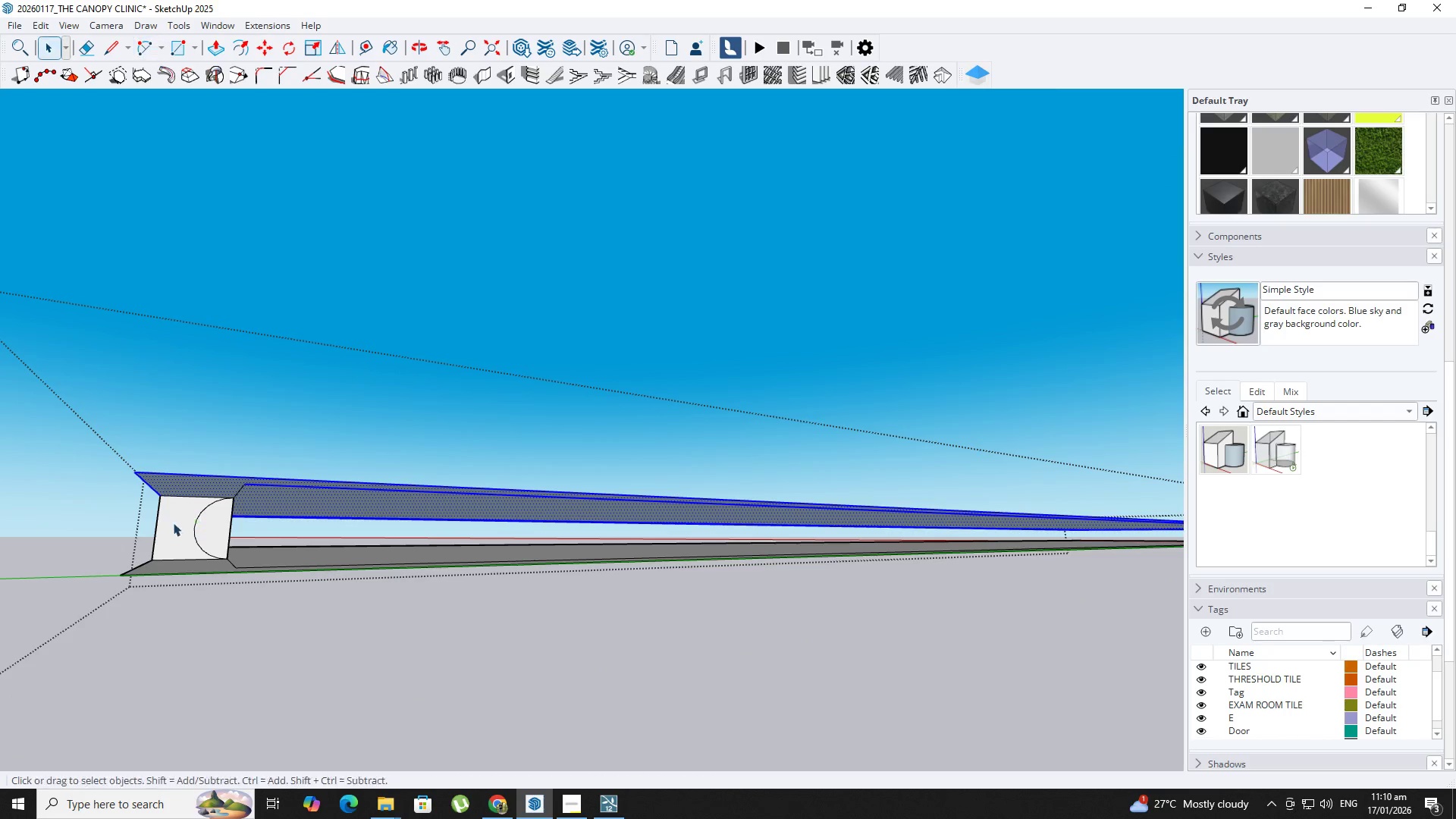 
key(E)
 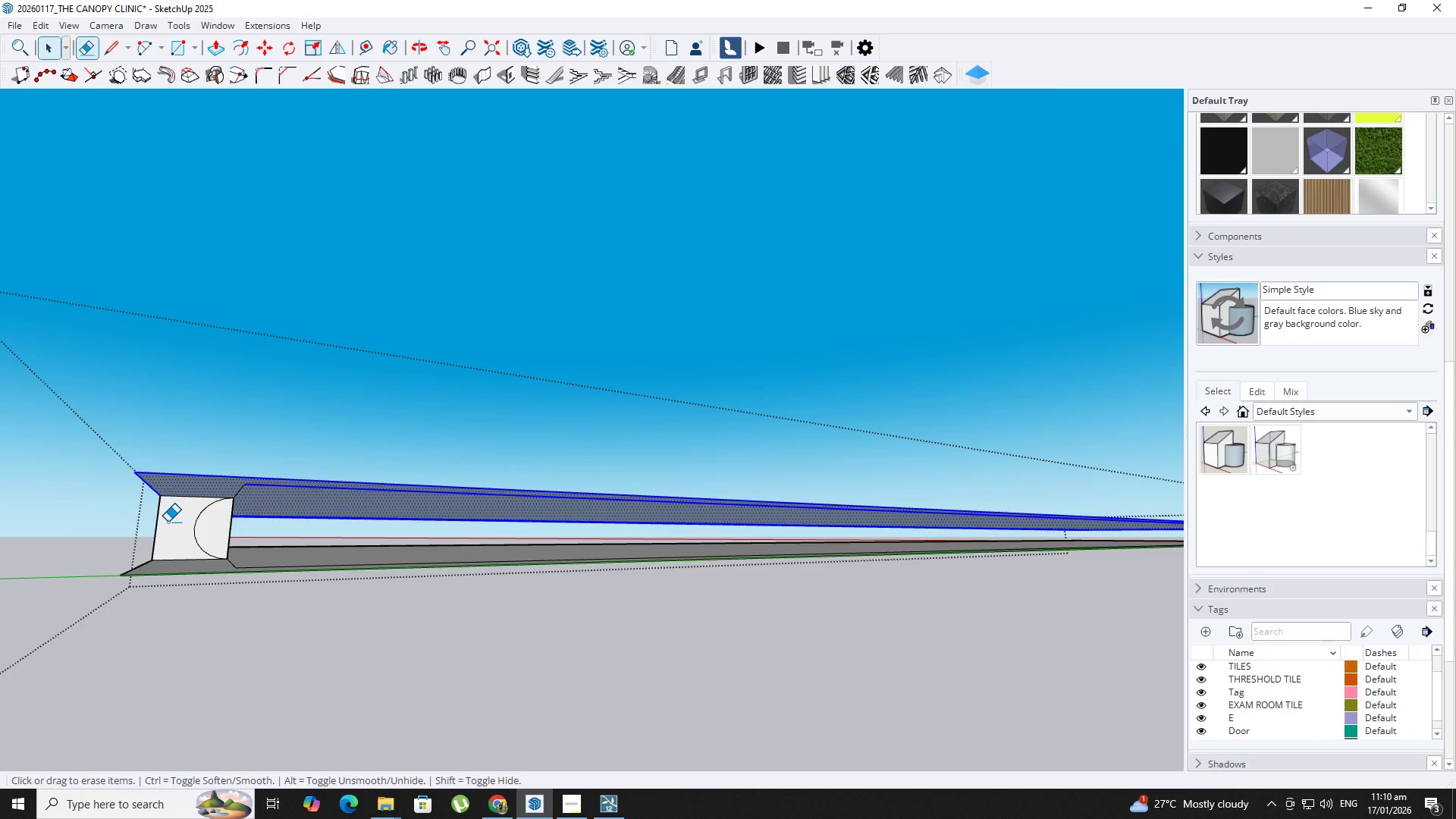 
left_click_drag(start_coordinate=[168, 522], to_coordinate=[152, 520])
 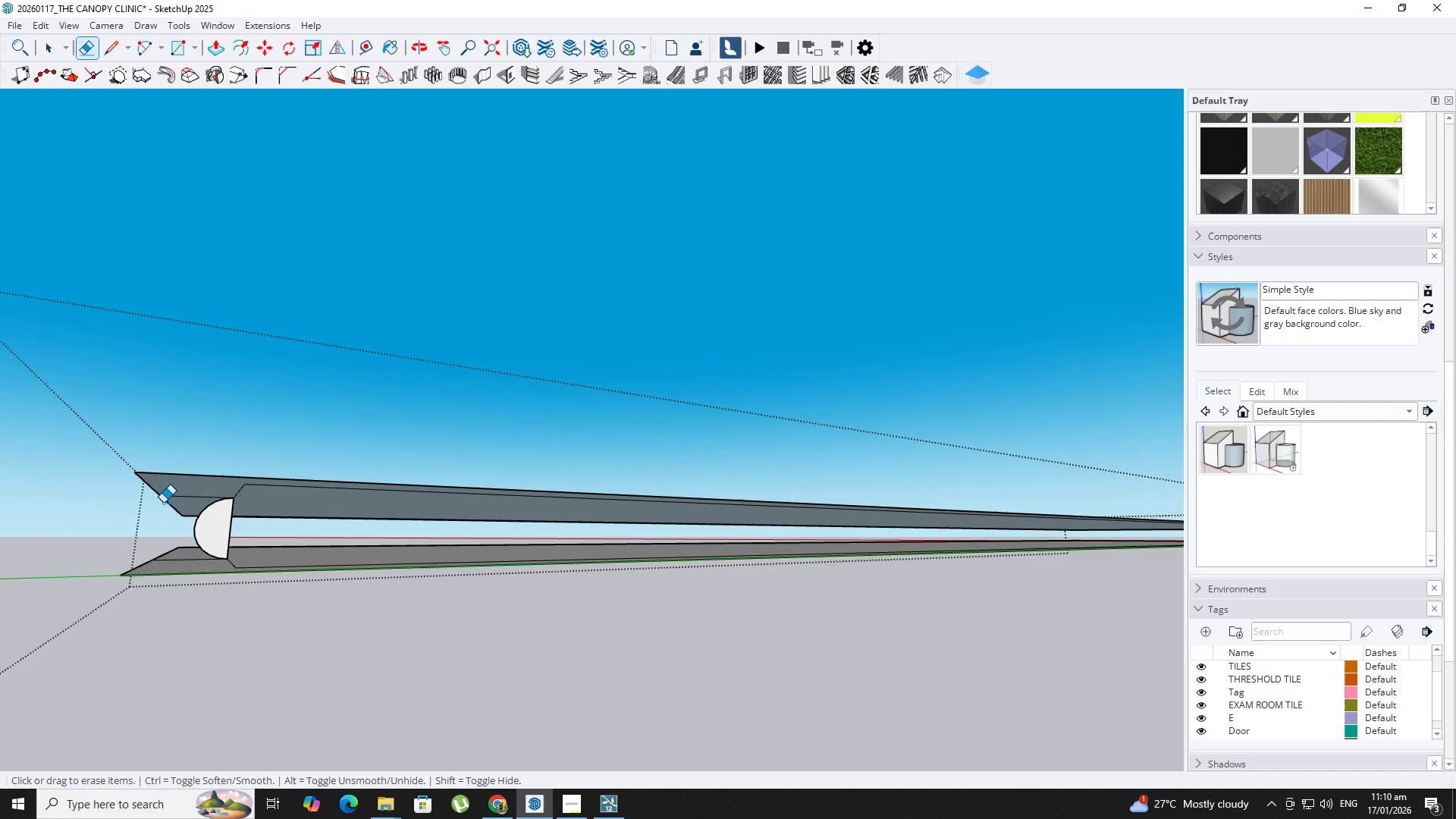 
key(Space)
 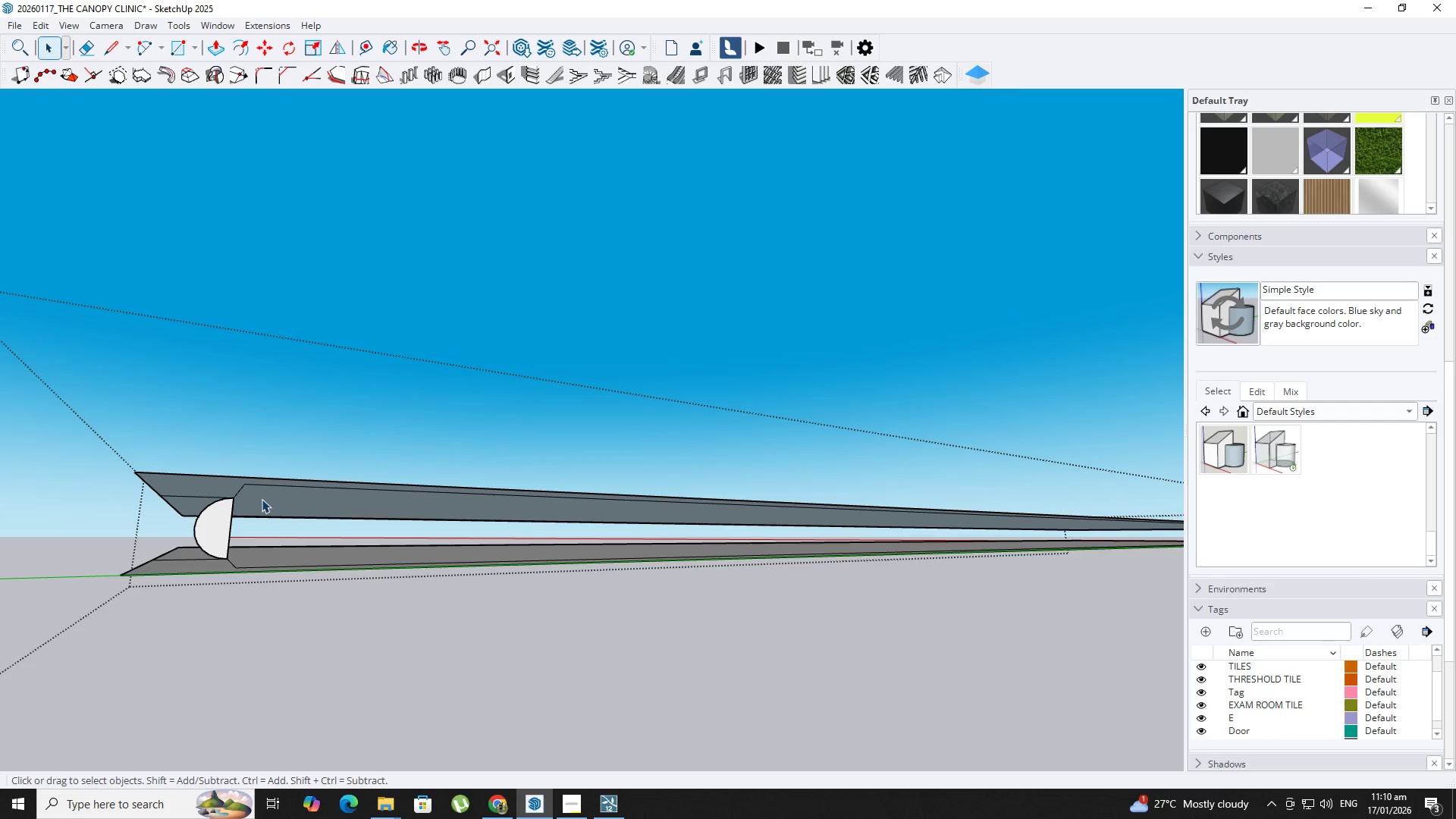 
double_click([262, 498])
 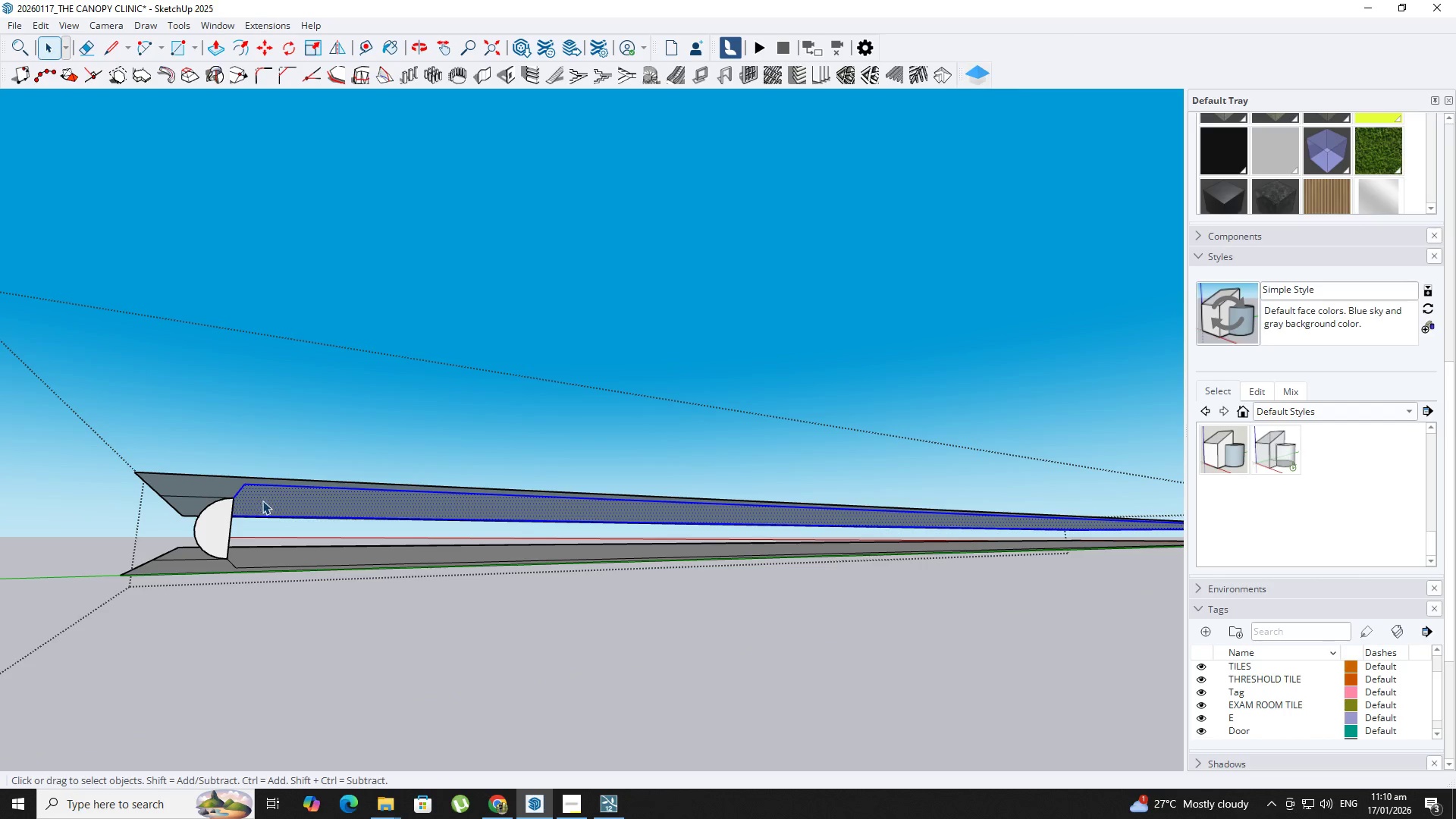 
hold_key(key=ShiftLeft, duration=0.39)
 